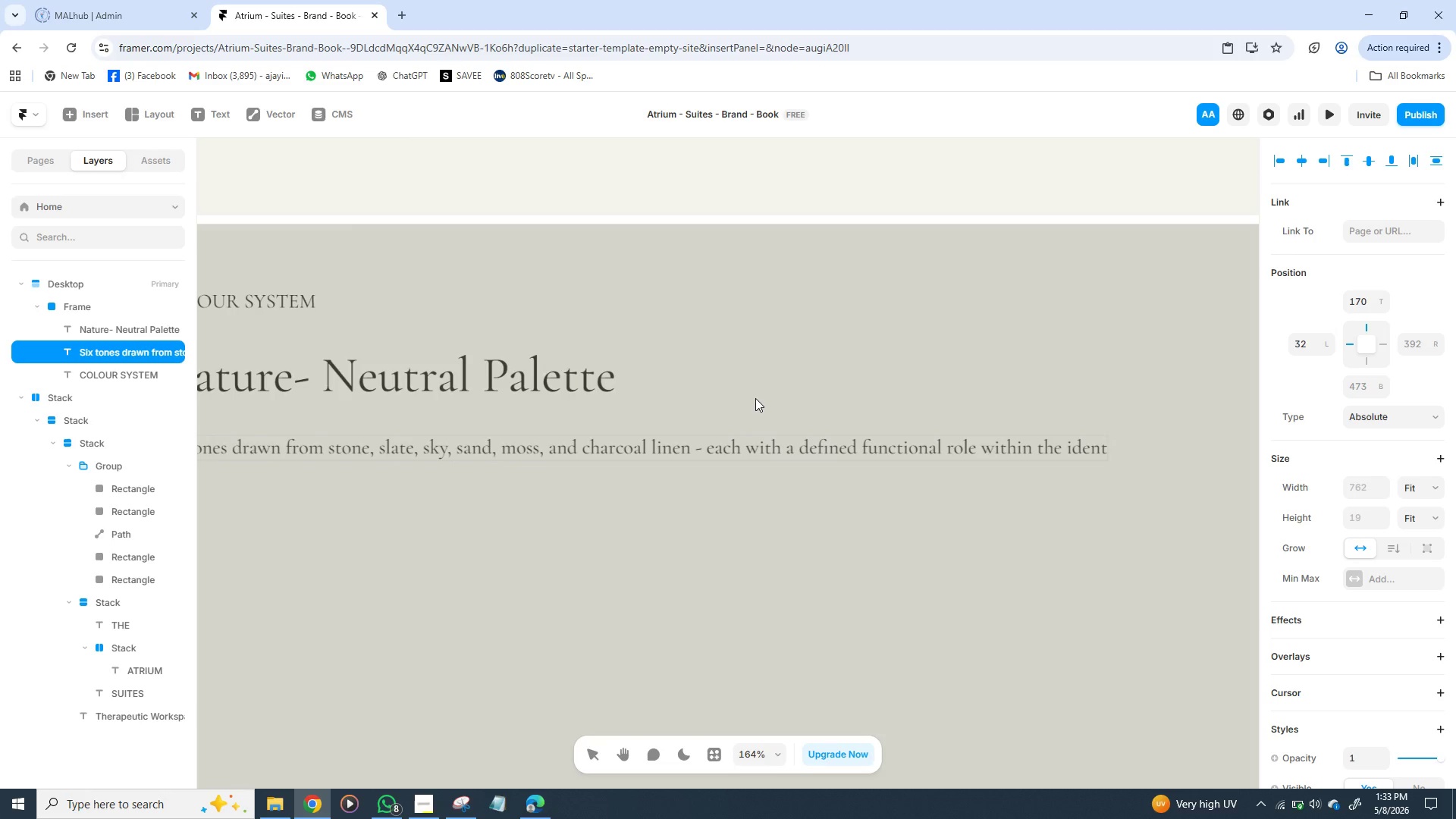 
wait(22.64)
 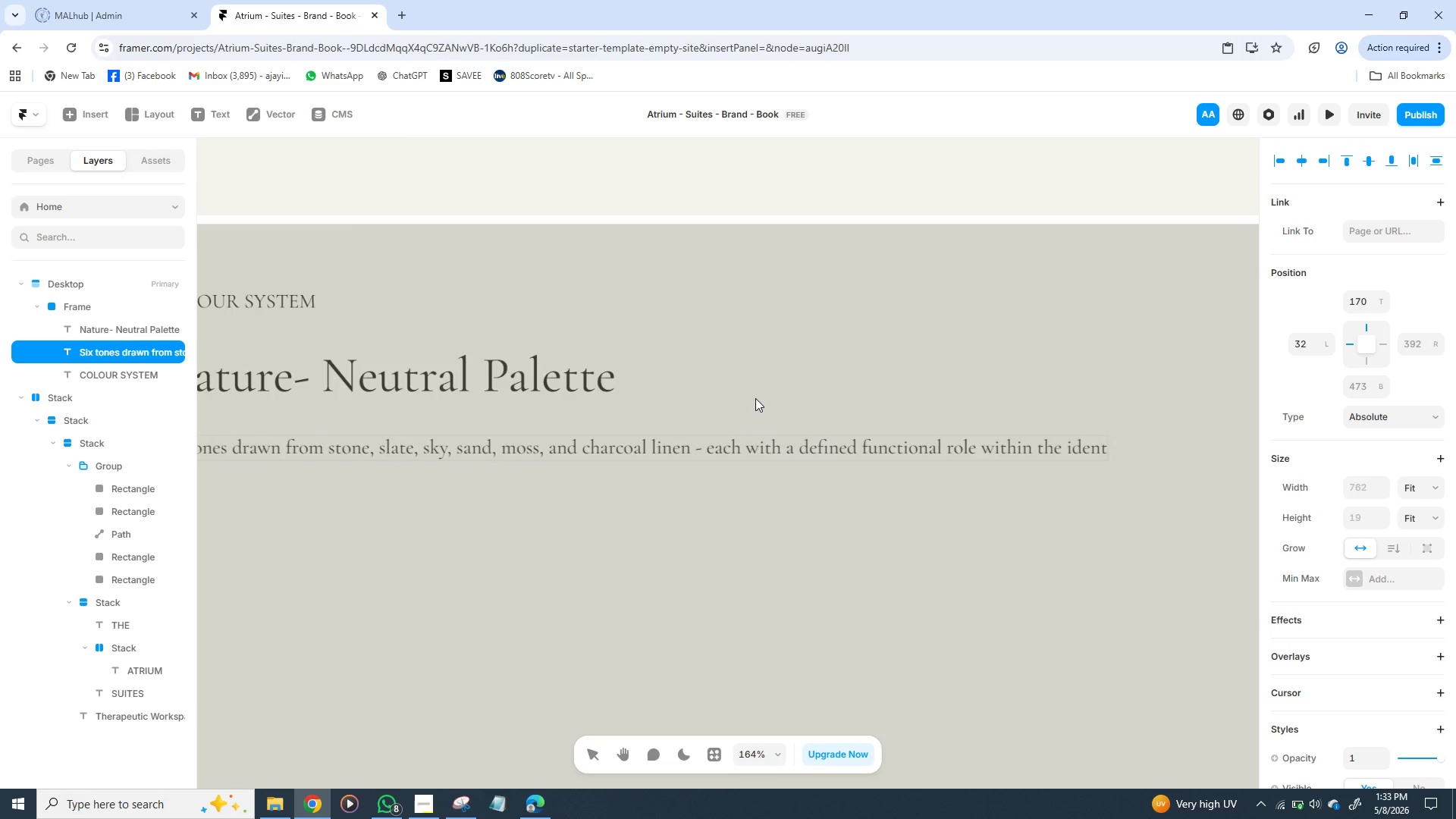 
type(ity system)
 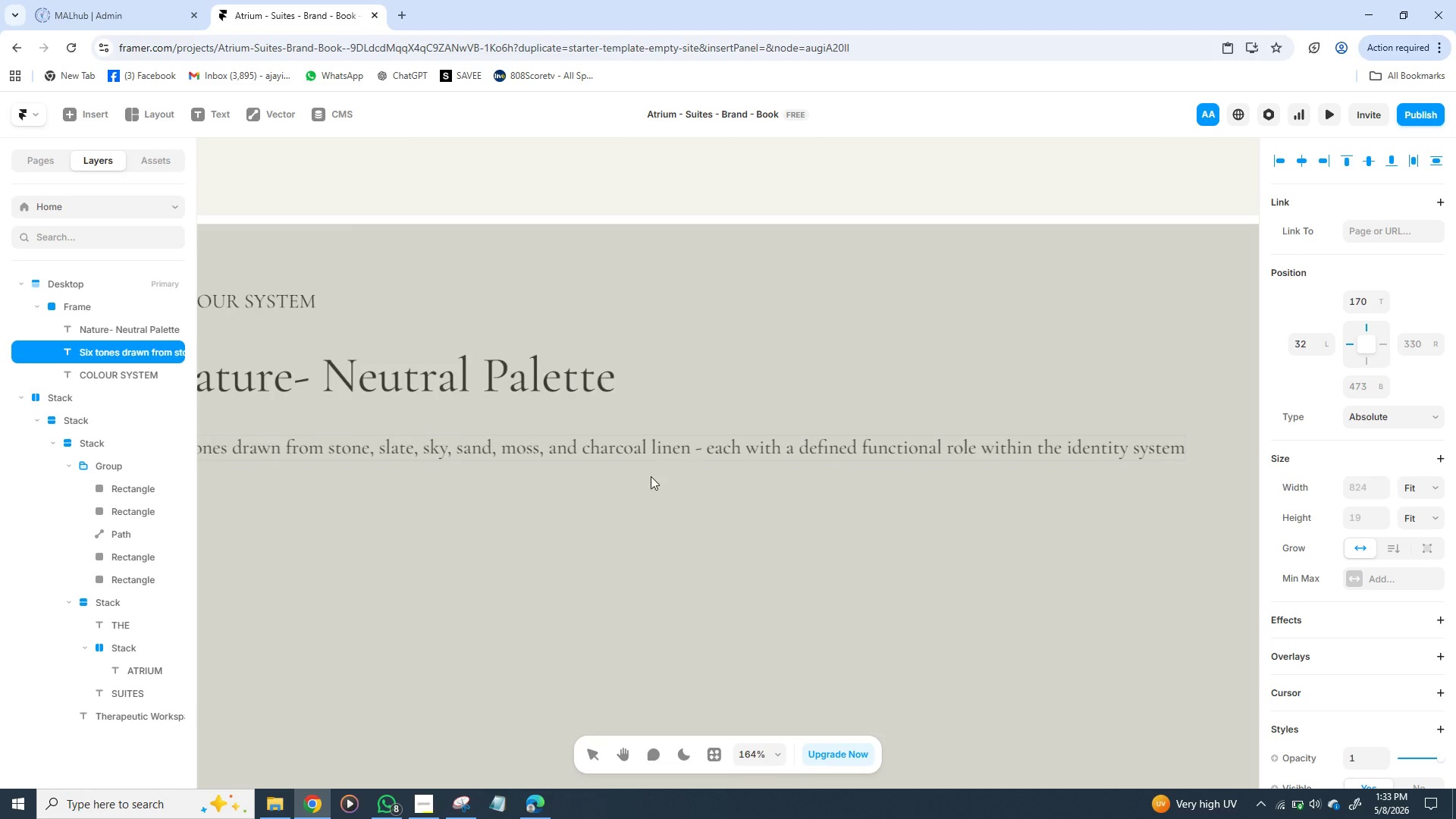 
left_click([696, 543])
 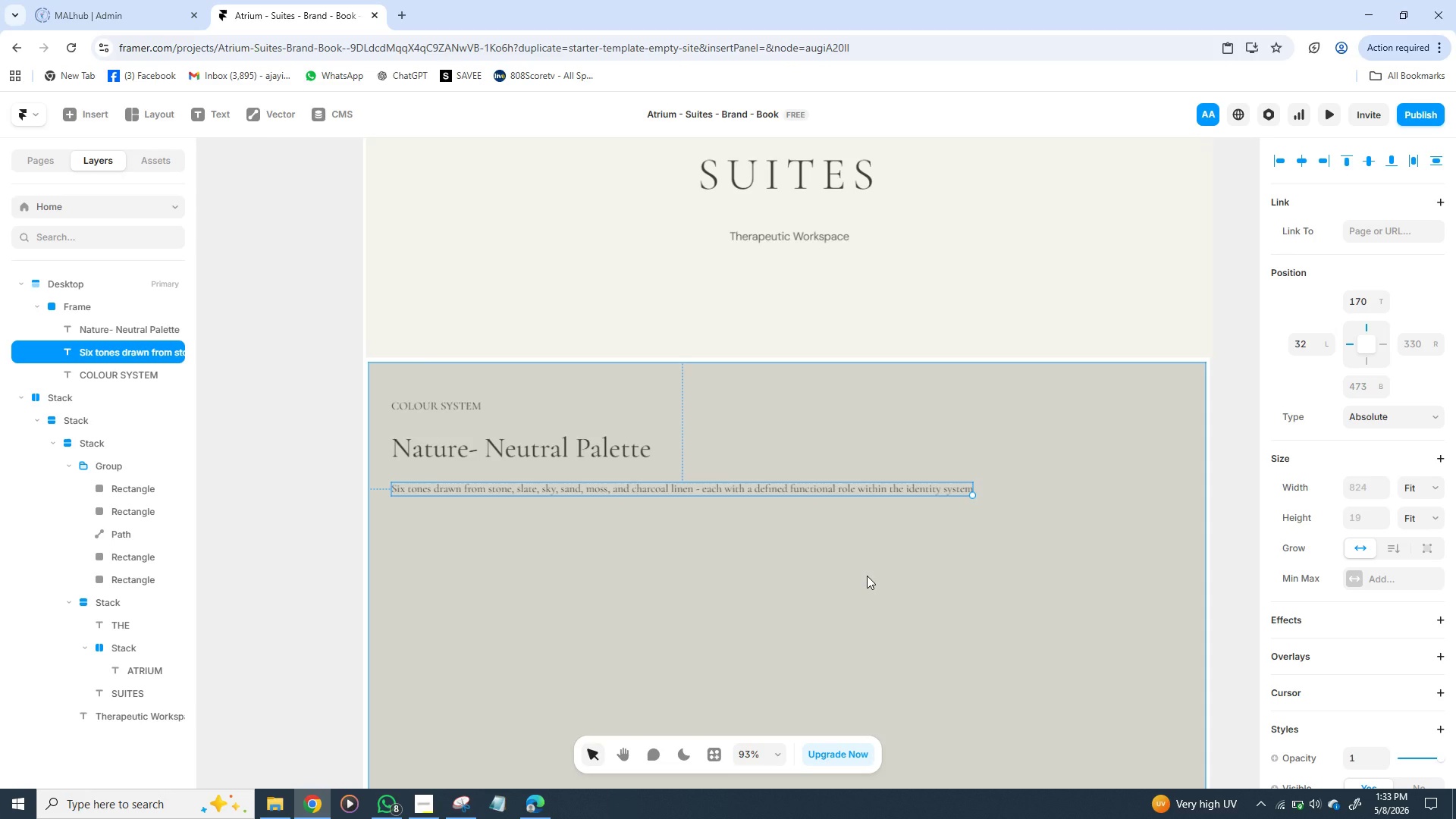 
wait(8.17)
 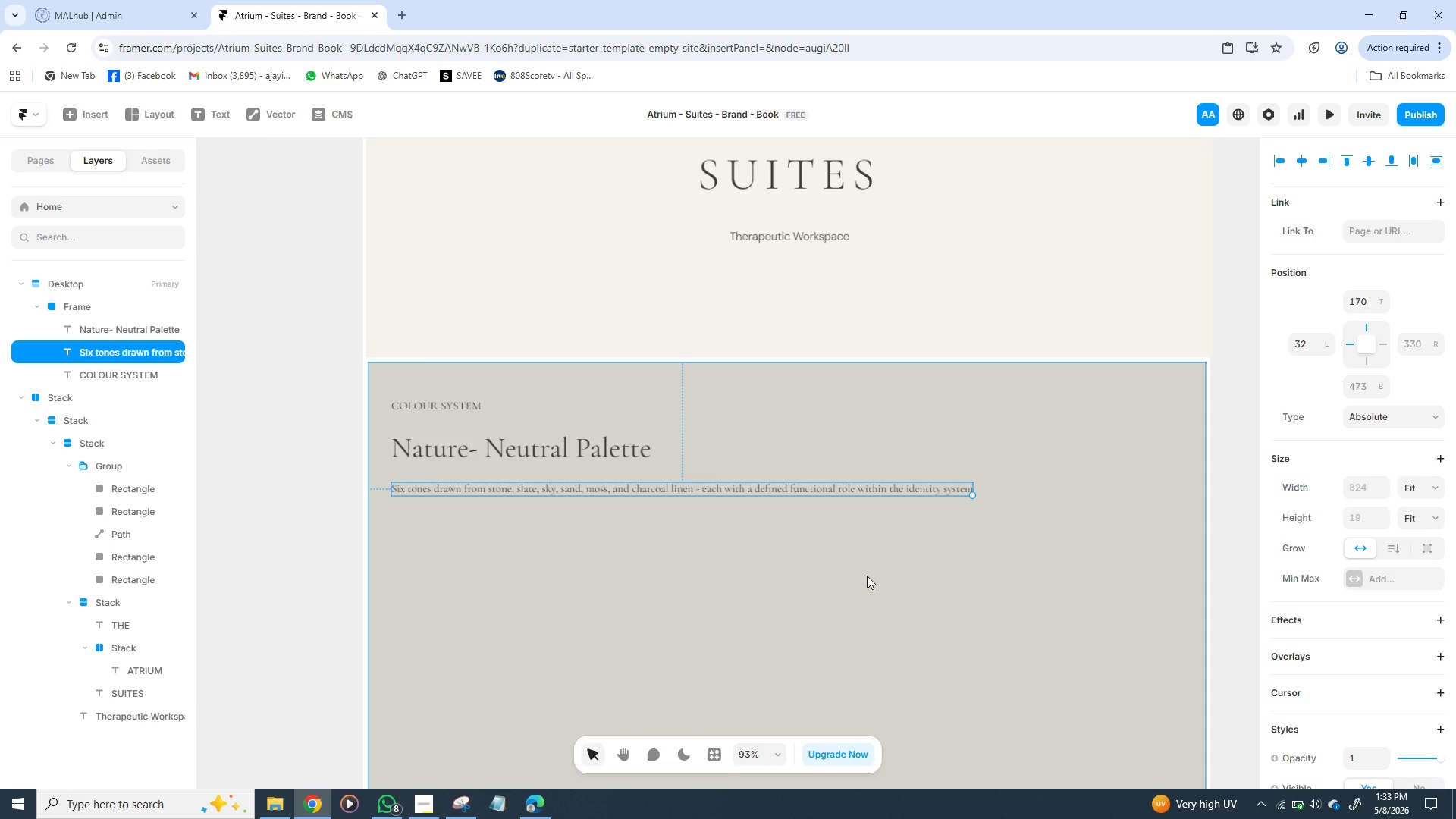 
left_click([824, 555])
 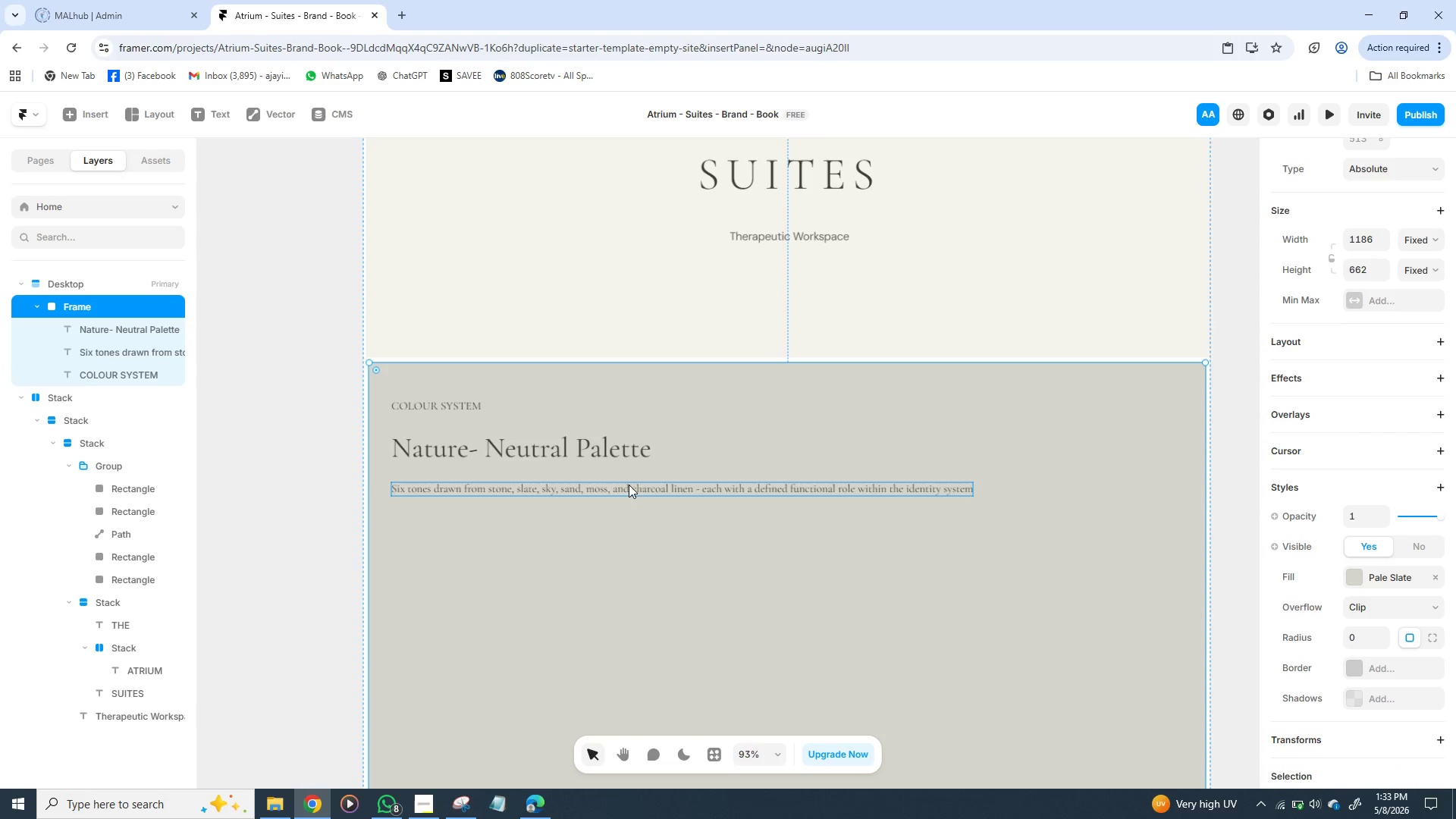 
left_click([602, 488])
 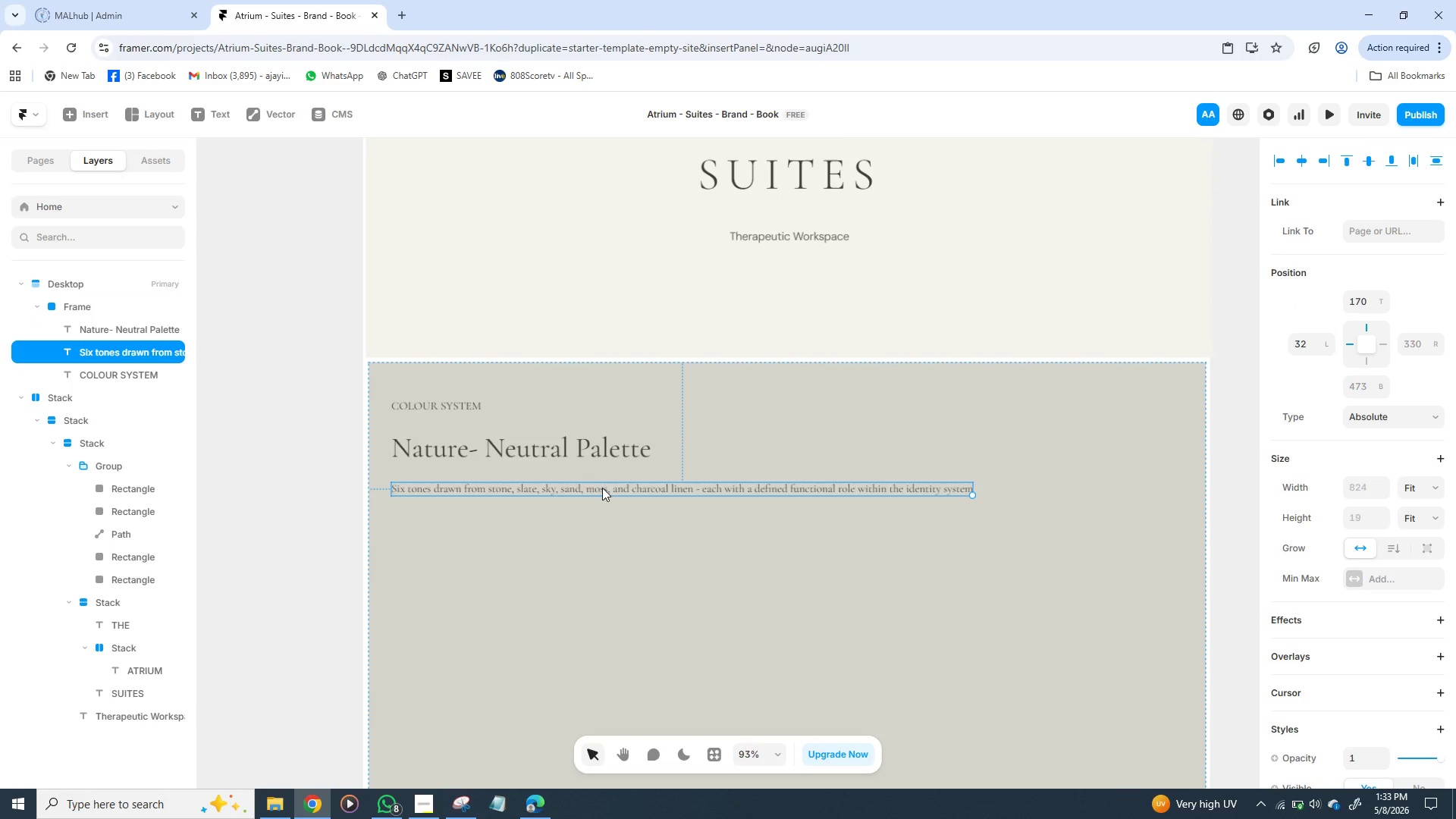 
hold_key(key=ArrowUp, duration=1.51)
 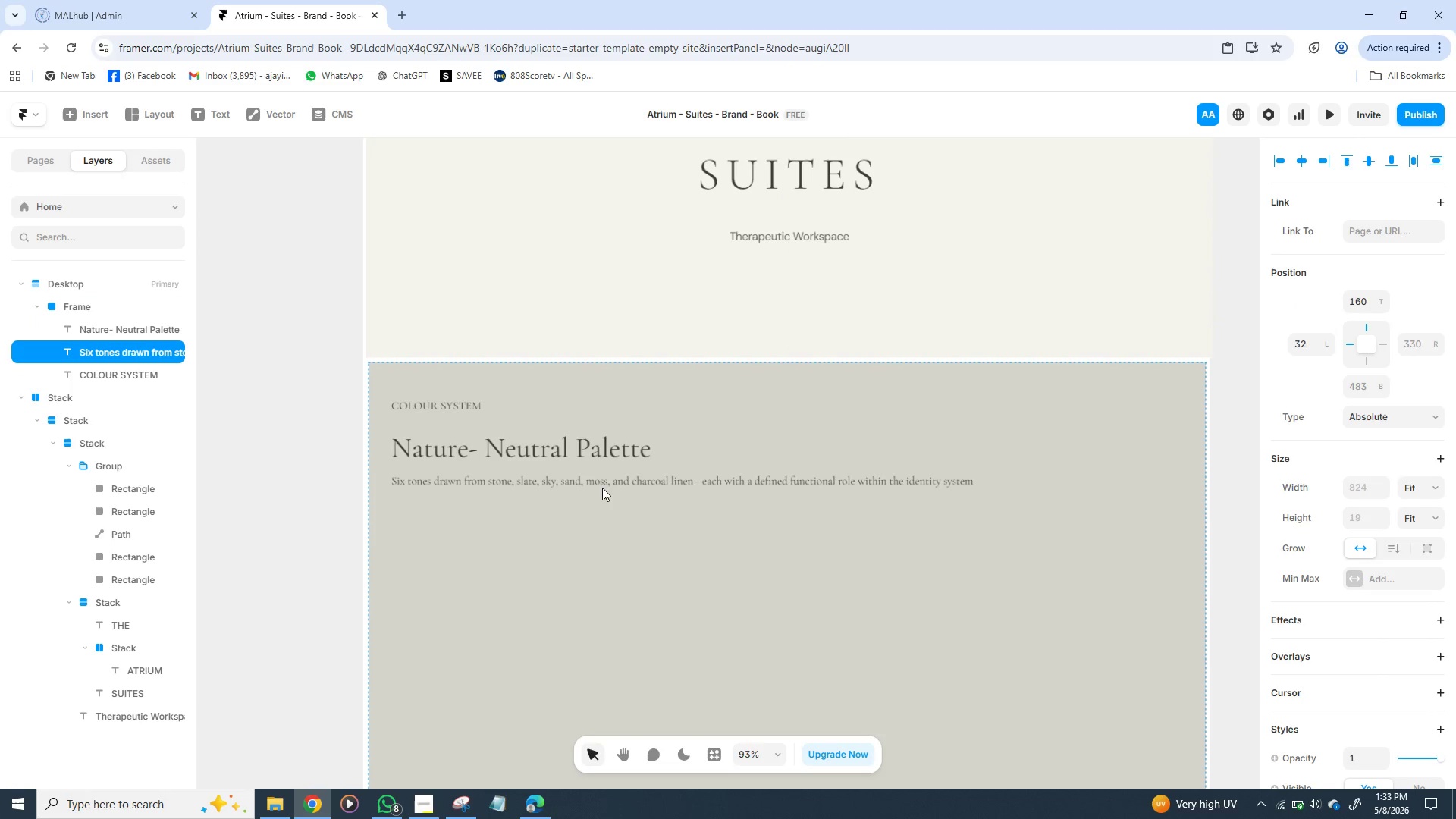 
hold_key(key=ArrowUp, duration=0.7)
 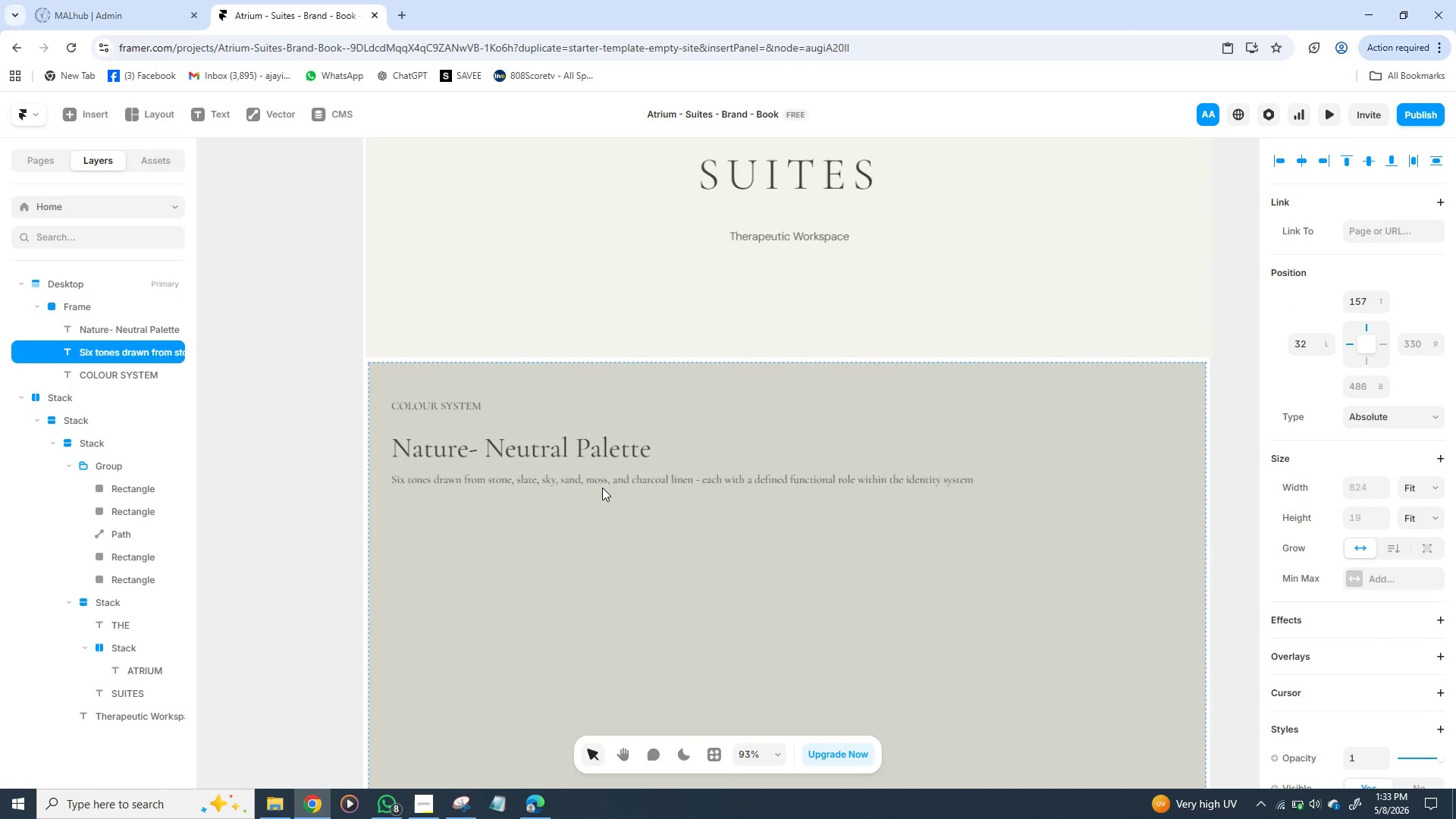 
key(ArrowUp)
 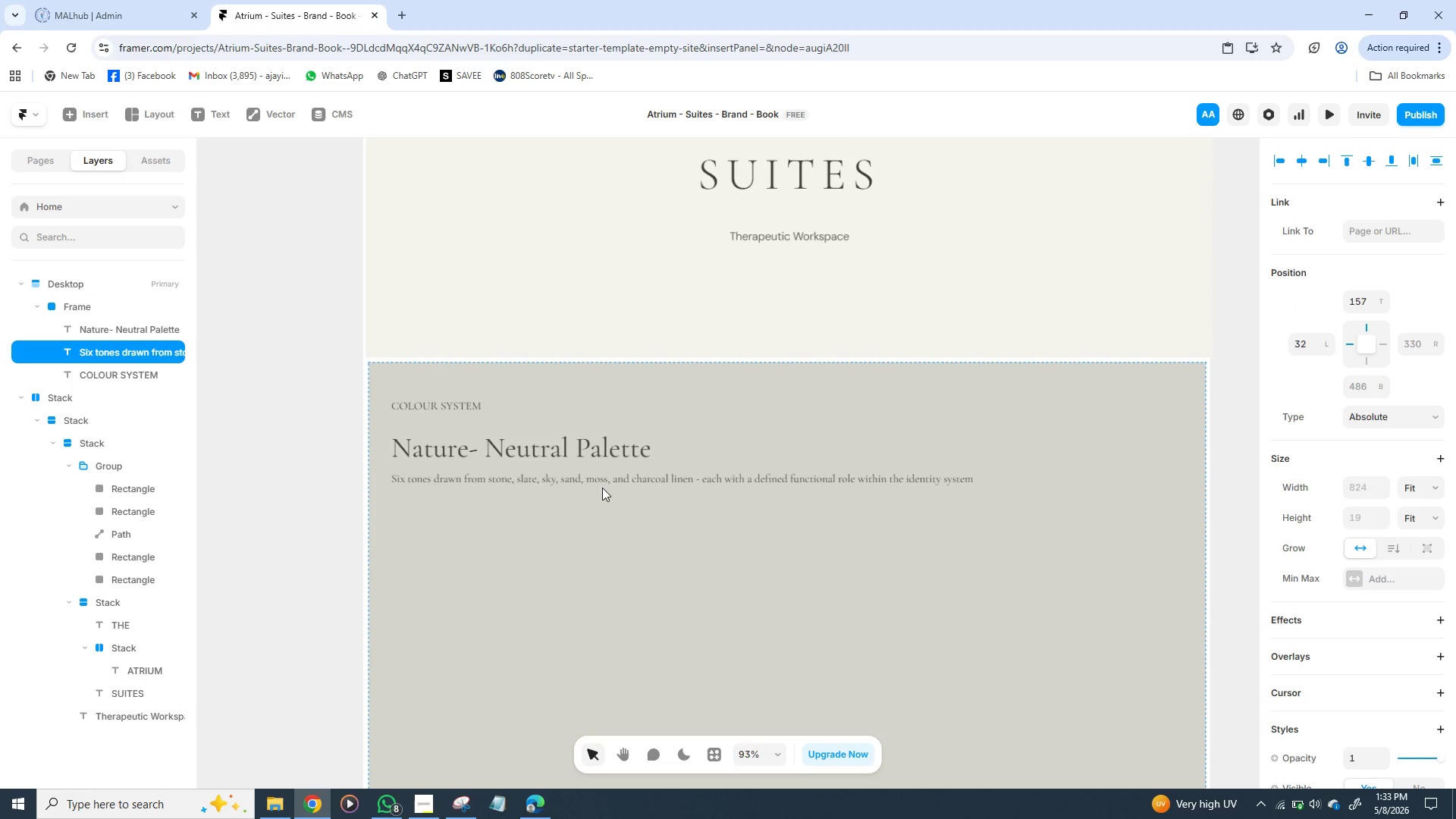 
key(ArrowUp)
 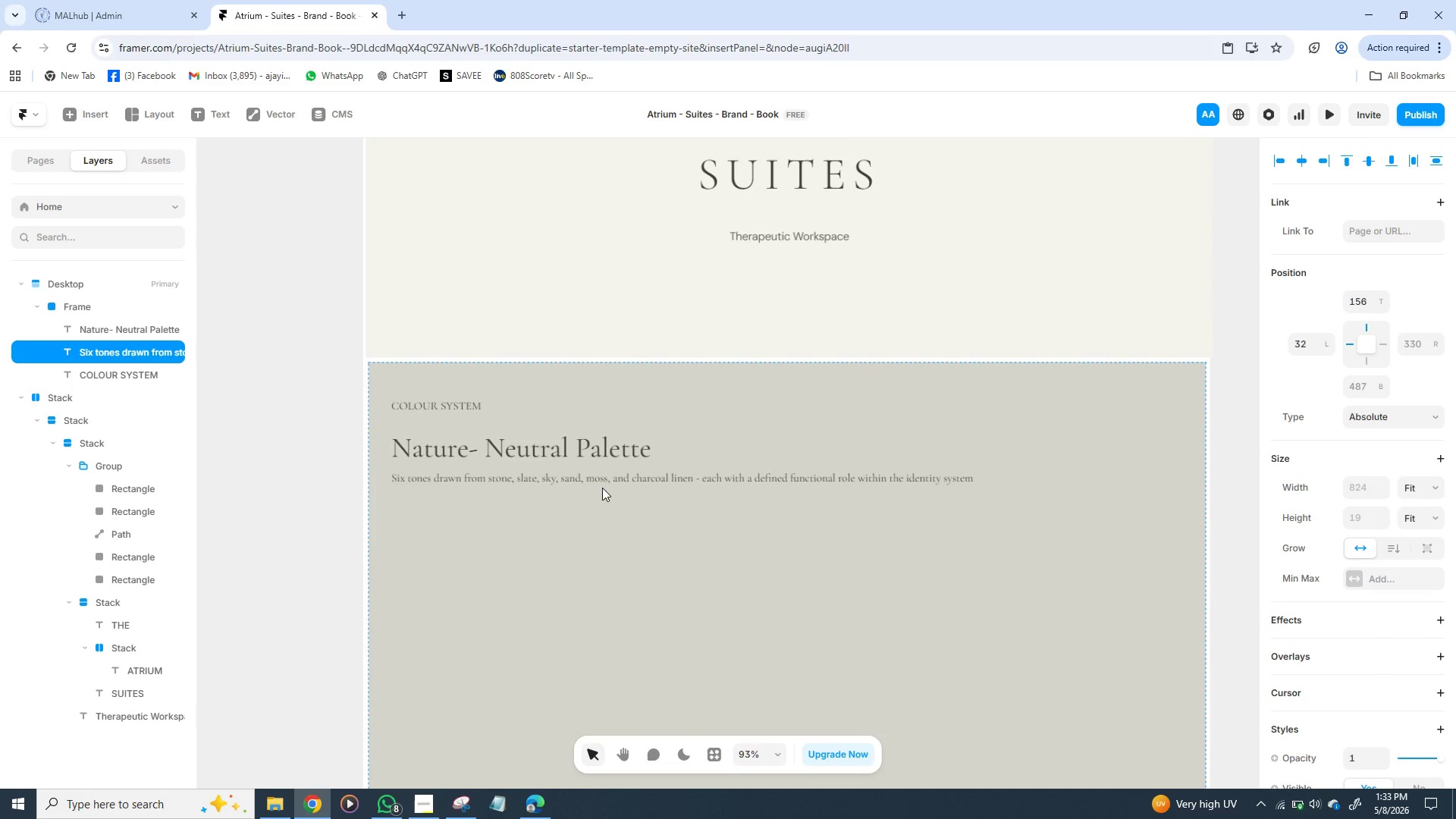 
key(ArrowUp)
 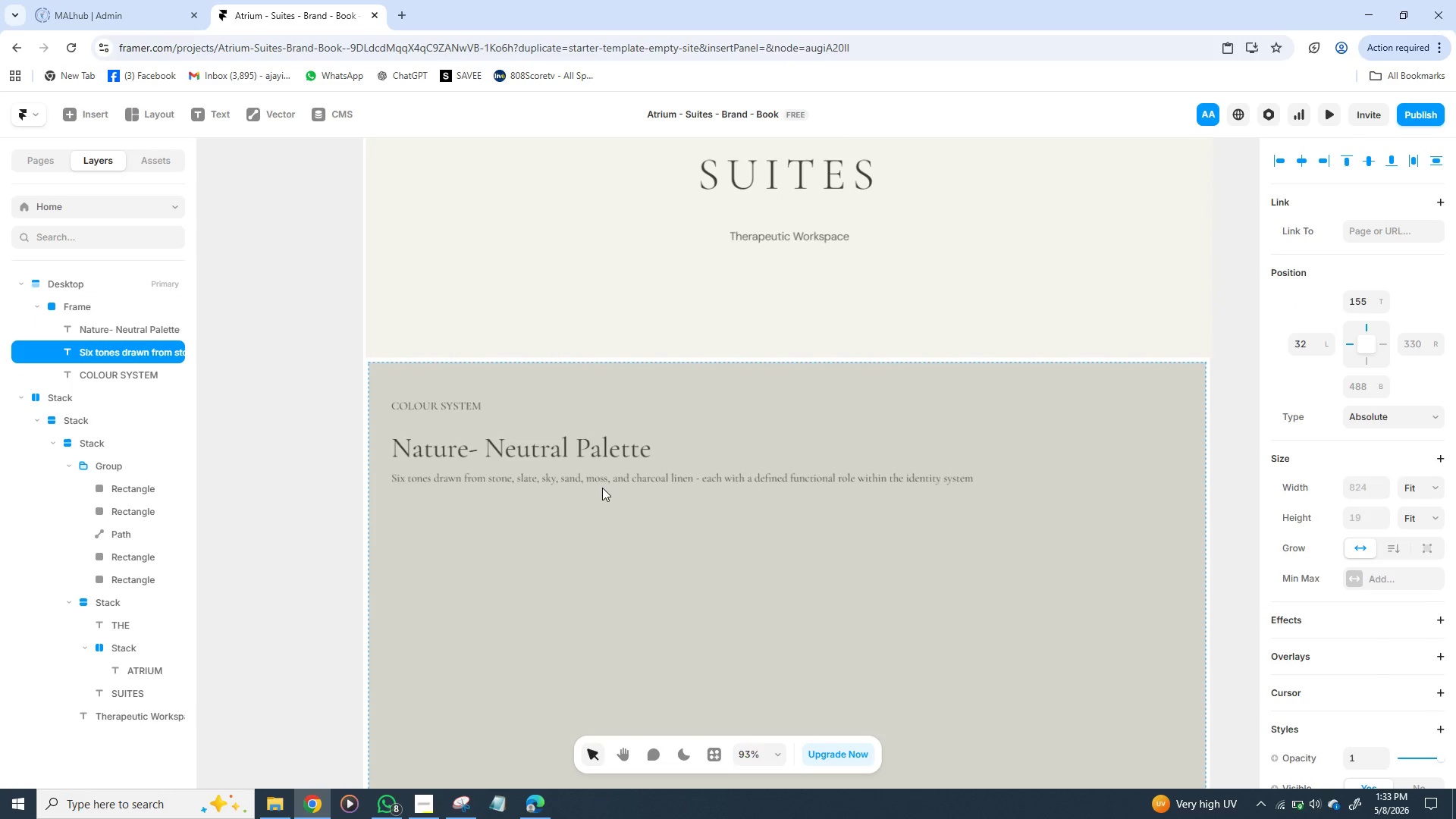 
key(ArrowUp)
 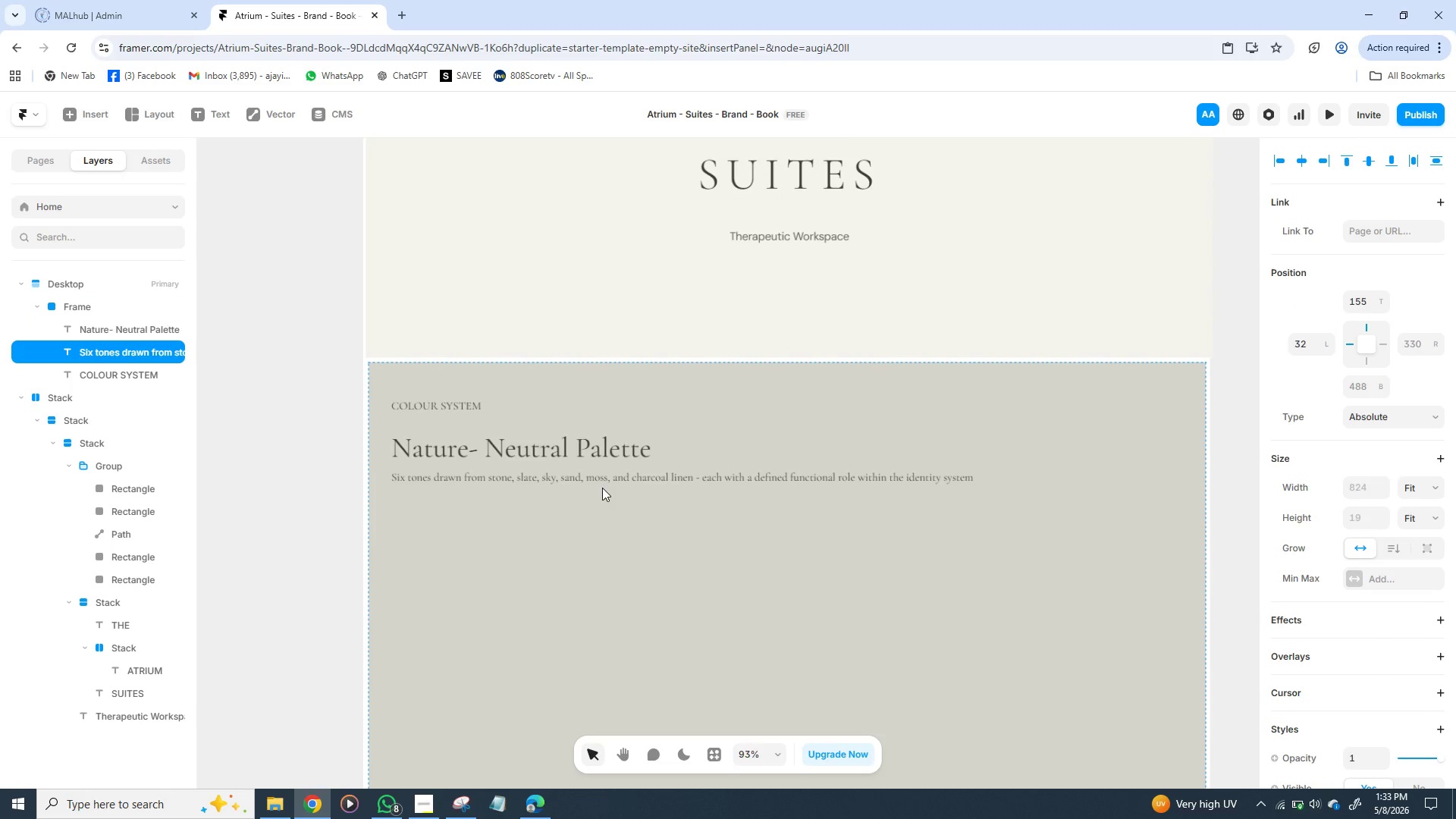 
key(ArrowUp)
 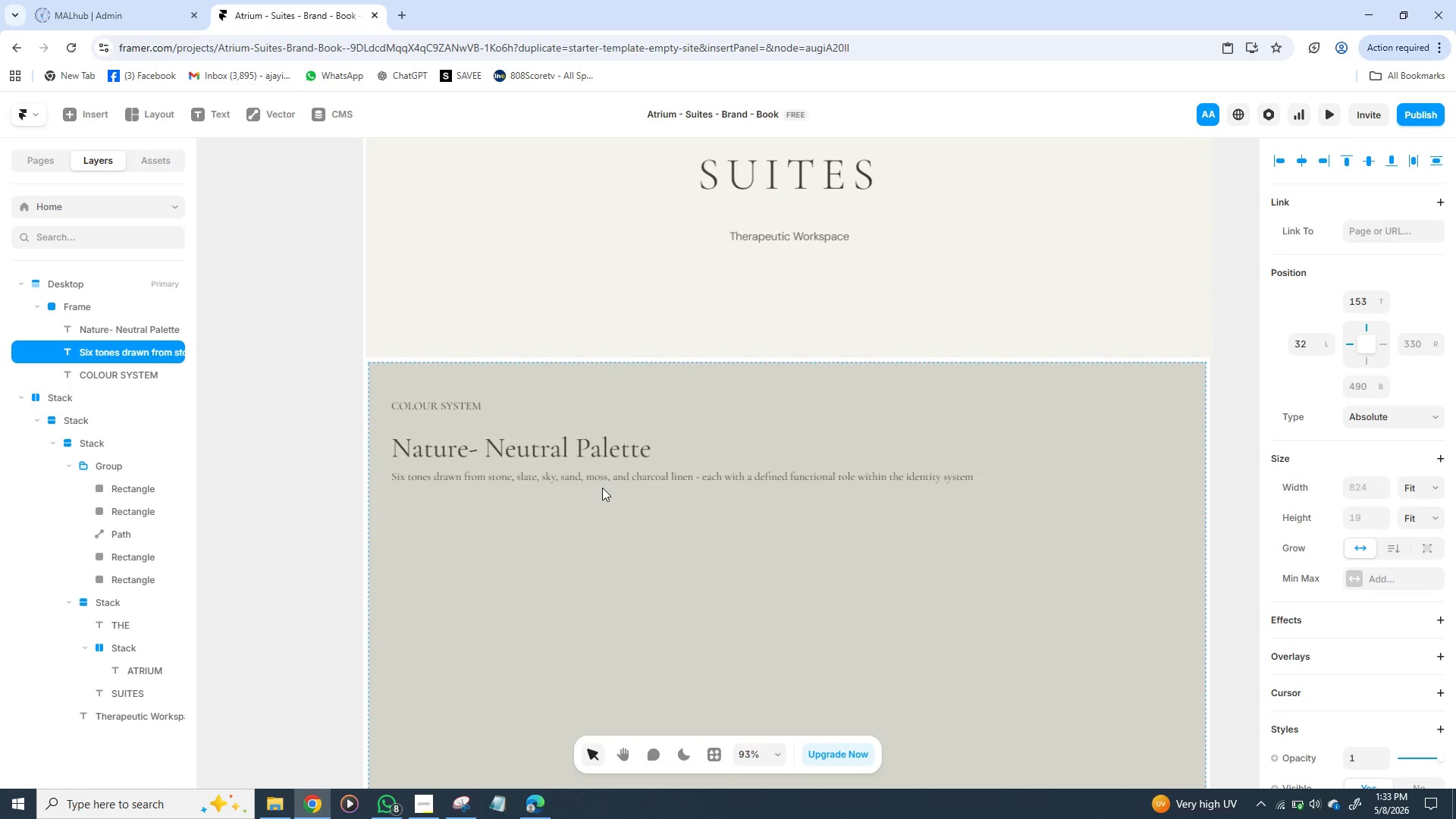 
key(ArrowUp)
 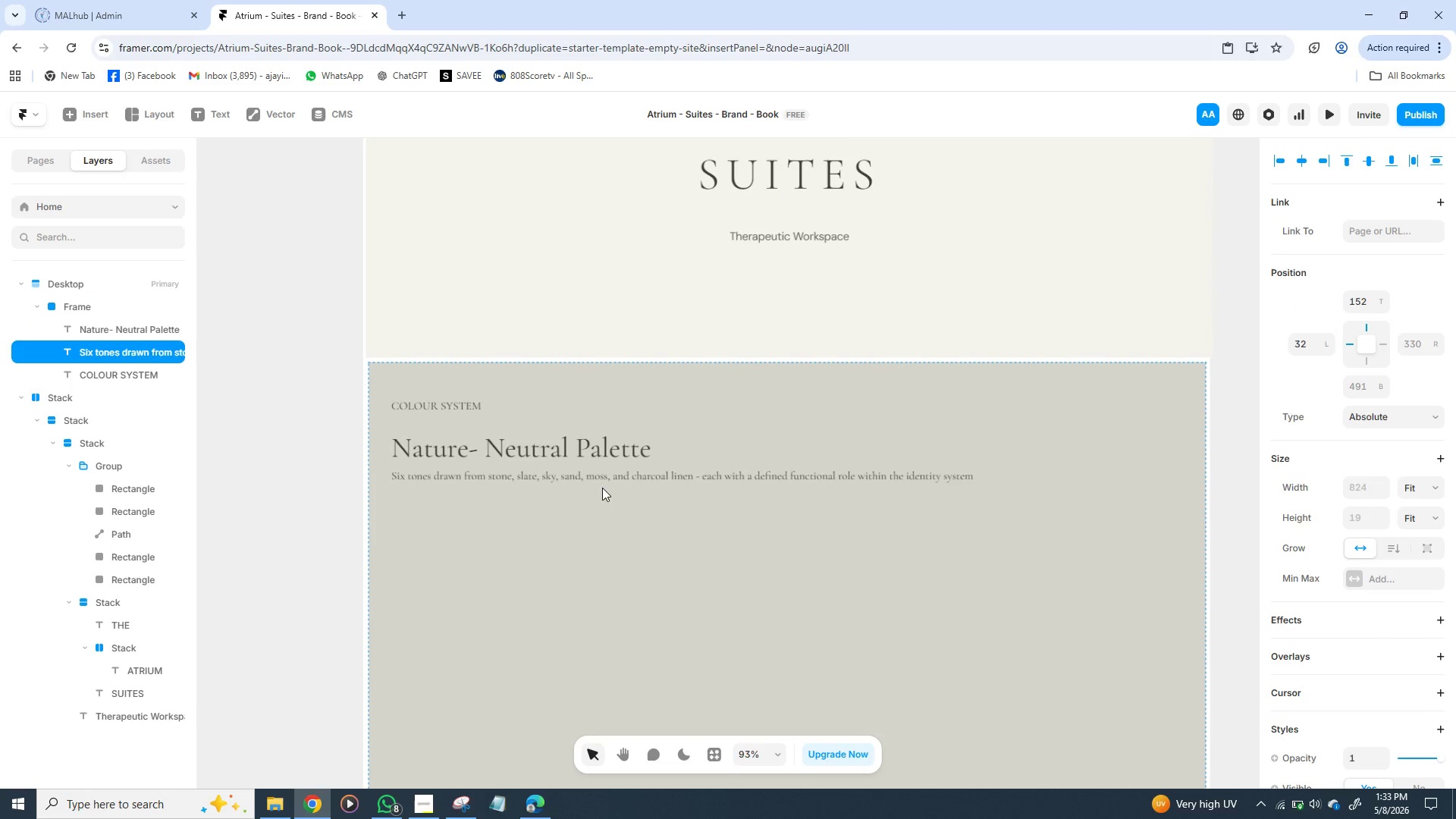 
key(ArrowUp)
 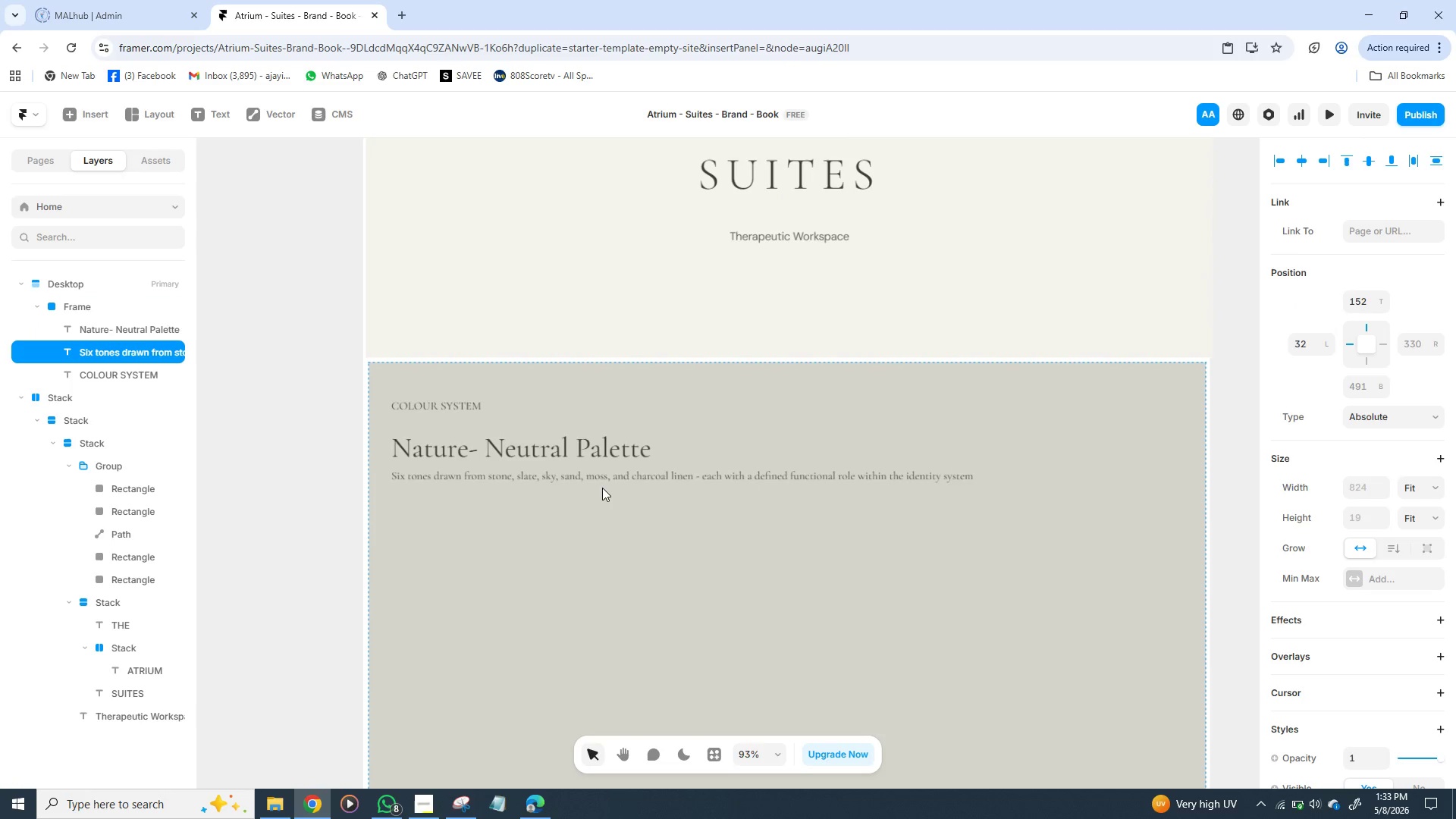 
key(ArrowDown)
 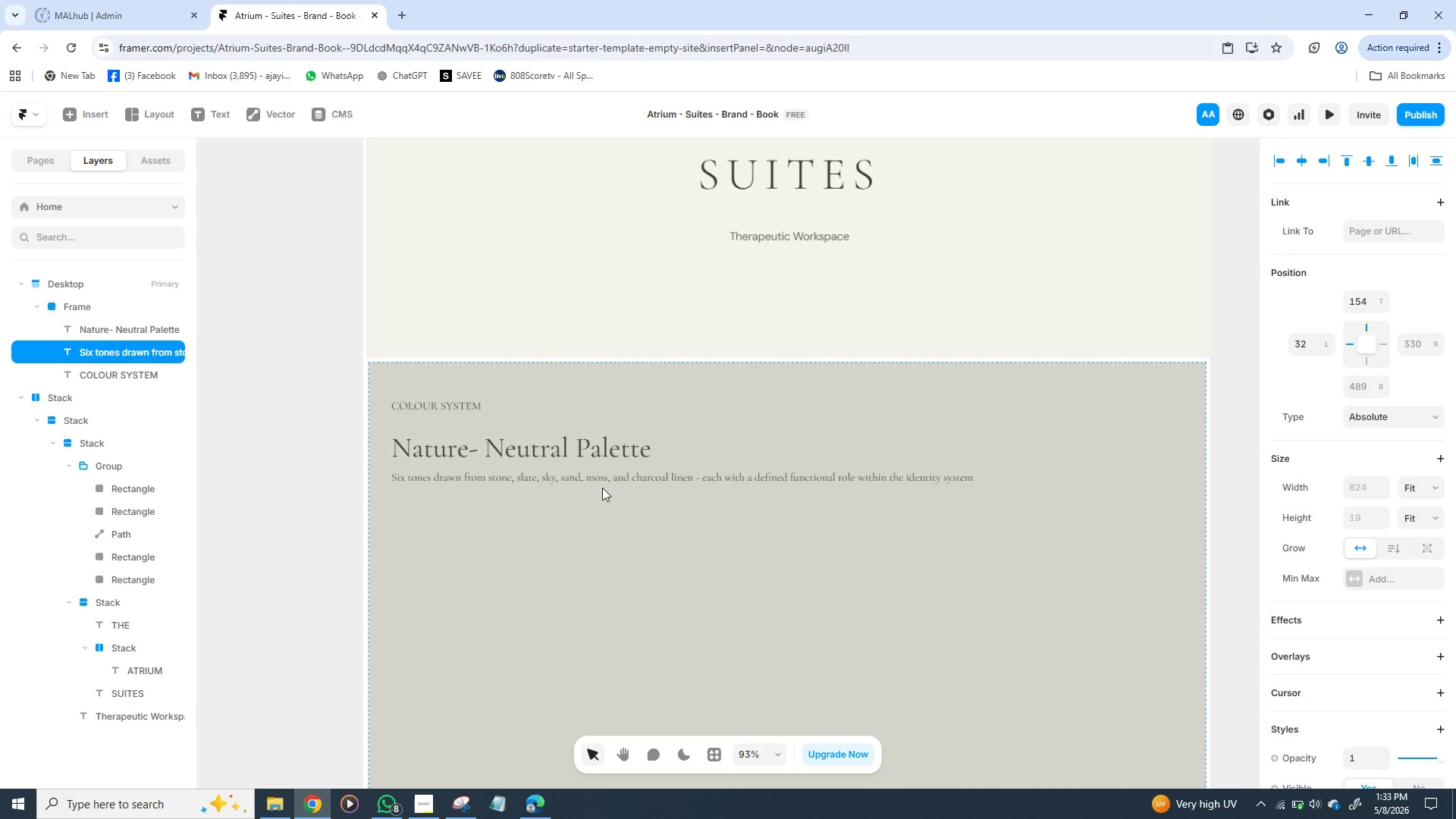 
key(ArrowDown)
 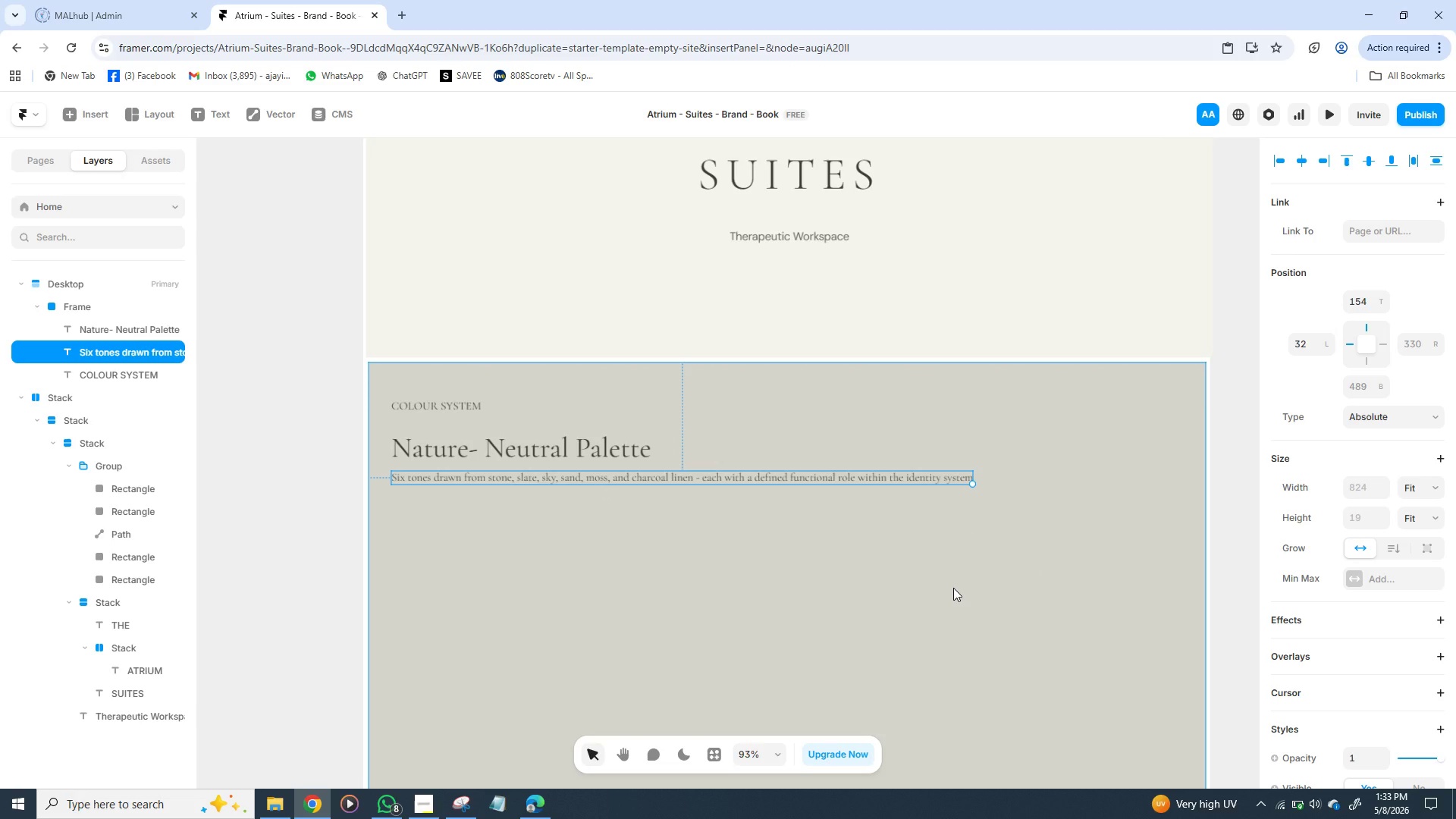 
left_click([953, 588])
 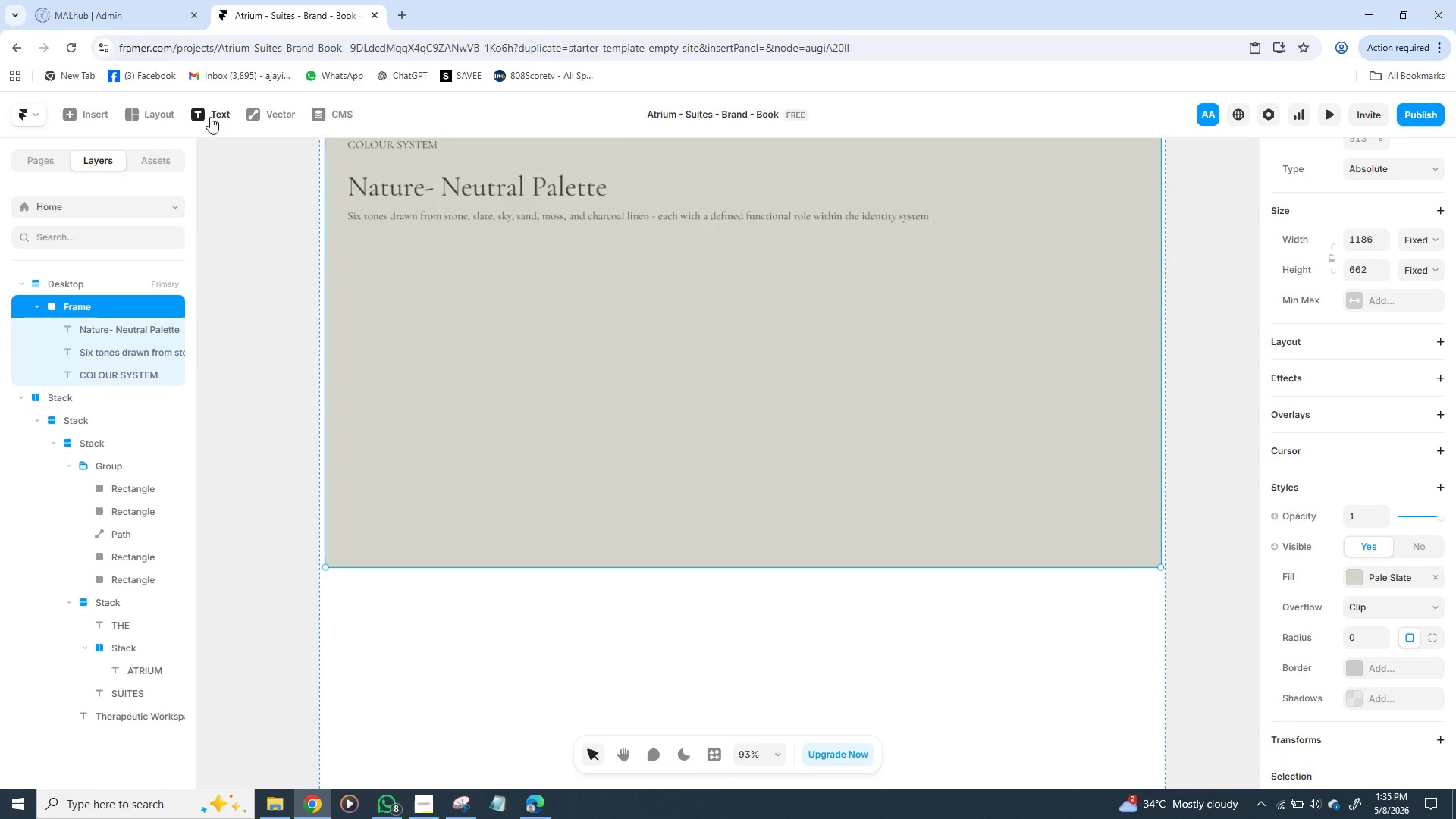 
wait(136.62)
 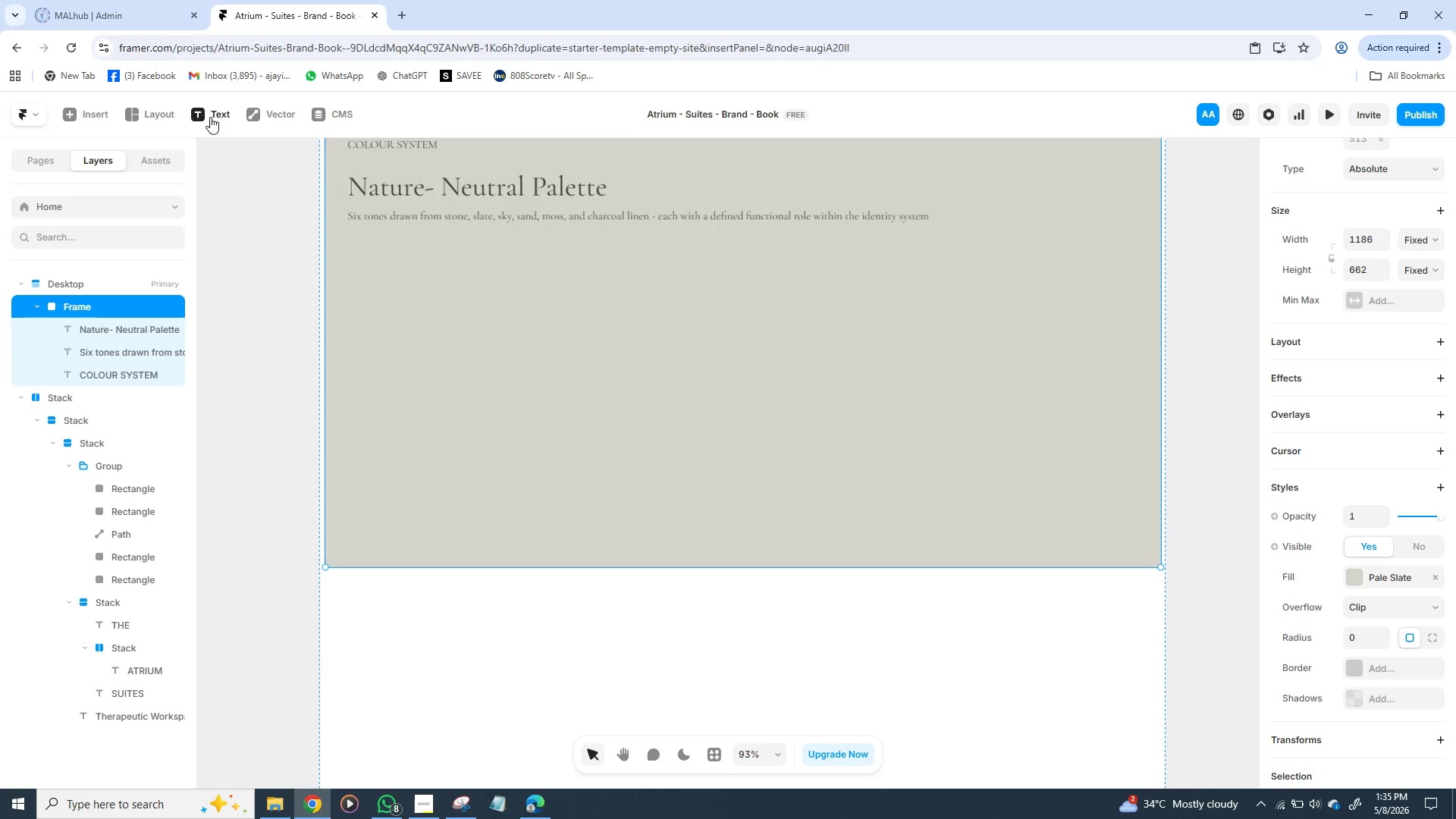 
left_click([283, 112])
 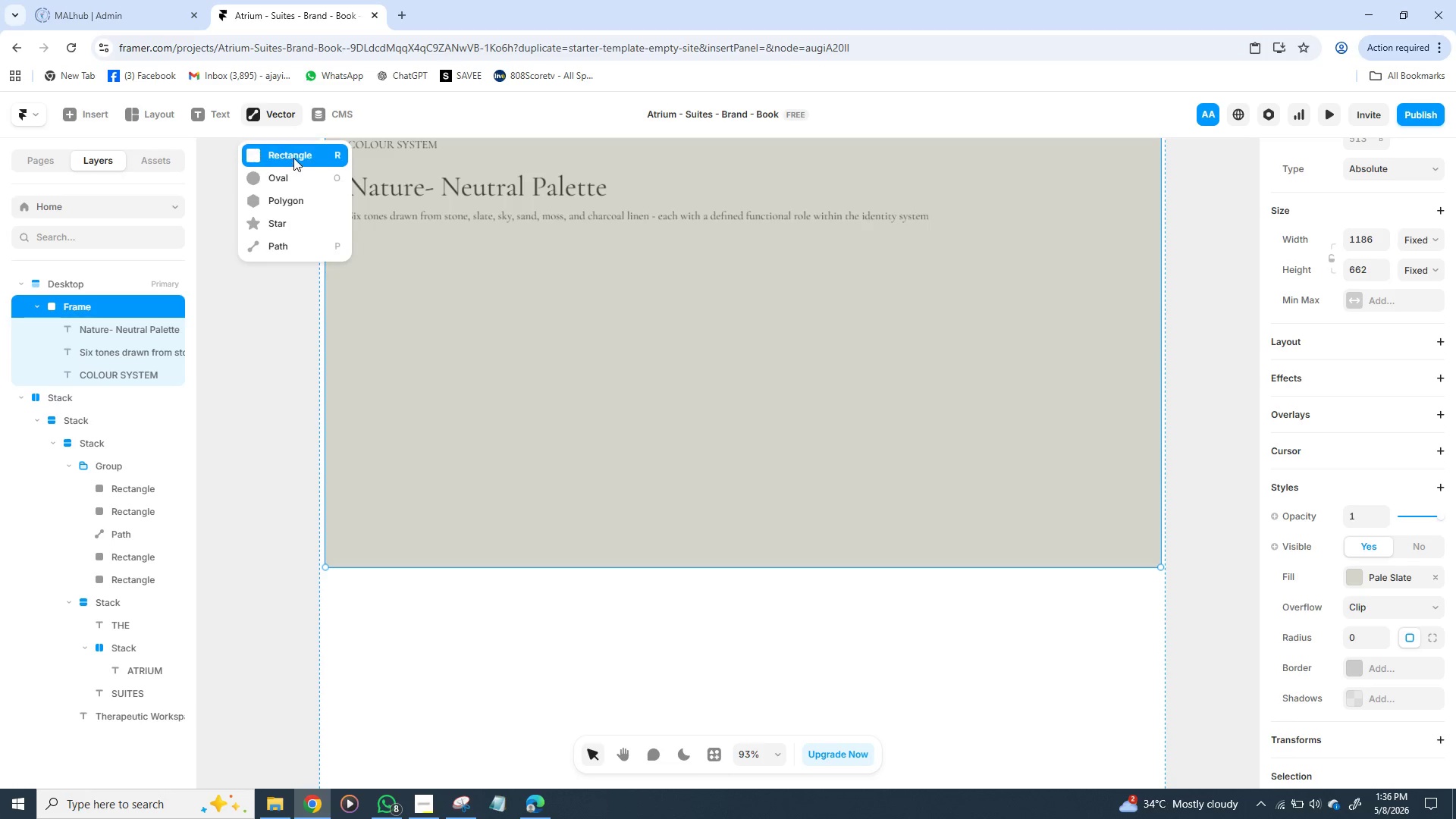 
left_click([293, 150])
 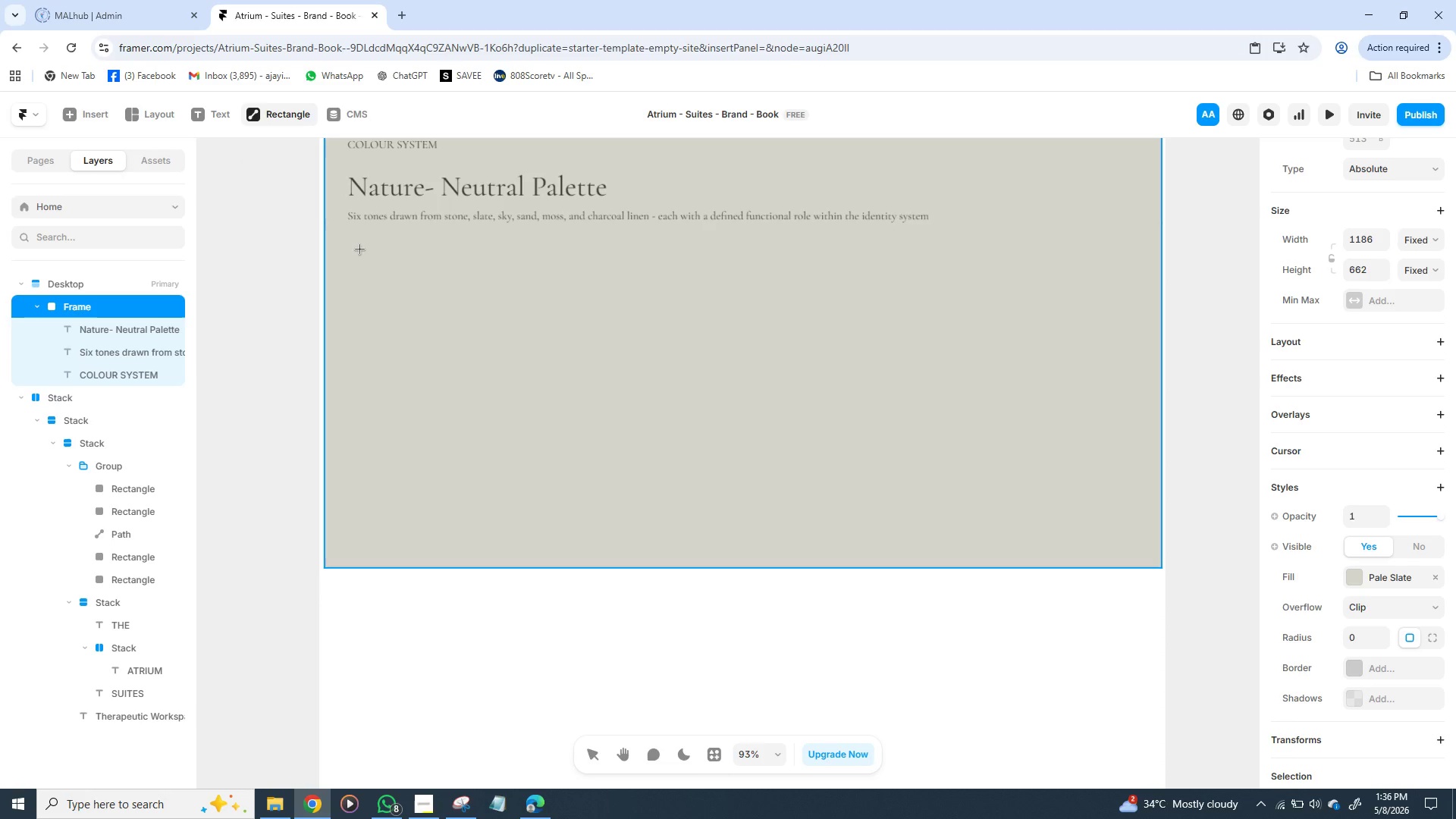 
wait(9.08)
 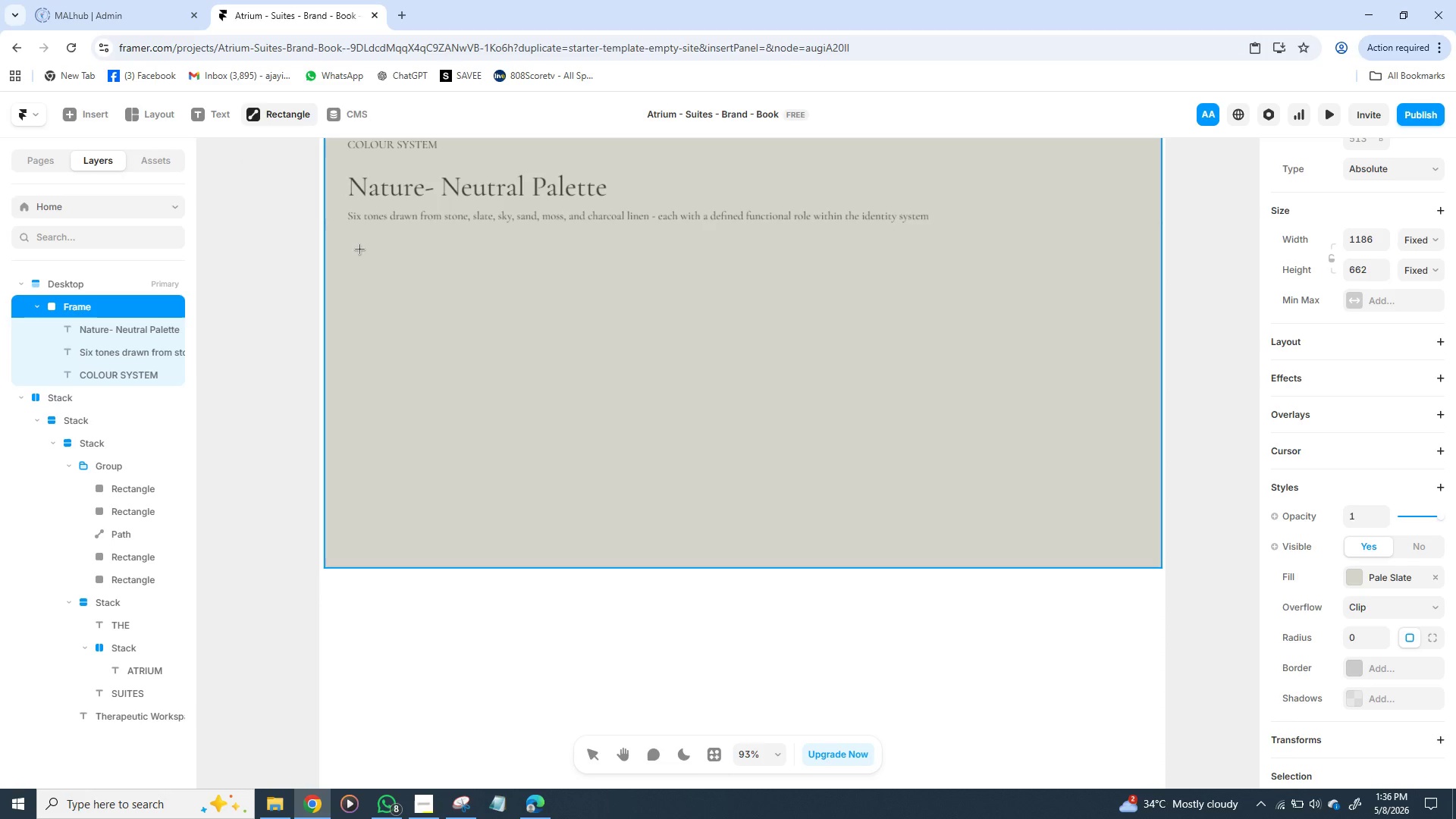 
left_click_drag(start_coordinate=[350, 240], to_coordinate=[494, 341])
 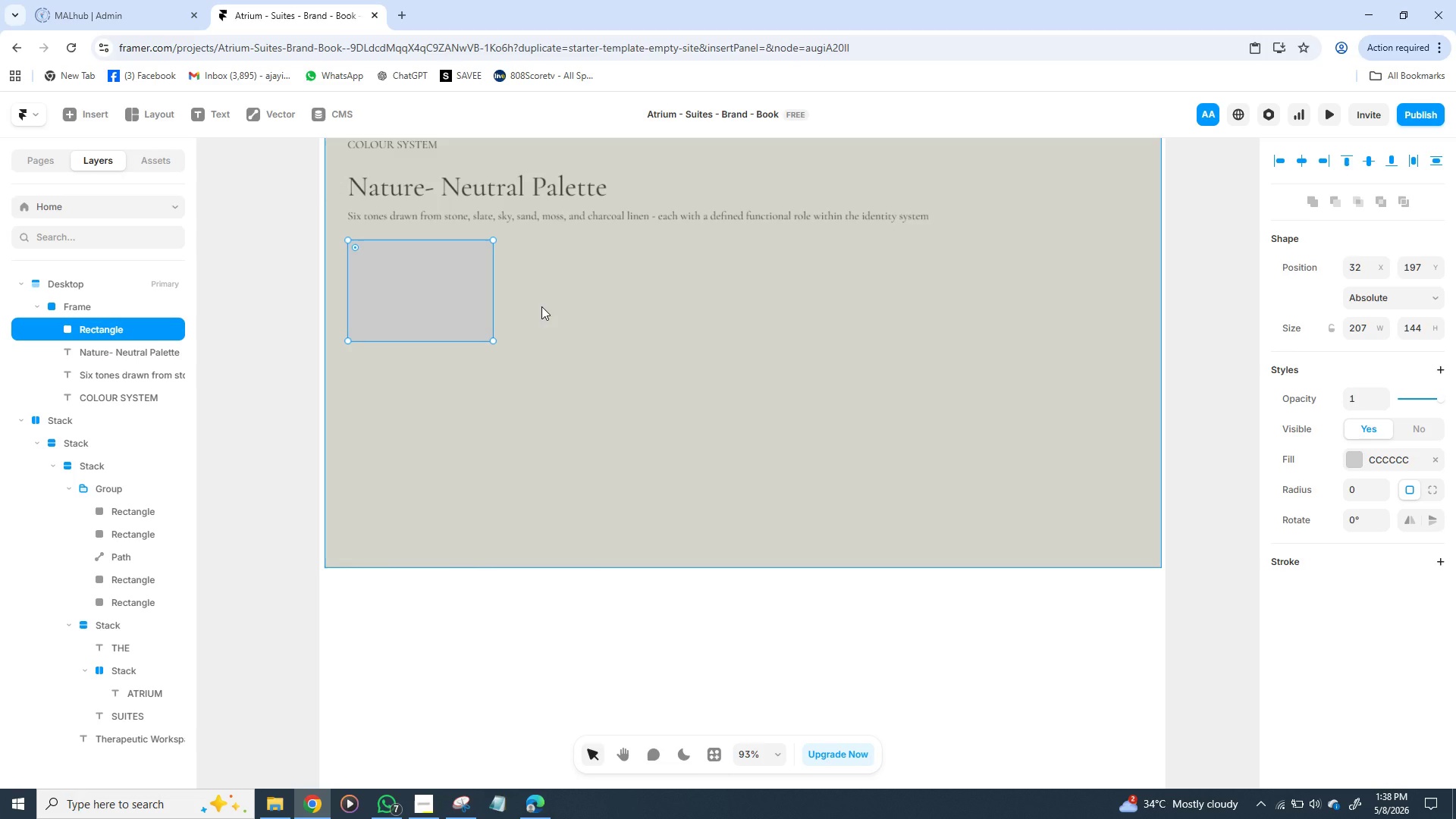 
wait(163.98)
 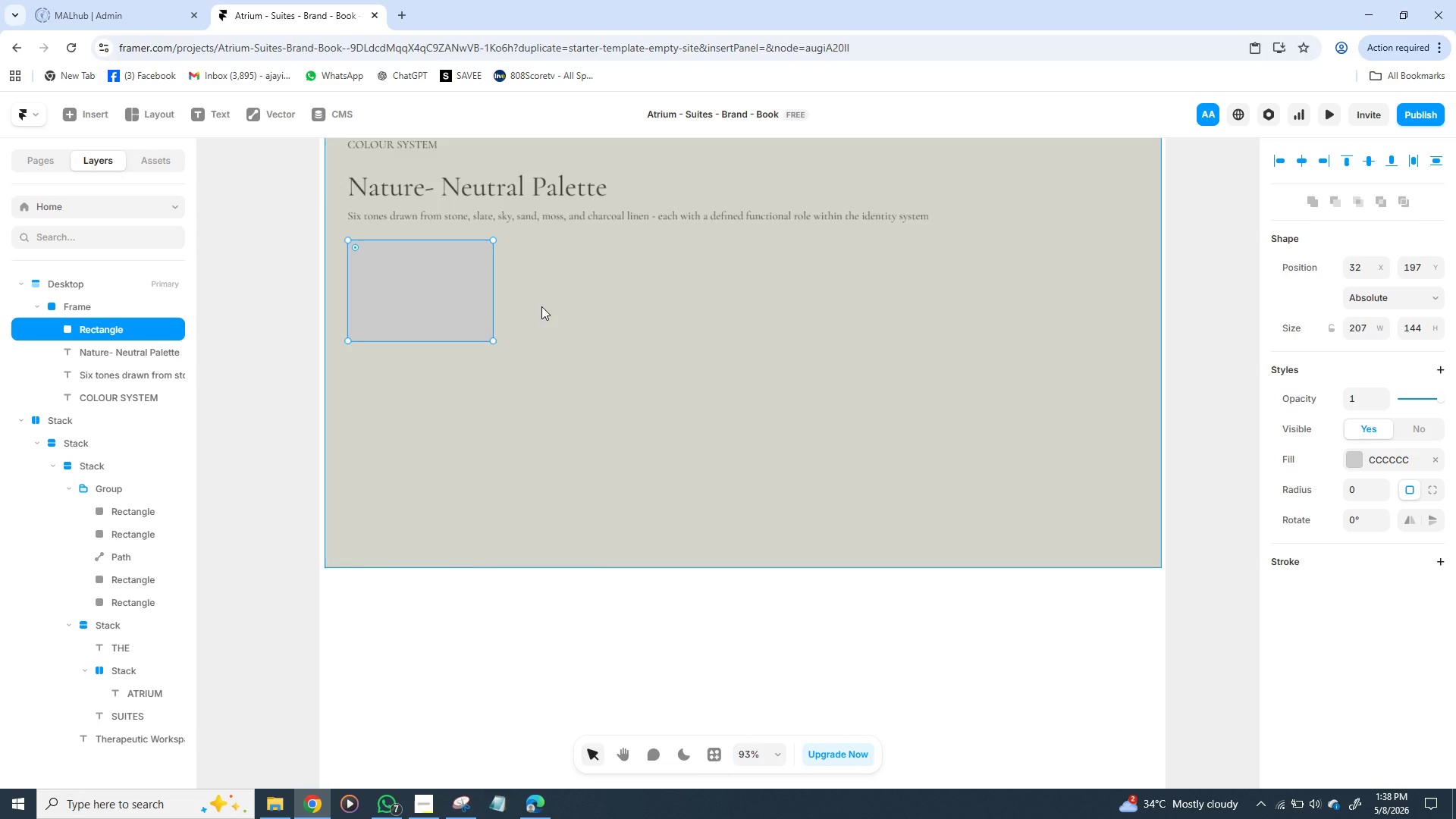 
left_click([1354, 457])
 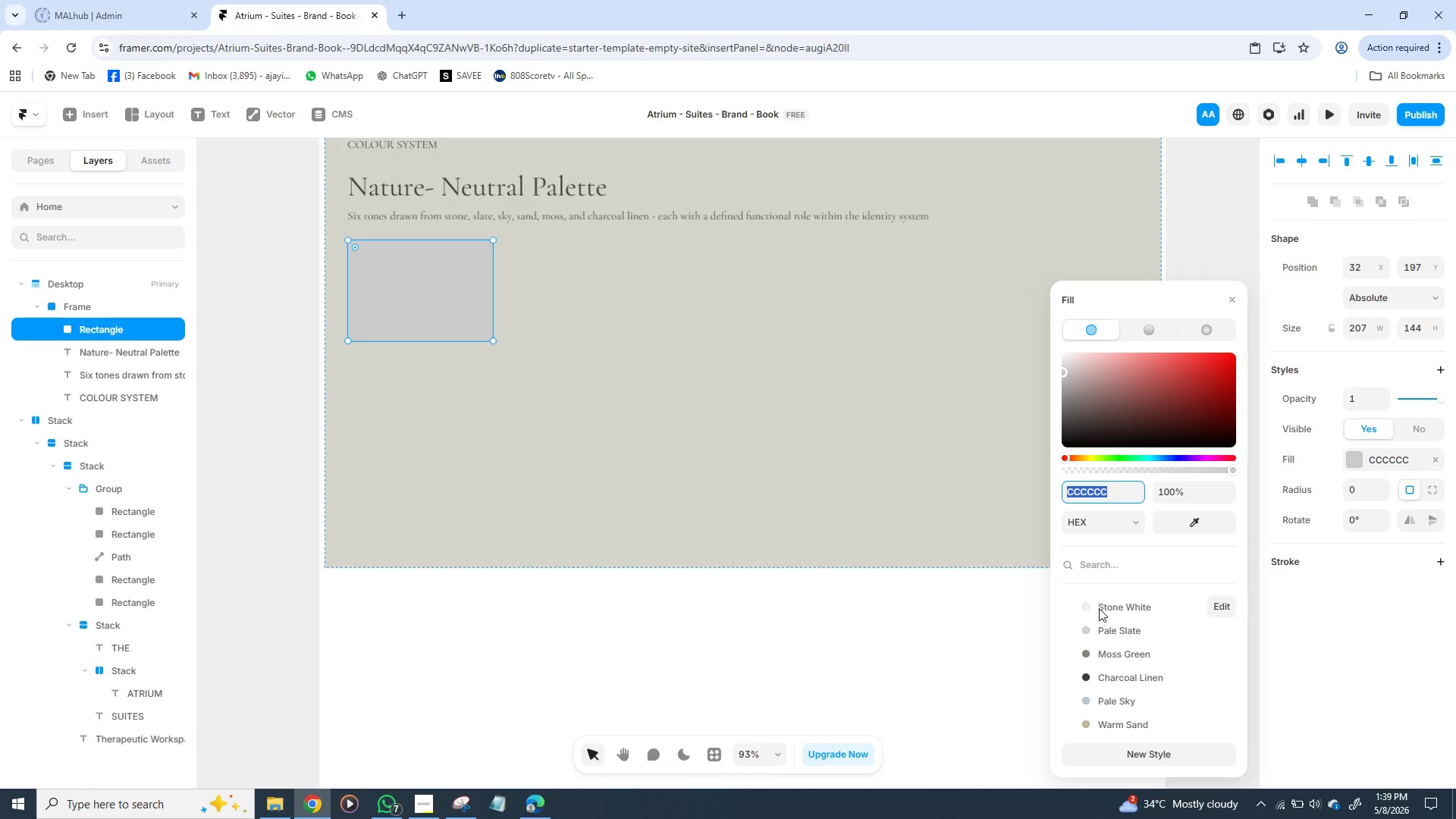 
left_click([1112, 607])
 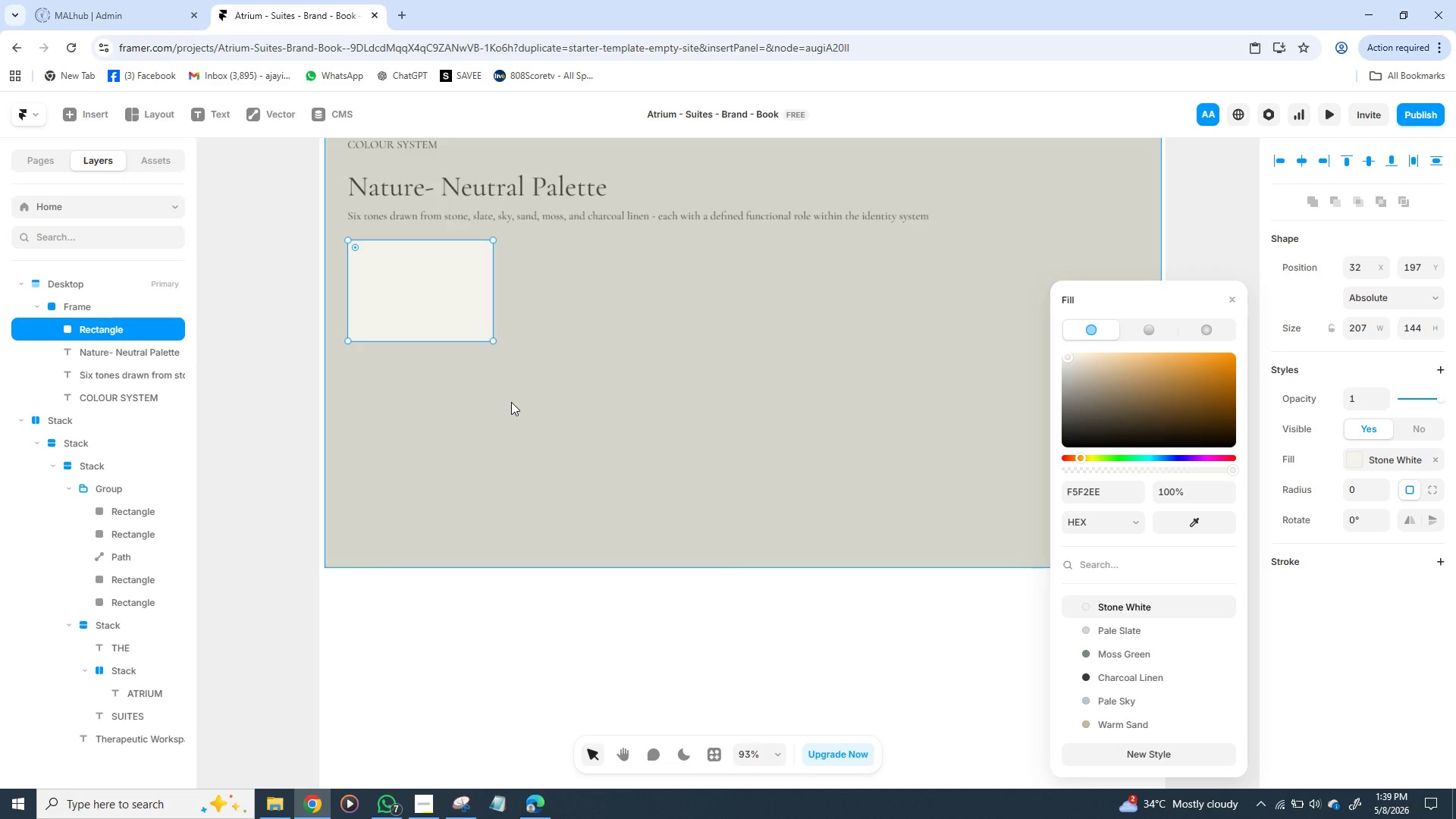 
left_click([511, 402])
 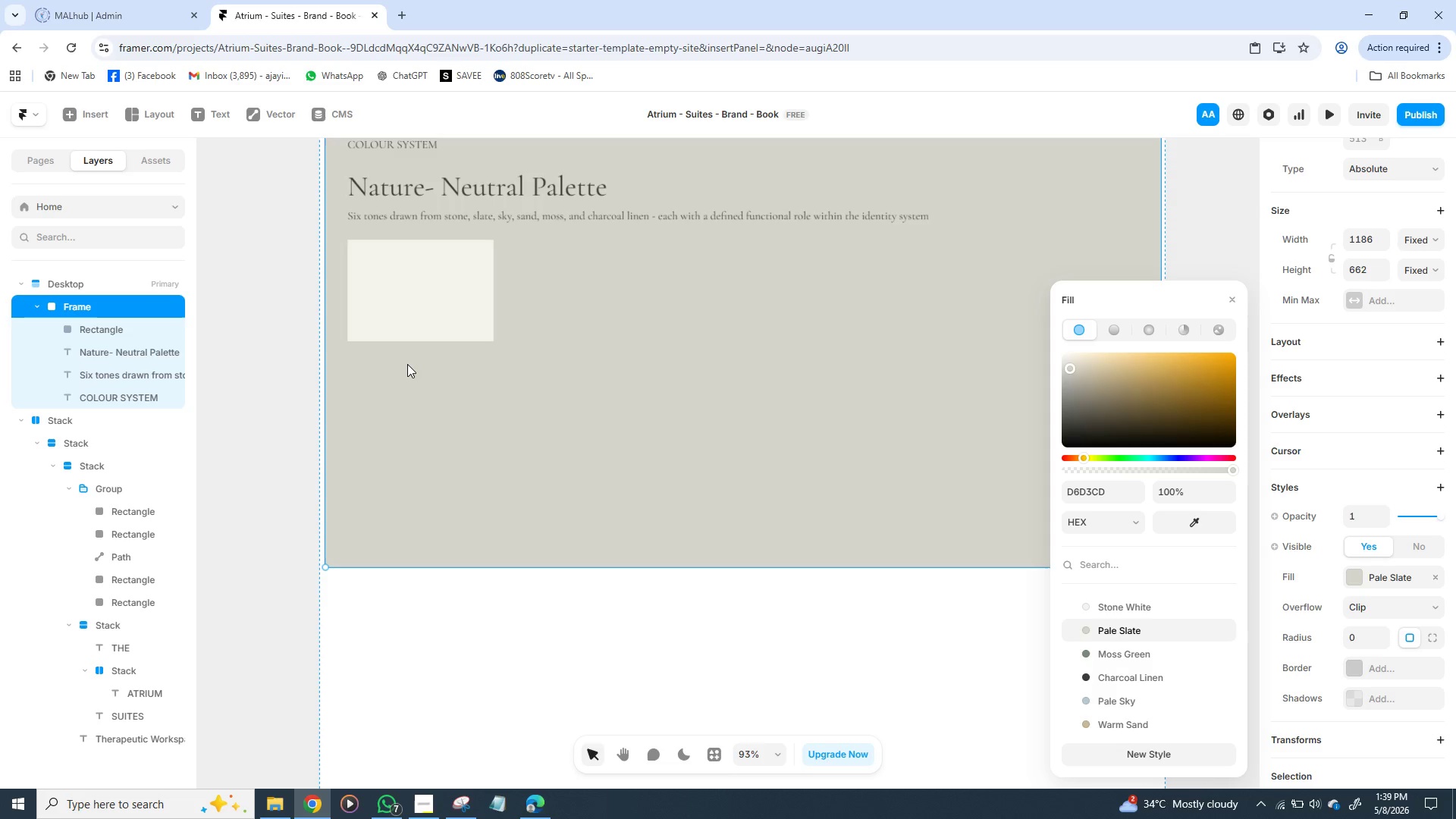 
wait(9.64)
 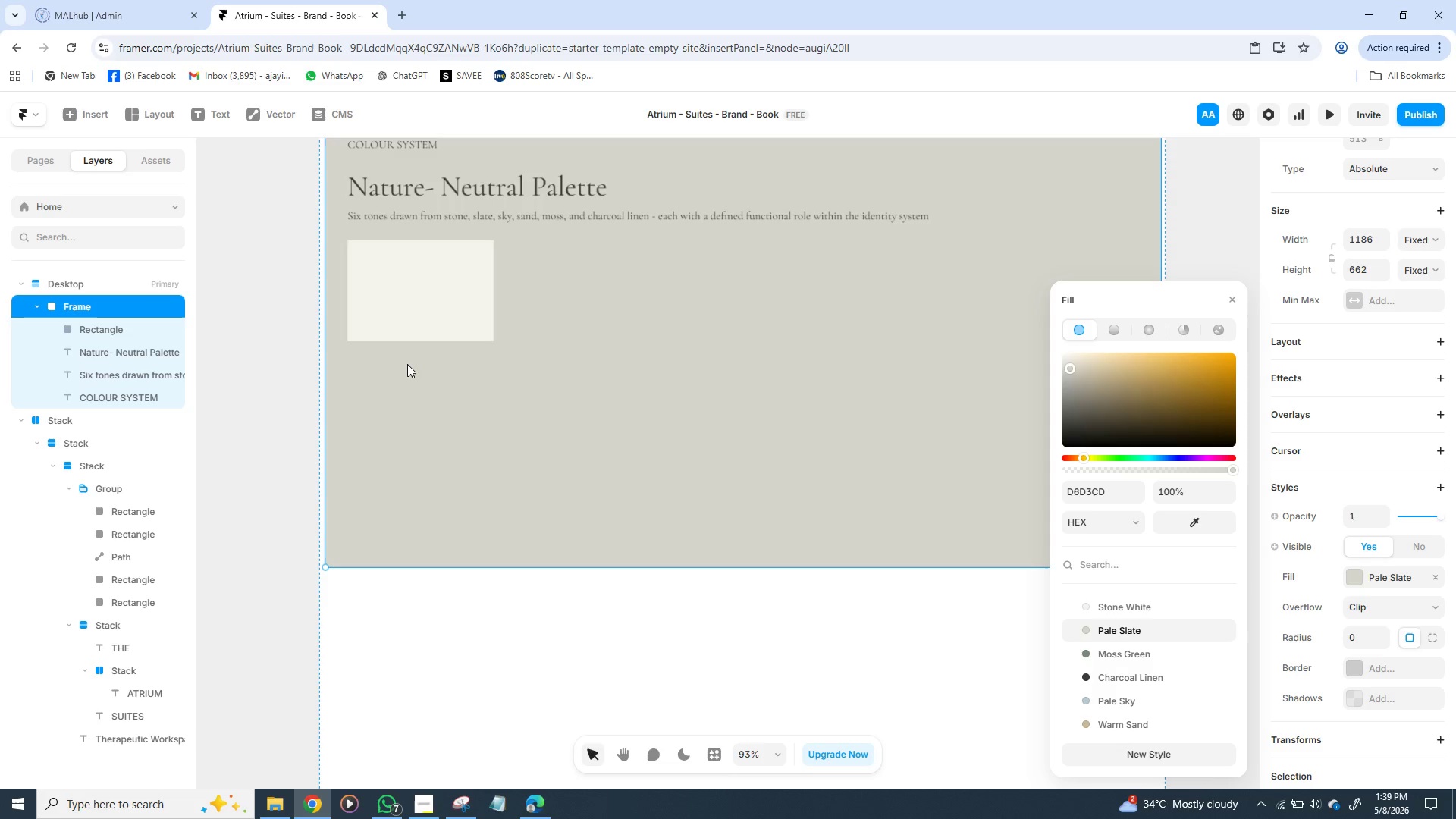 
left_click([387, 202])
 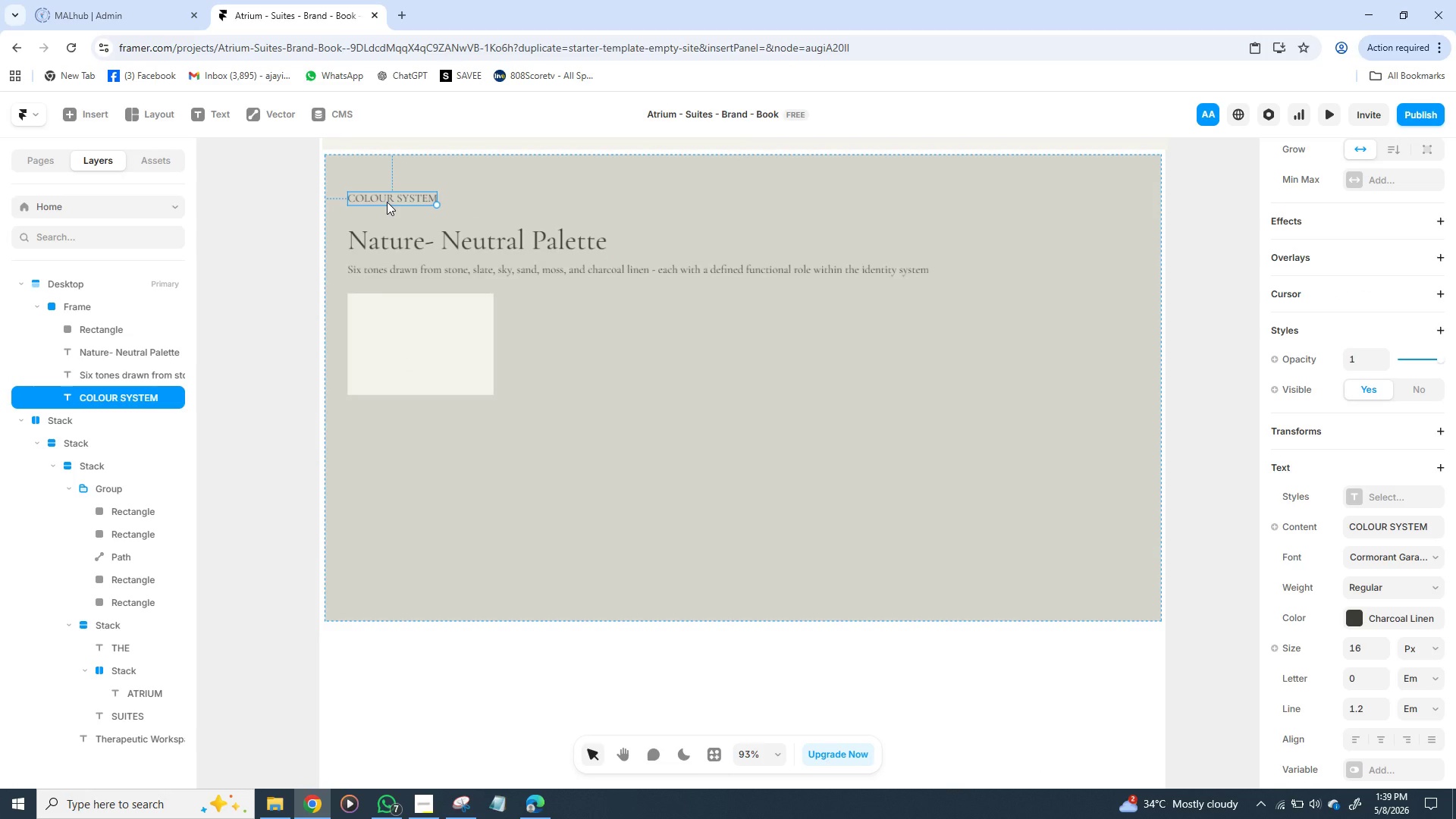 
hold_key(key=ShiftLeft, duration=0.69)
 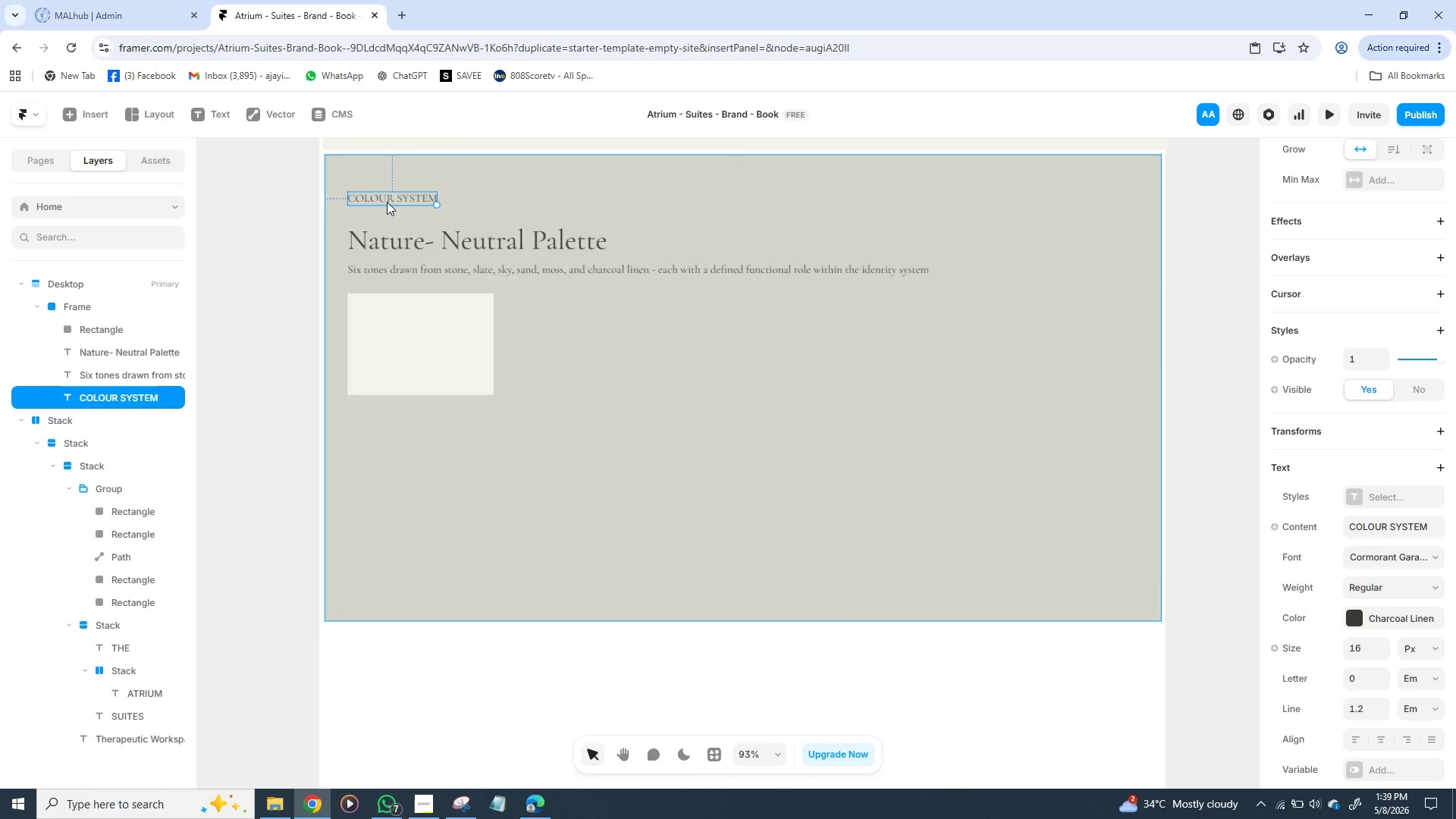 
key(Control+D)
 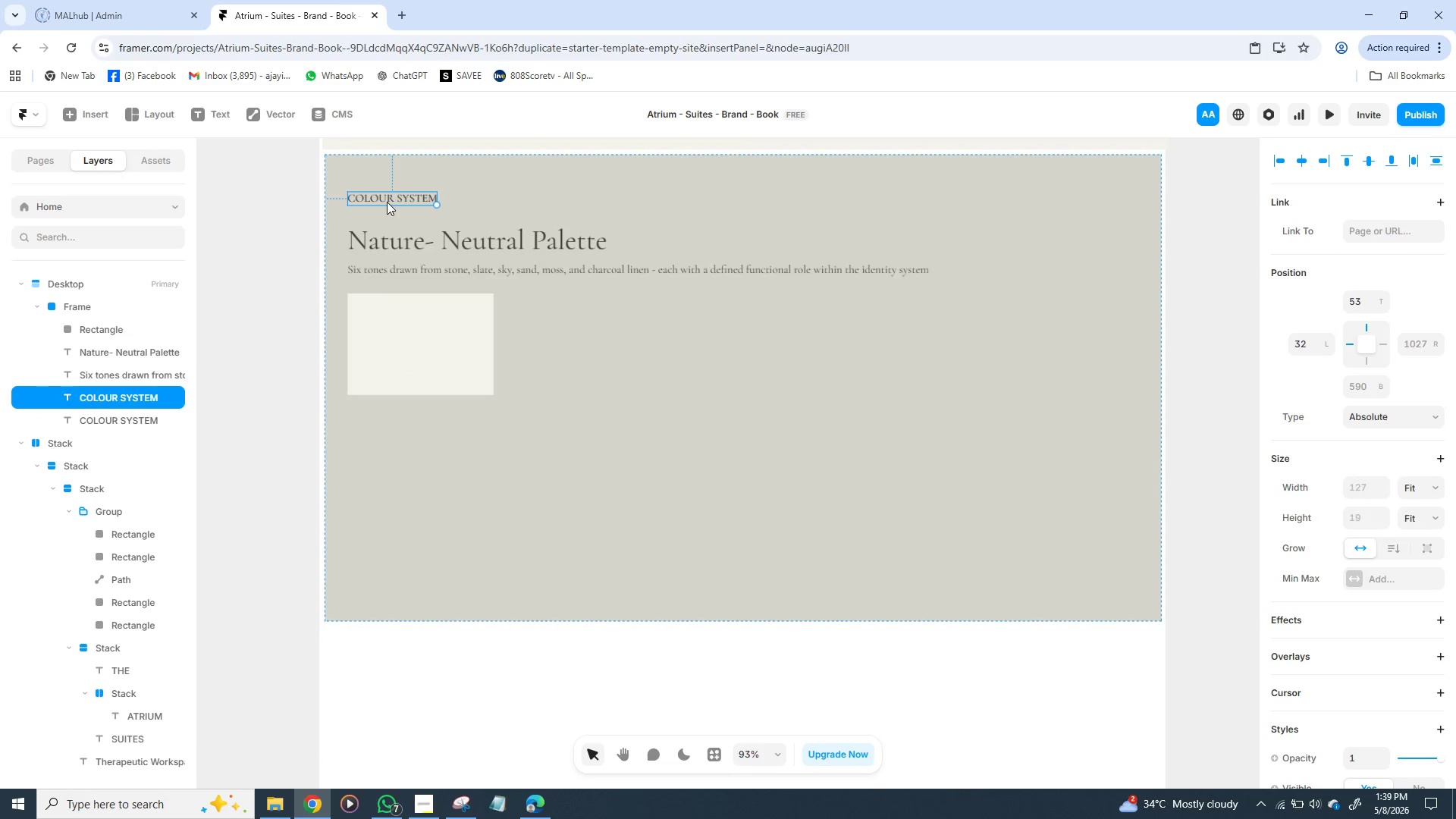 
left_click_drag(start_coordinate=[387, 202], to_coordinate=[390, 416])
 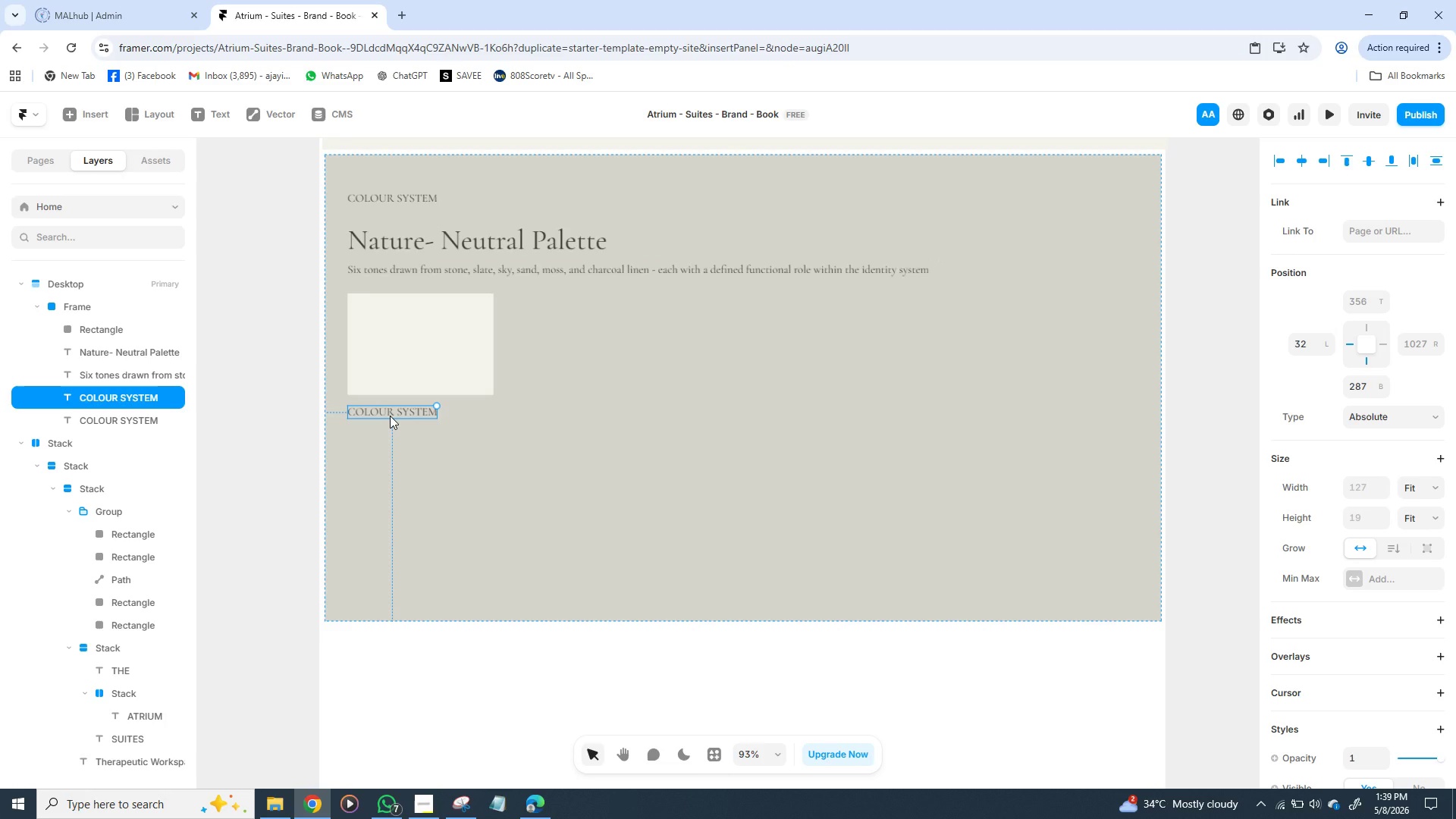 
double_click([390, 416])
 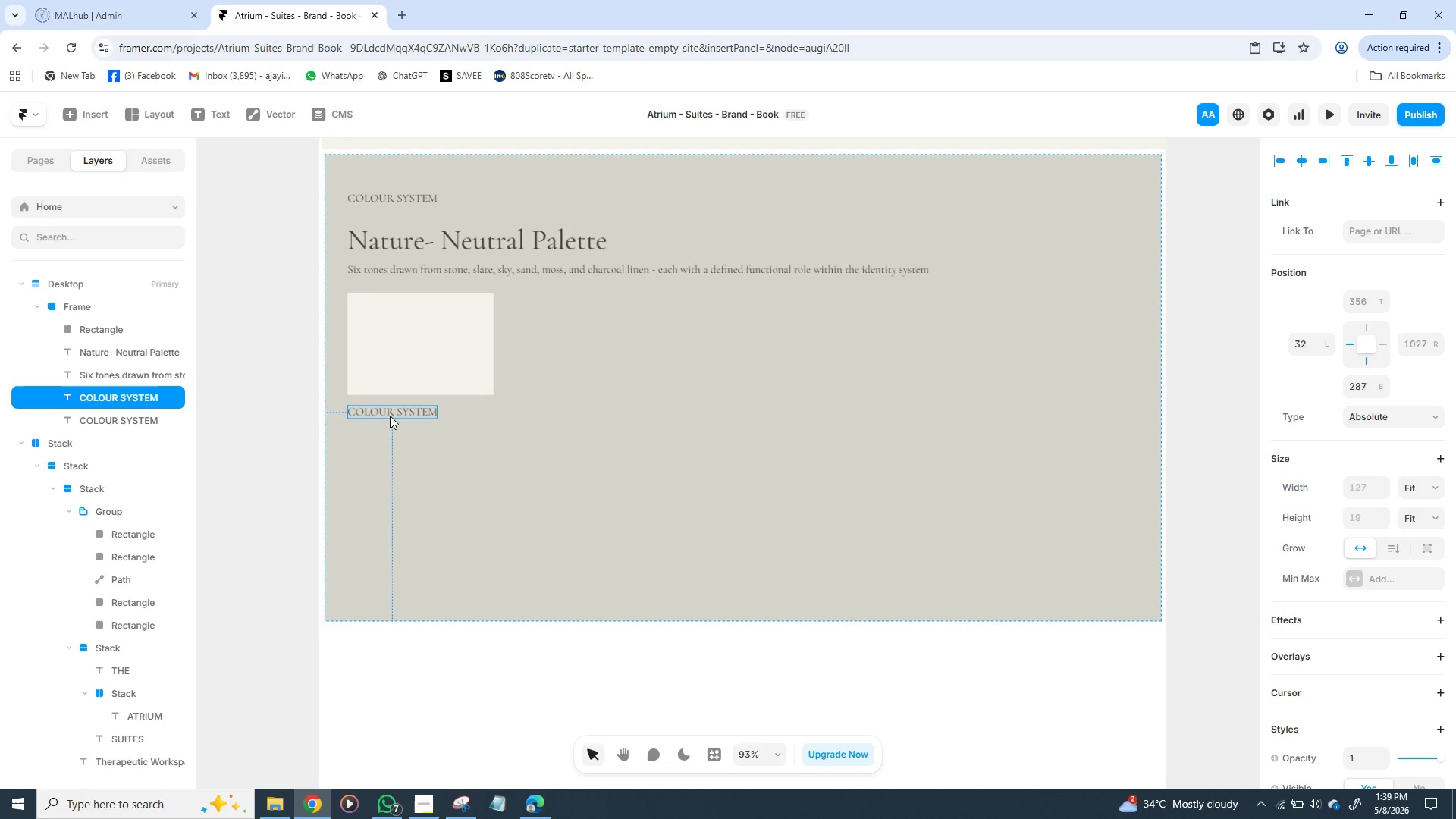 
triple_click([390, 416])
 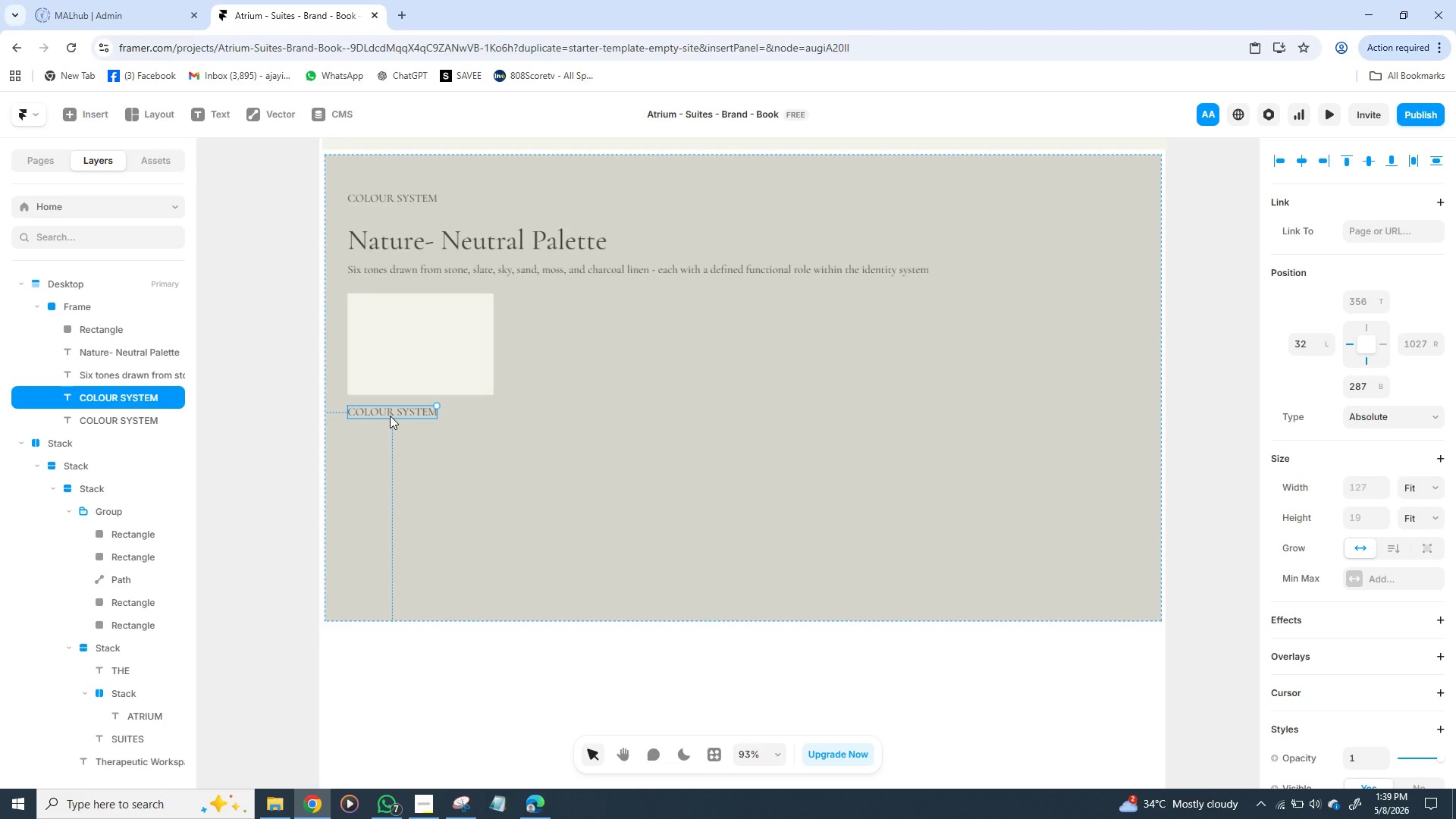 
triple_click([390, 416])
 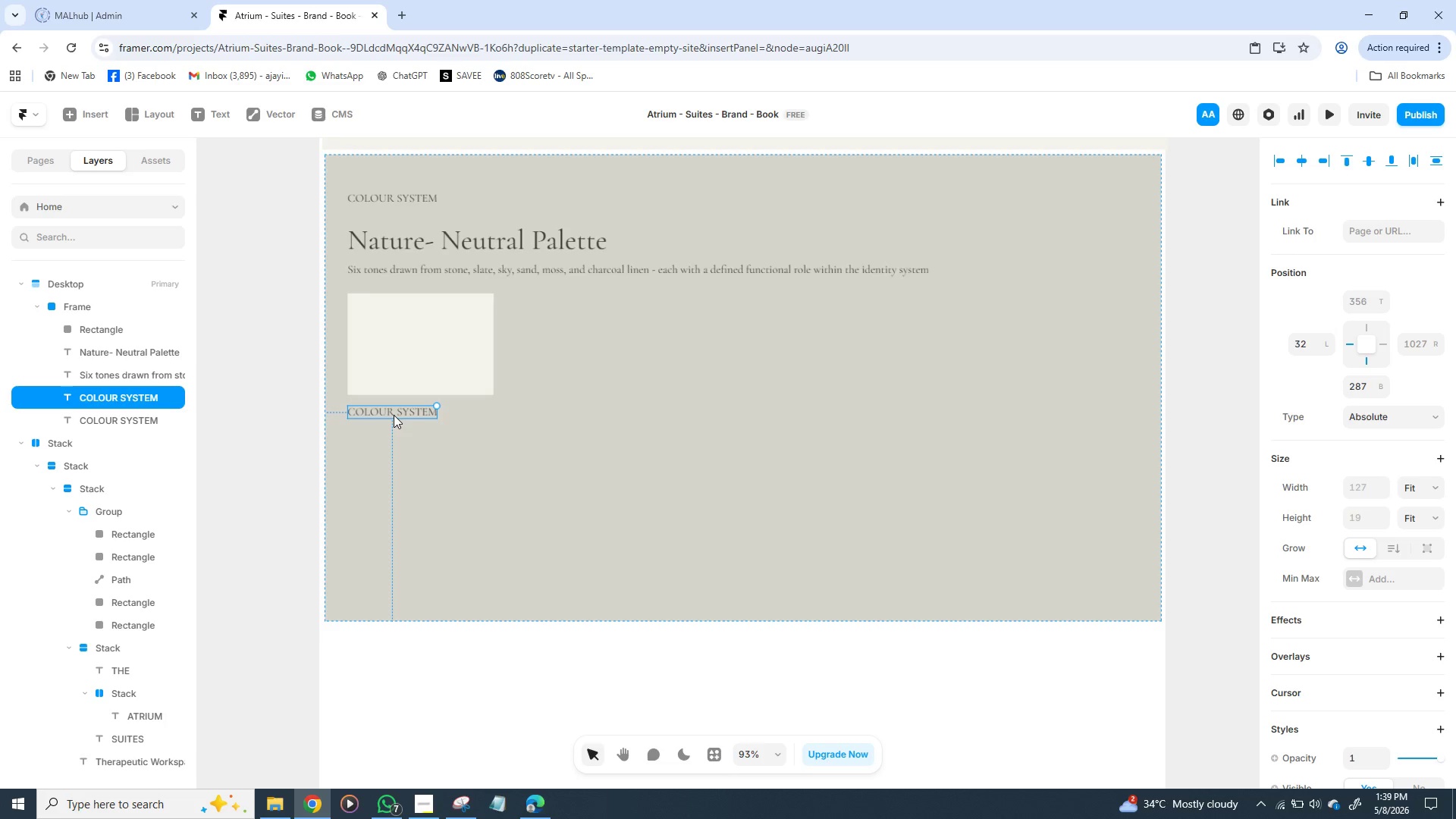 
double_click([394, 415])
 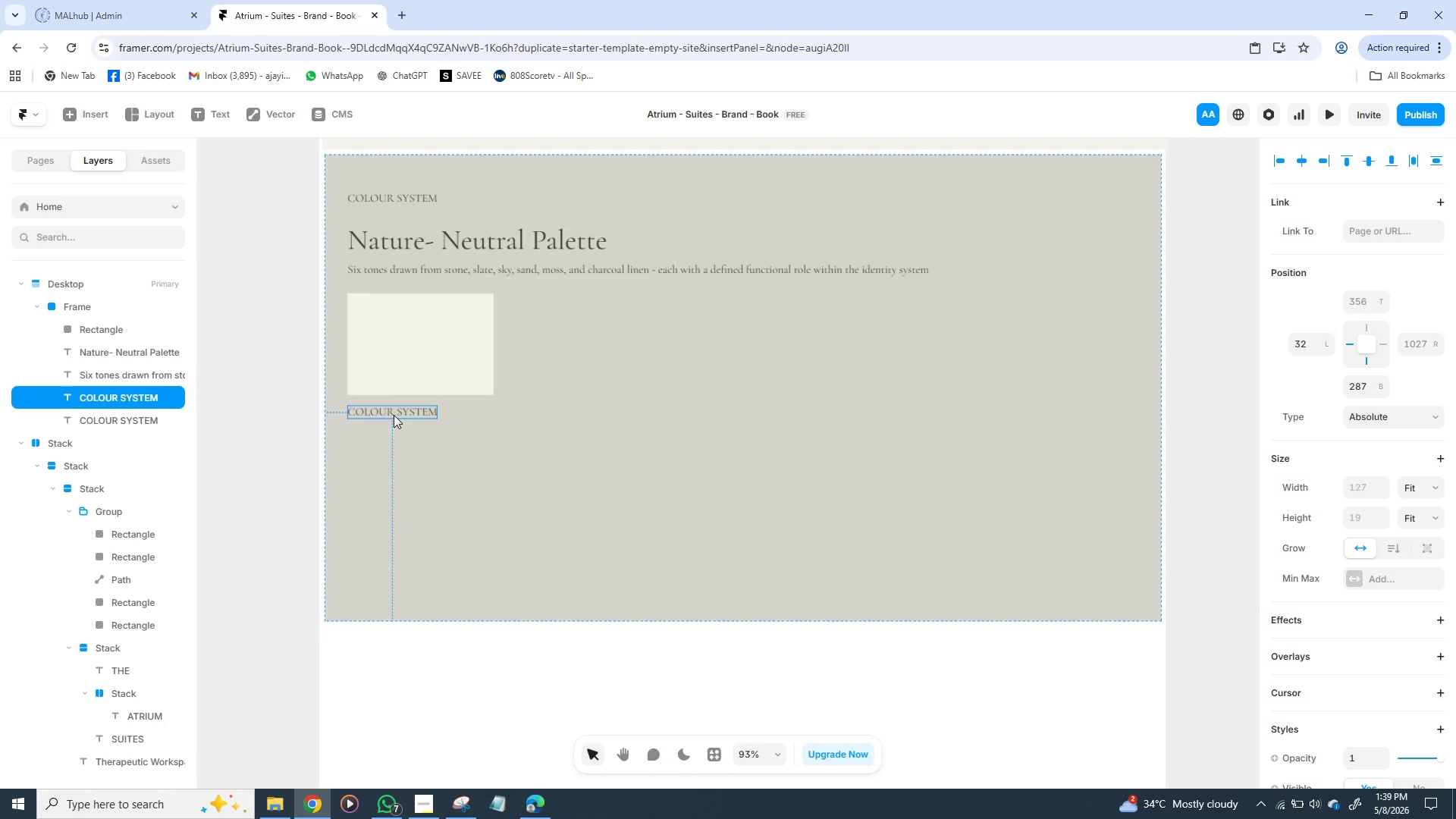 
triple_click([394, 415])
 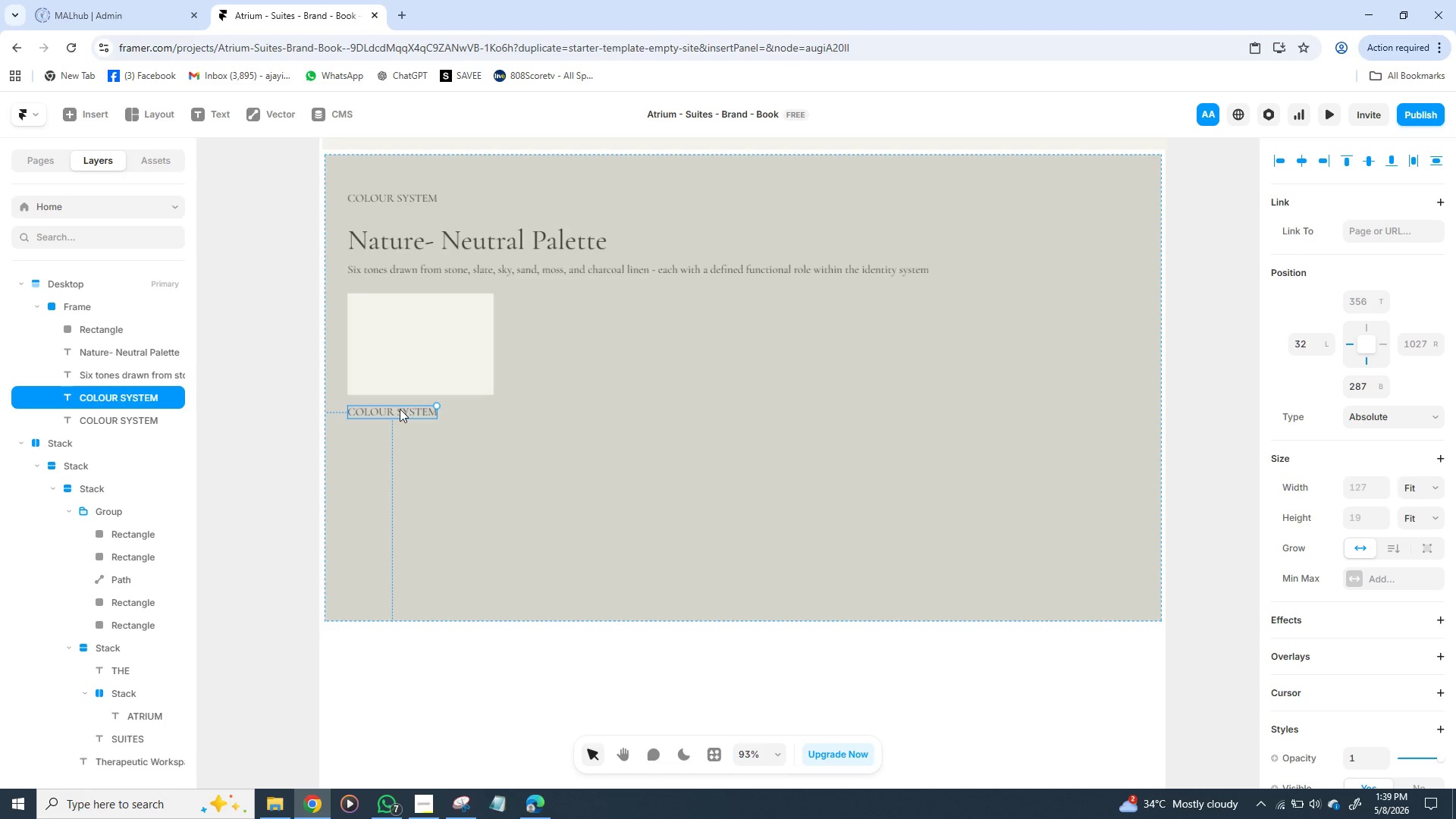 
double_click([397, 409])
 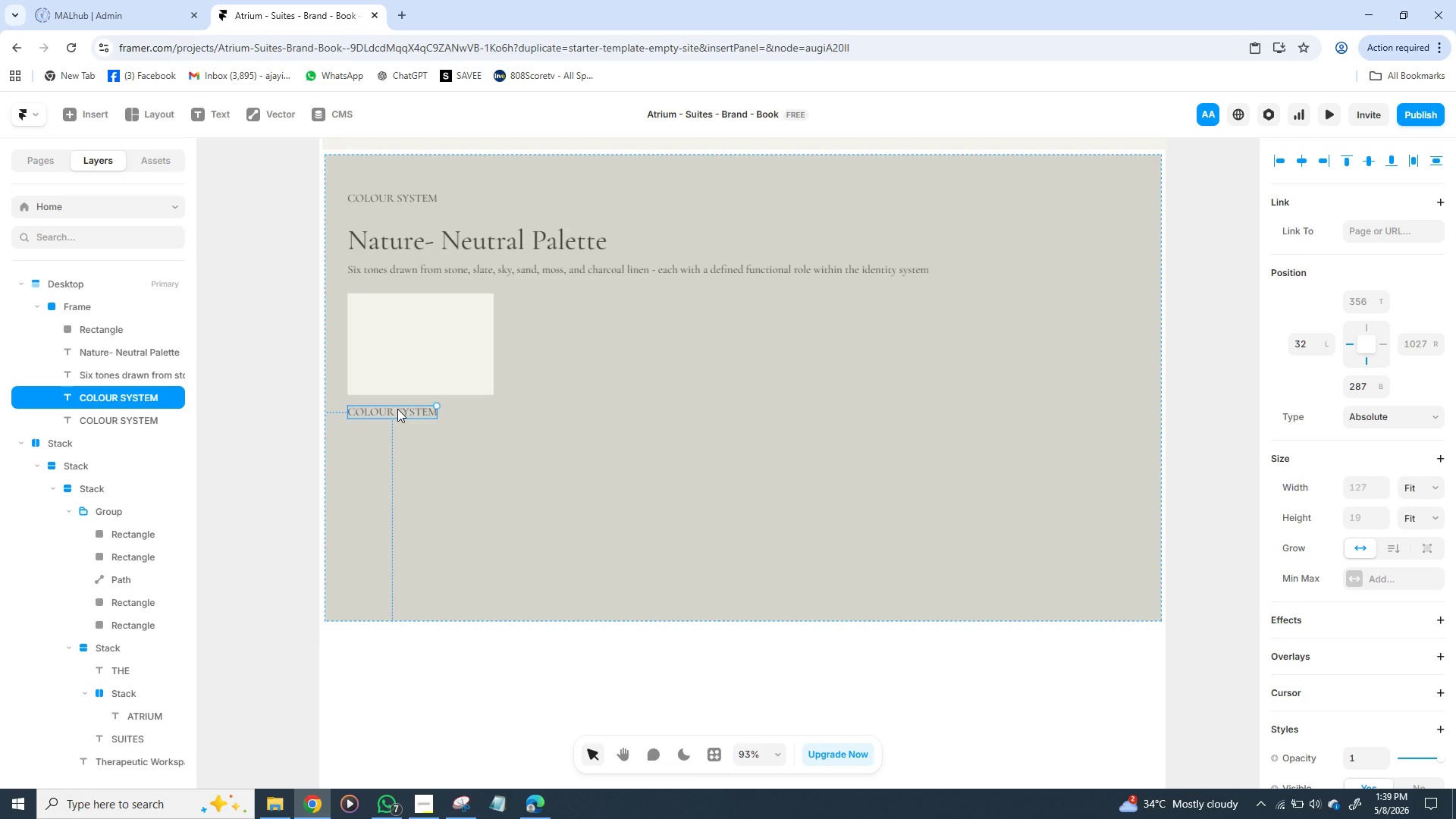 
triple_click([397, 409])
 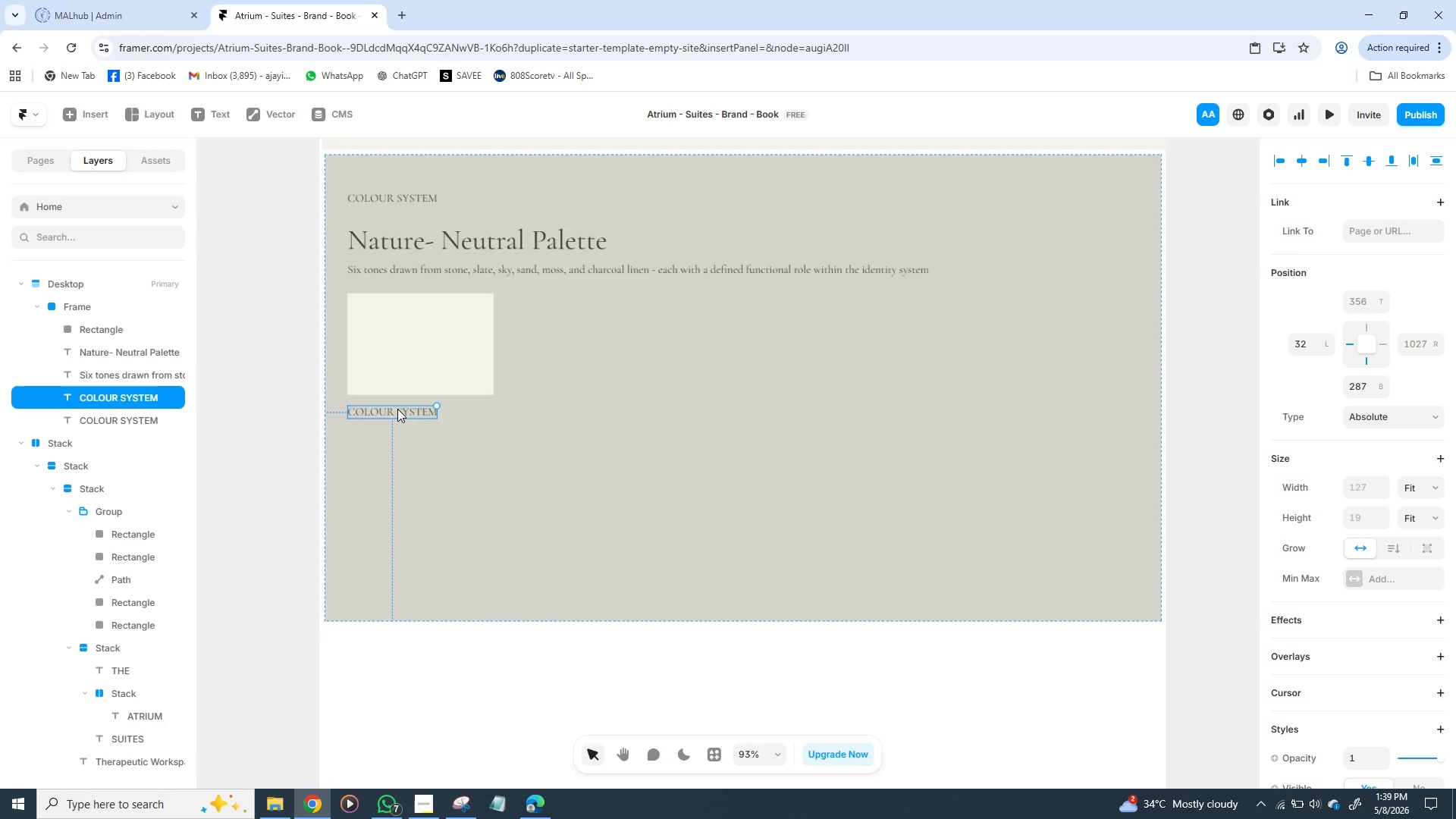 
wait(11.25)
 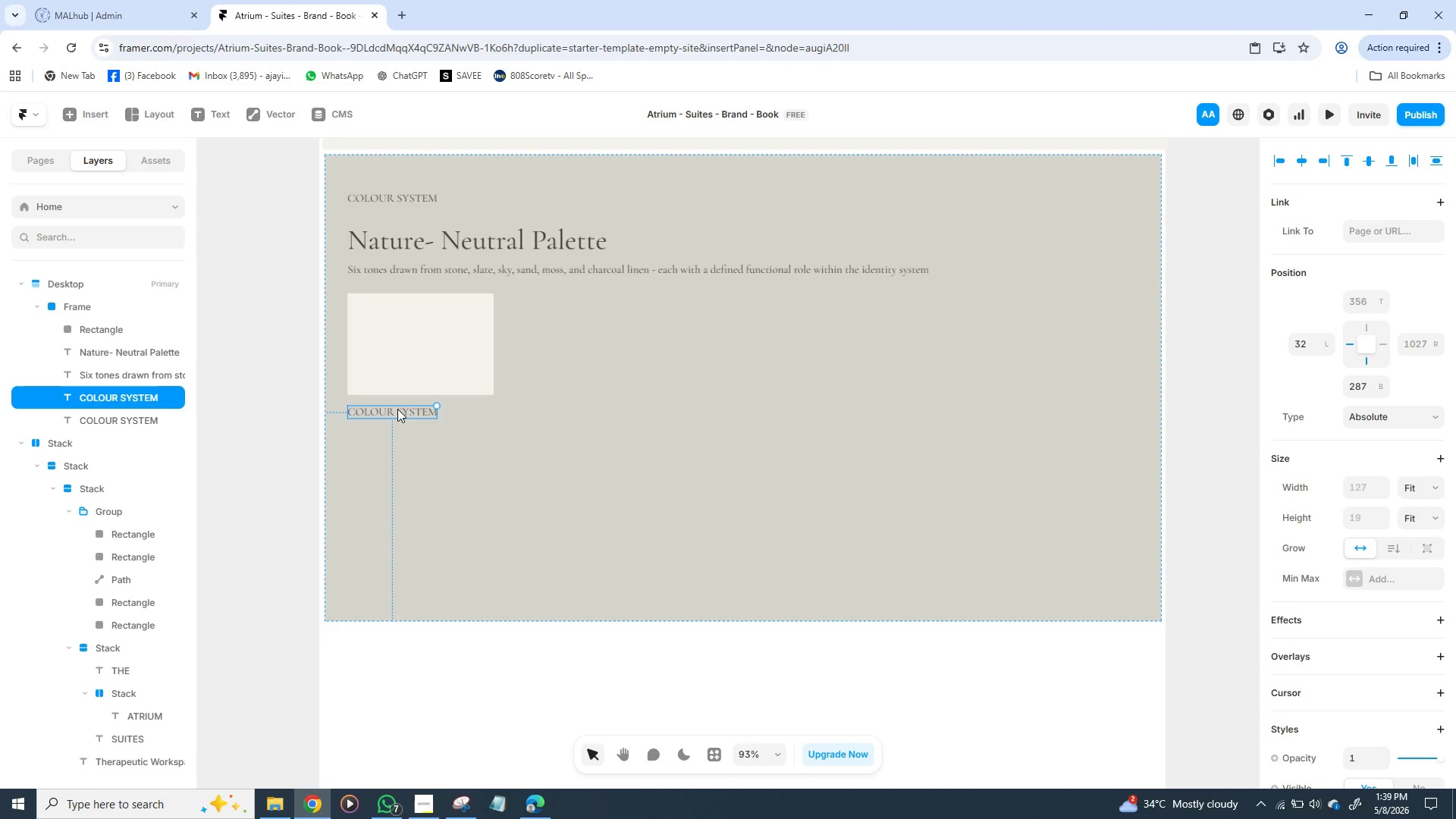 
type(STOBNE)
 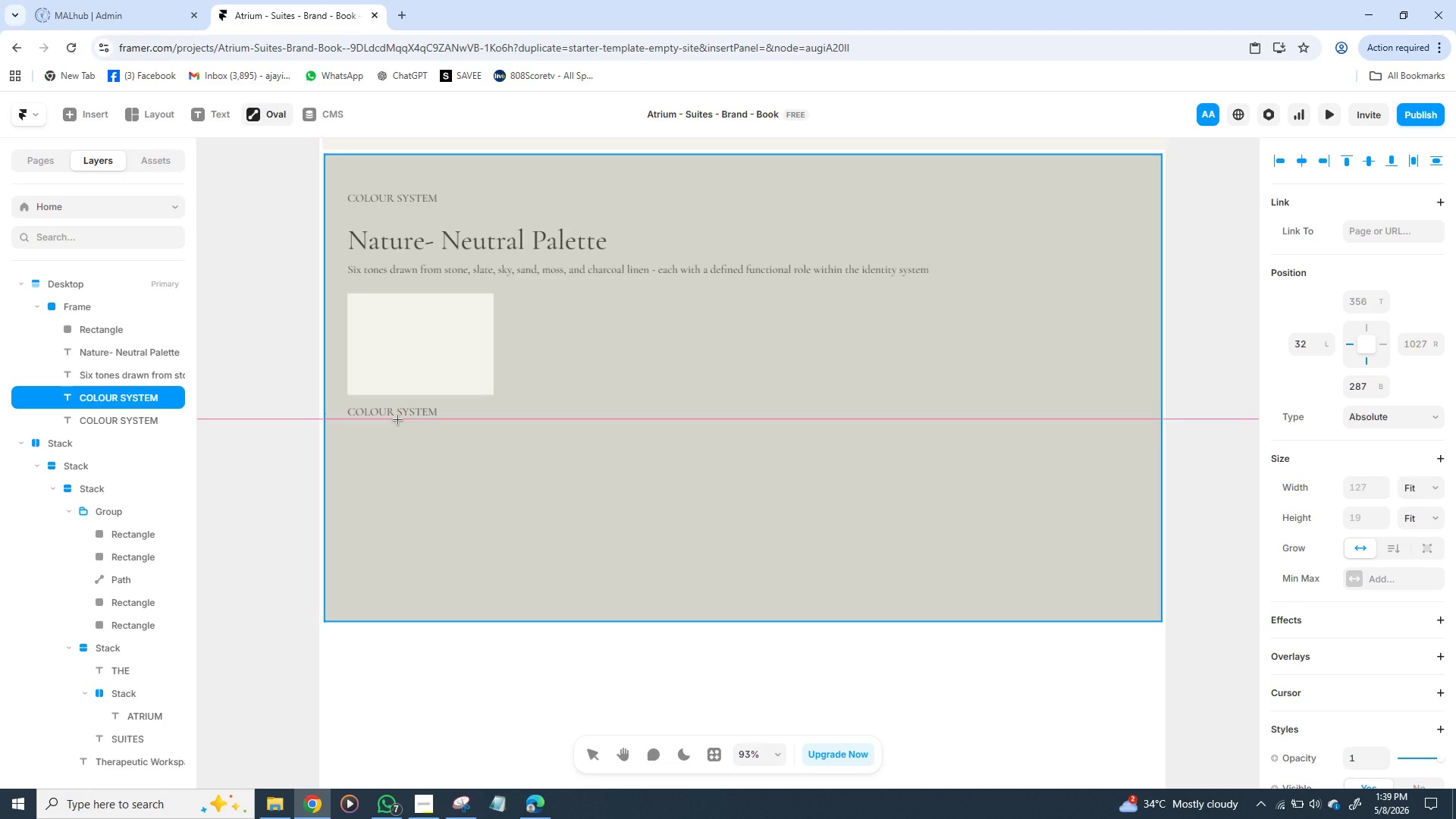 
left_click([397, 448])
 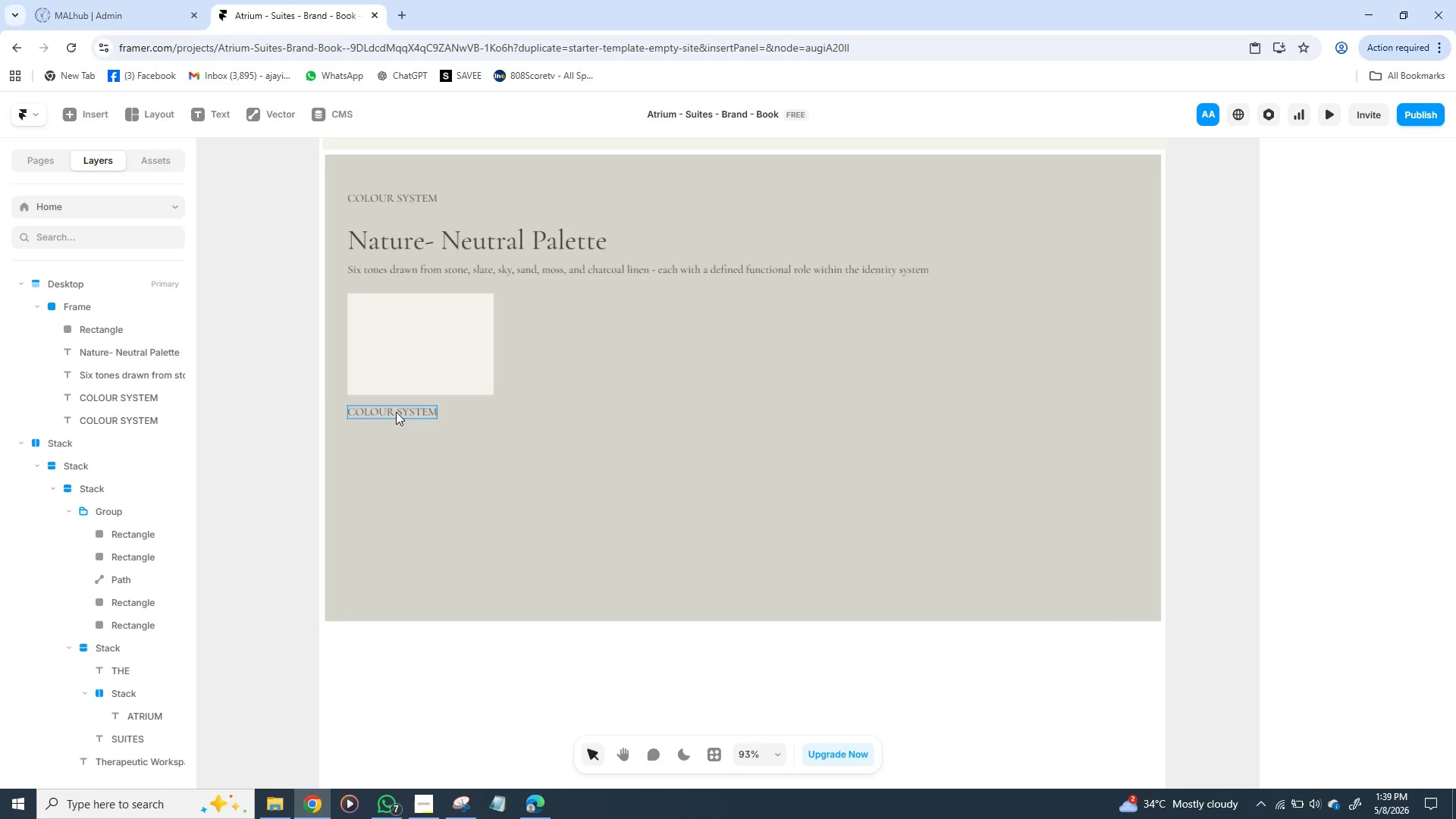 
left_click([396, 412])
 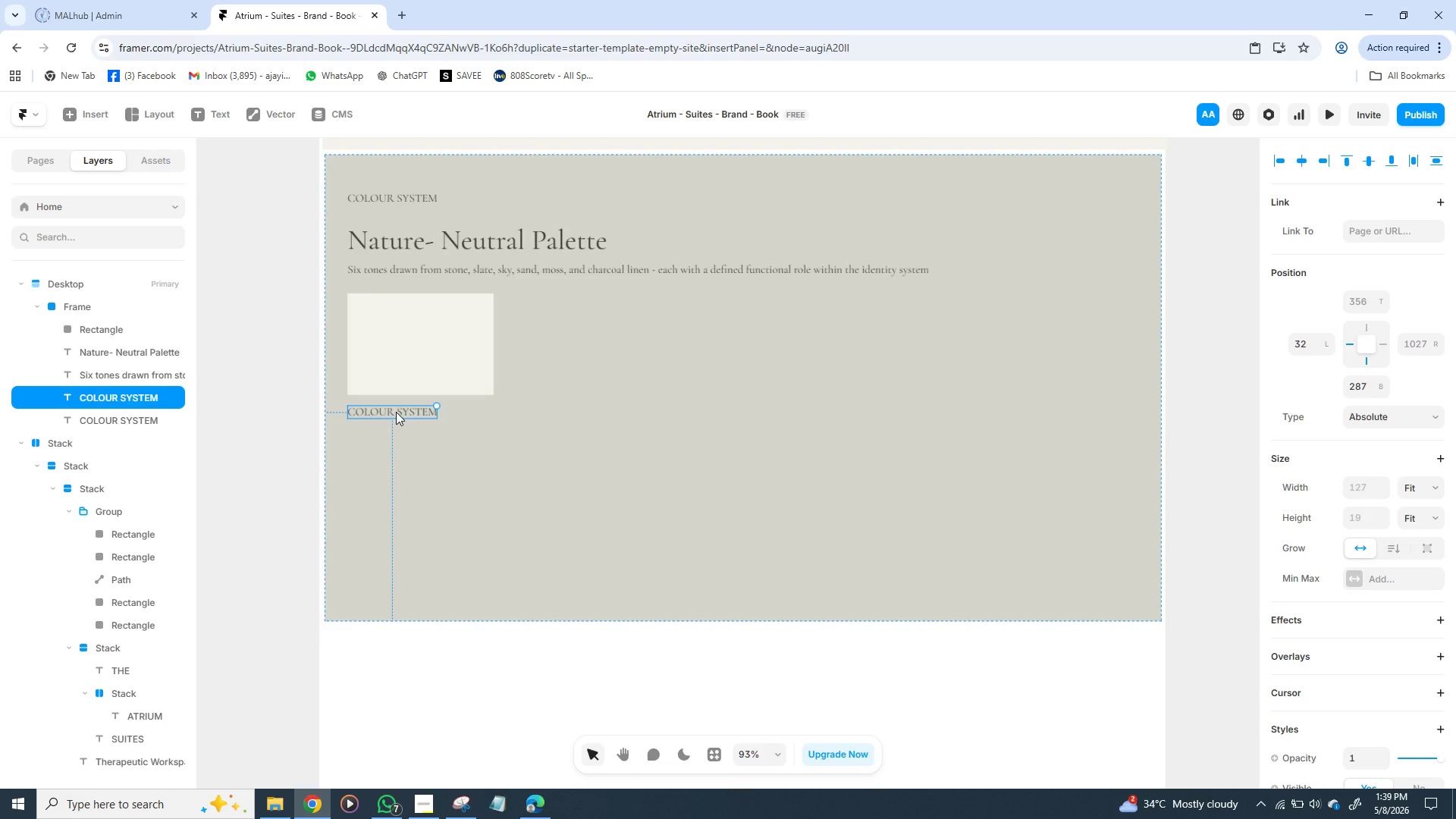 
double_click([396, 412])
 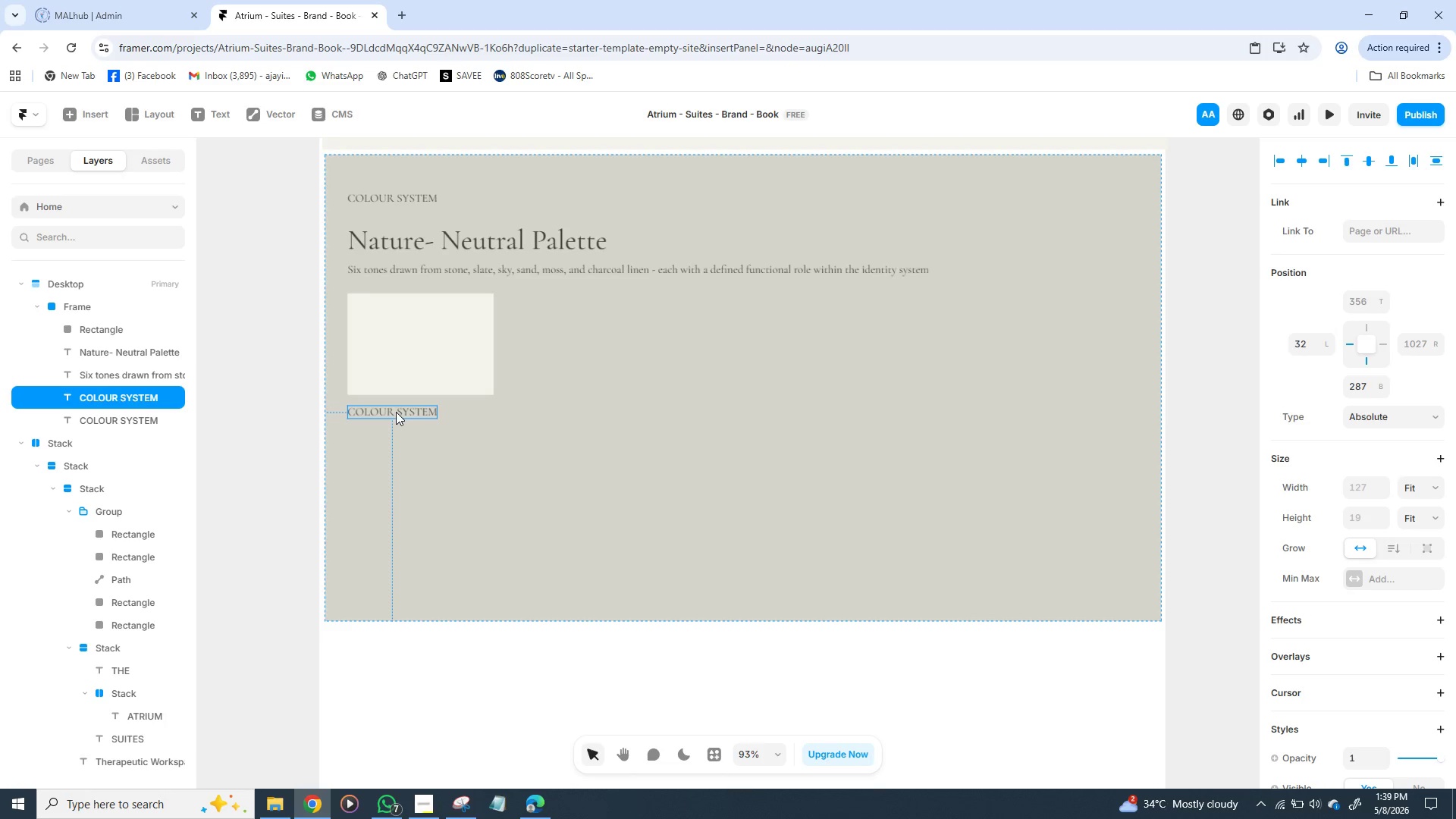 
triple_click([396, 412])
 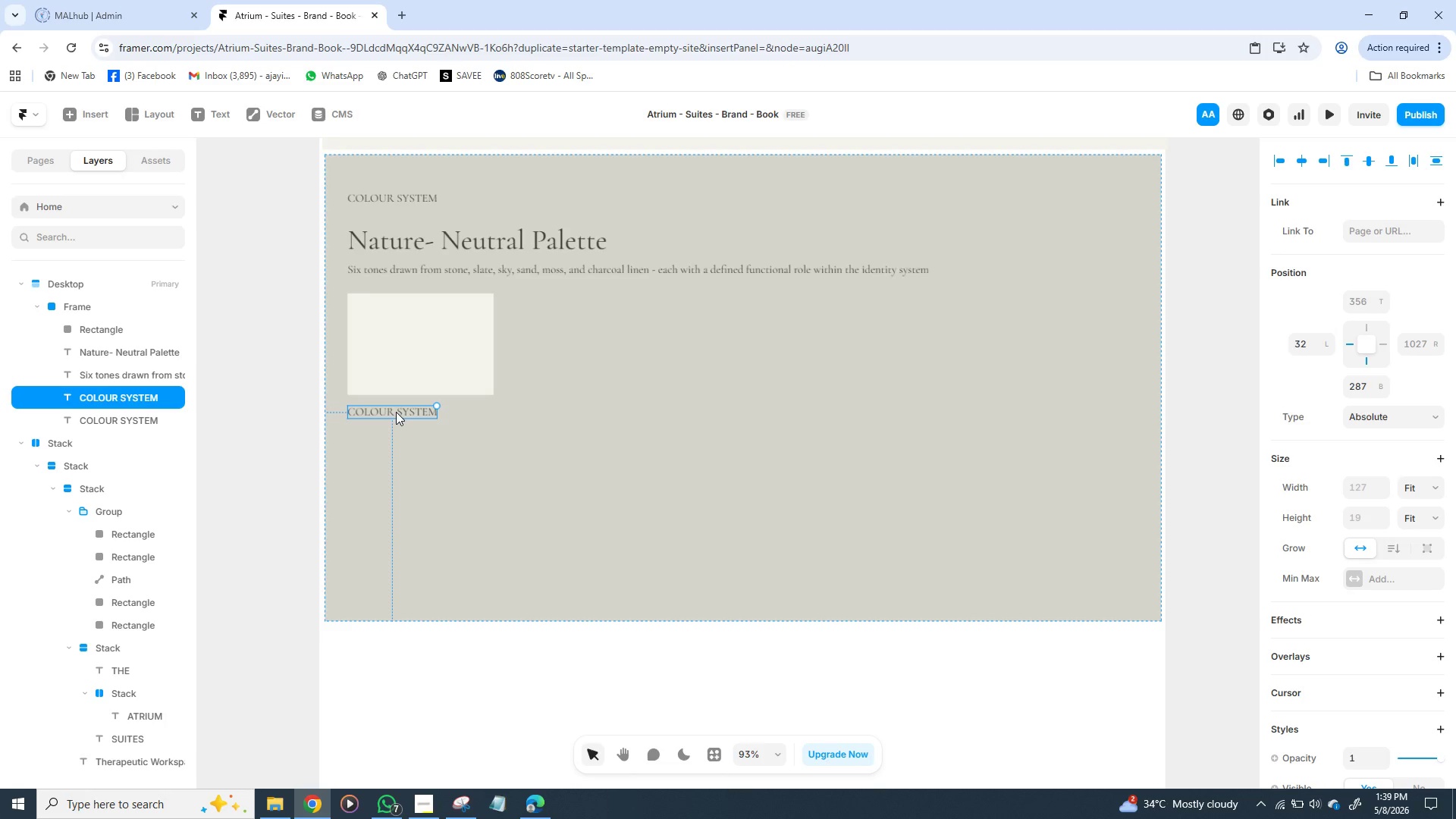 
triple_click([396, 412])
 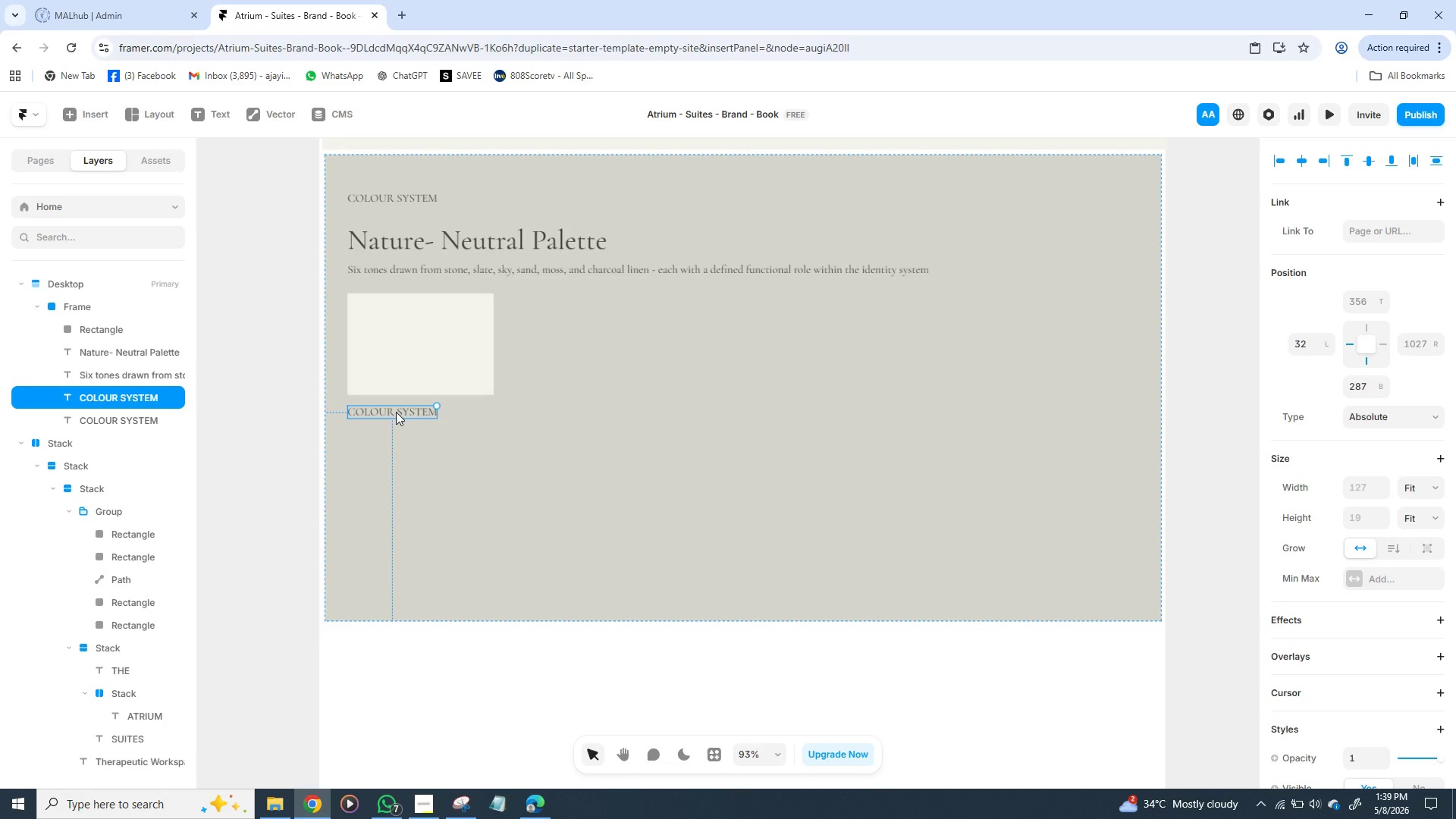 
triple_click([396, 412])
 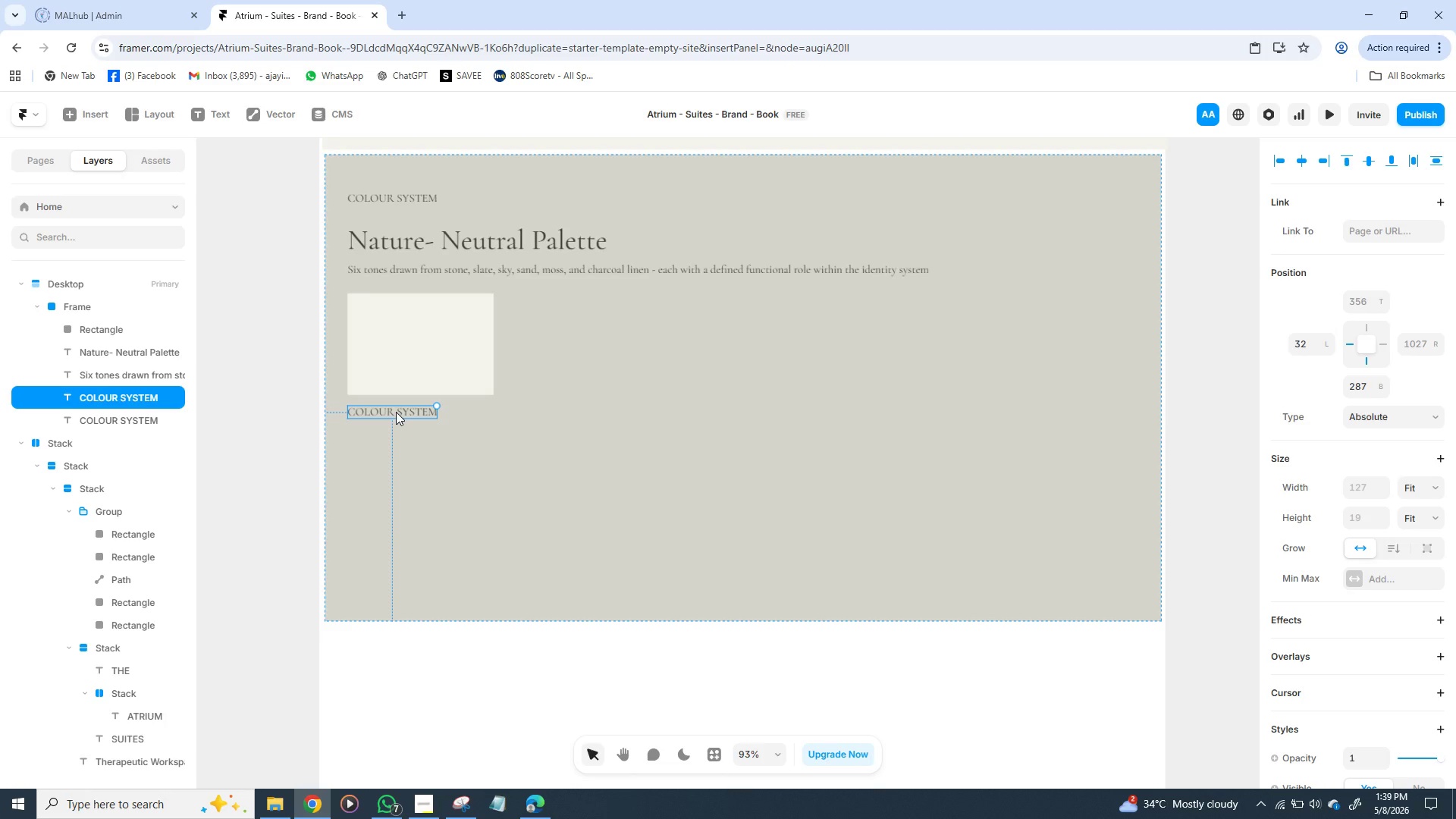 
triple_click([396, 412])
 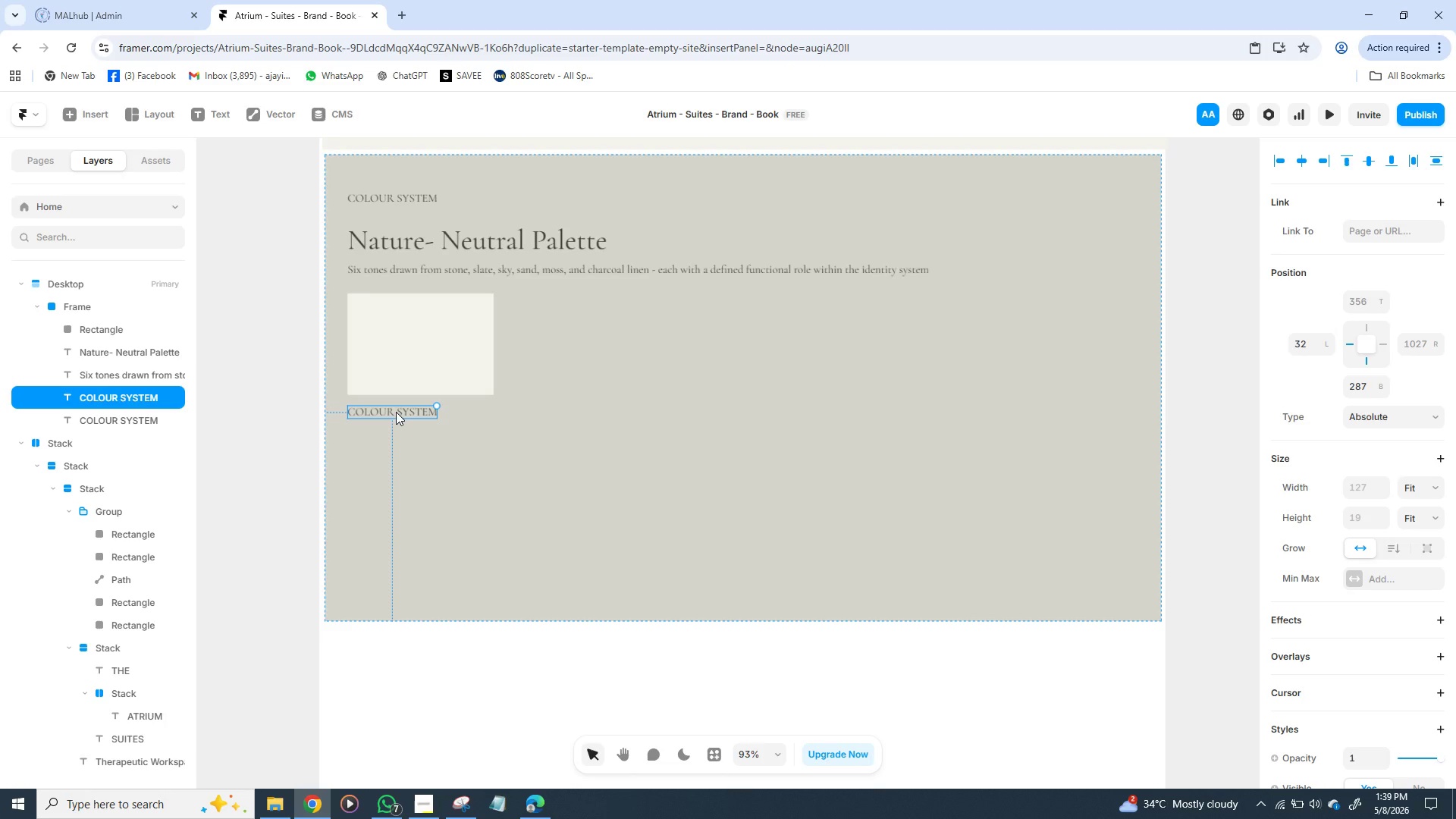 
triple_click([396, 412])
 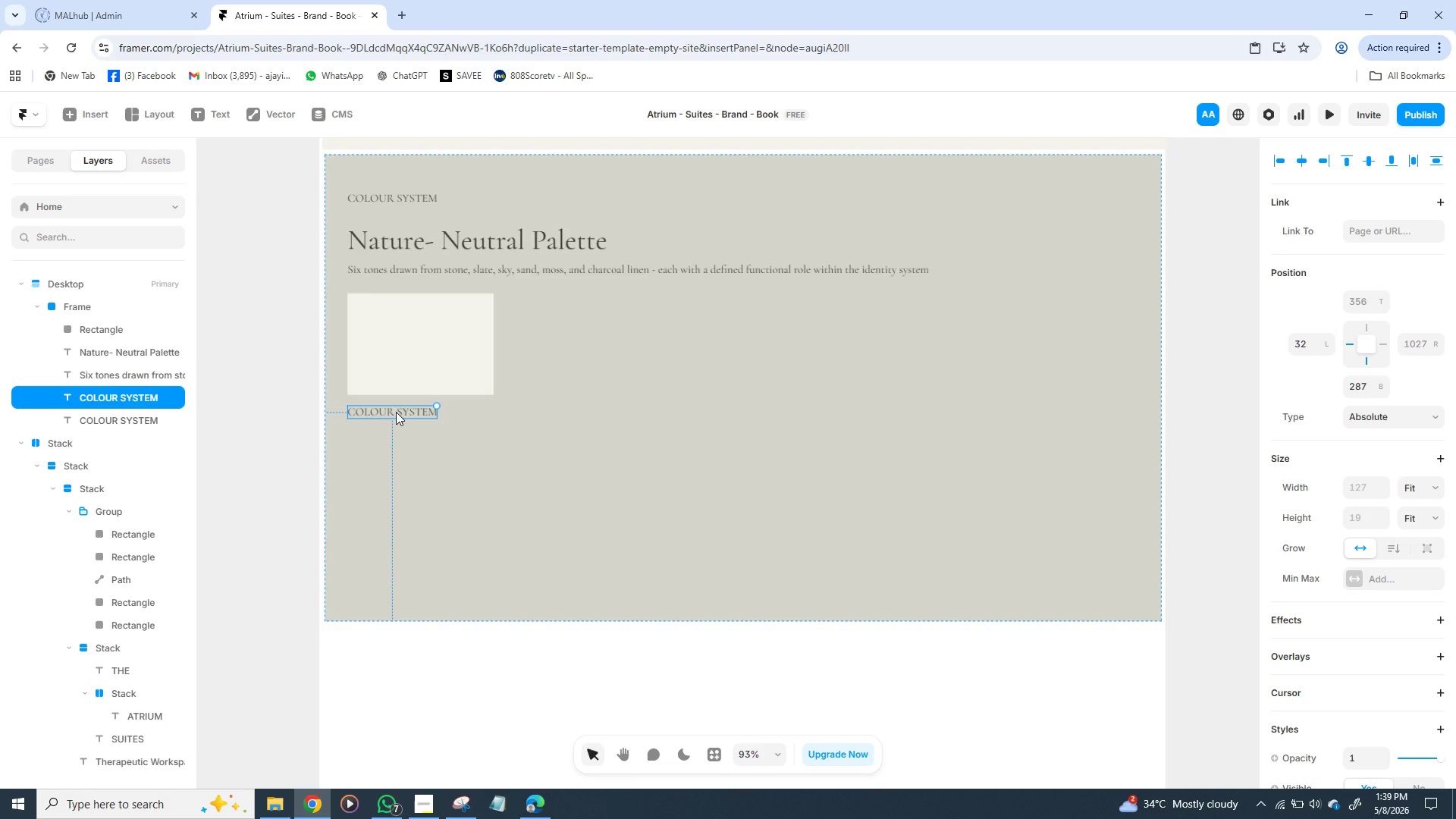 
triple_click([396, 412])
 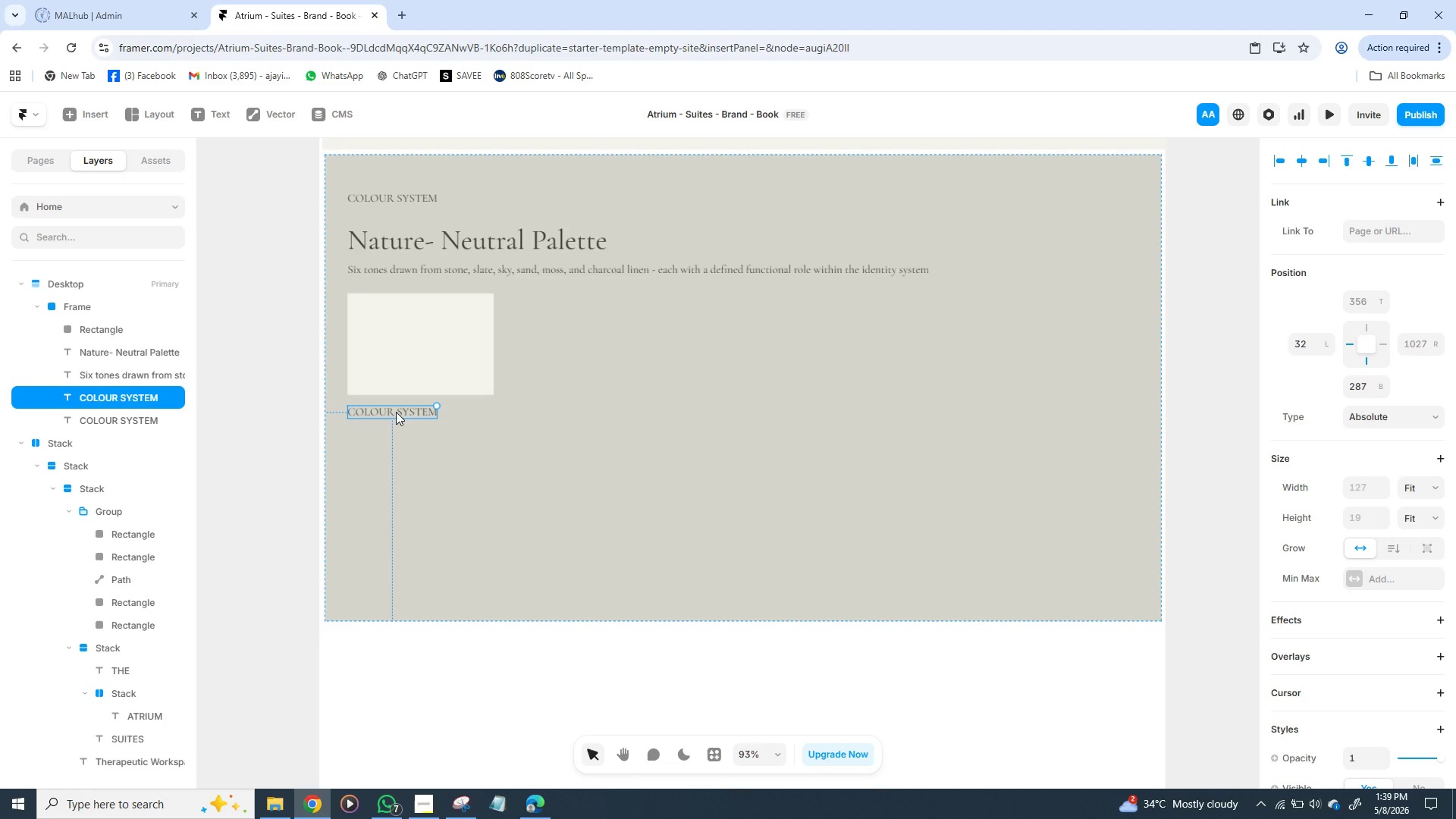 
triple_click([396, 412])
 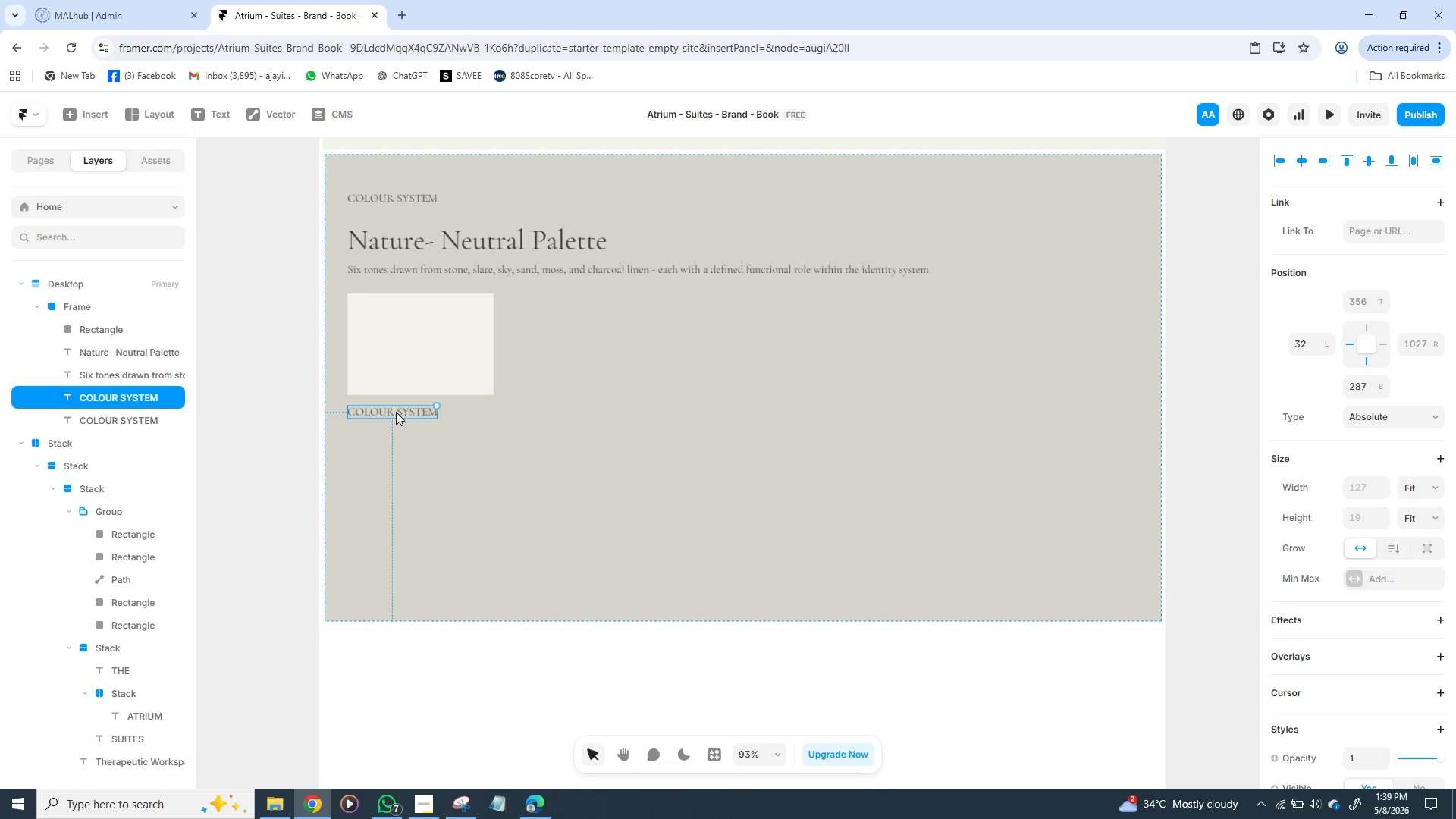 
triple_click([396, 412])
 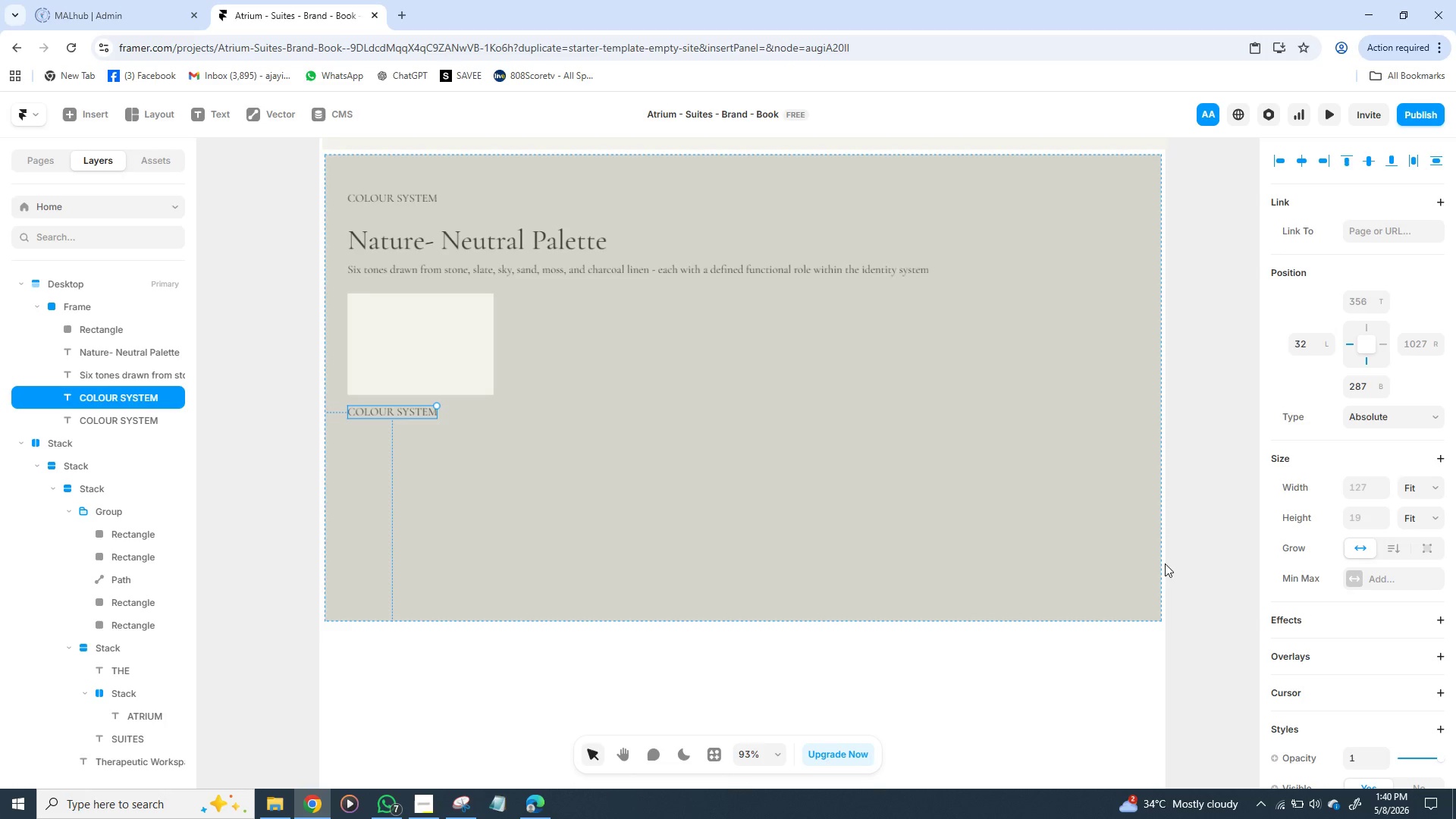 
mouse_move([1307, 621])
 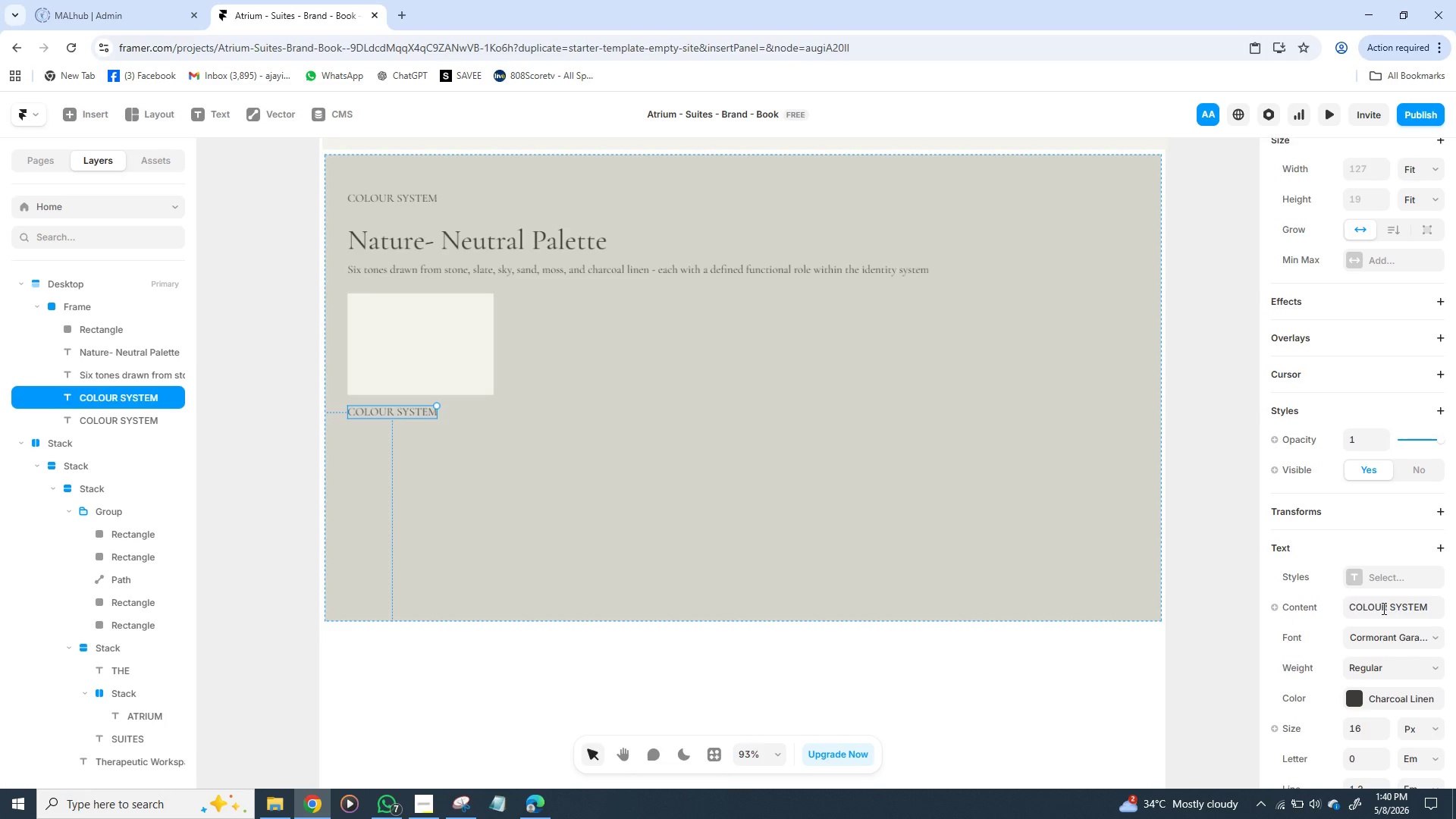 
left_click([1382, 608])
 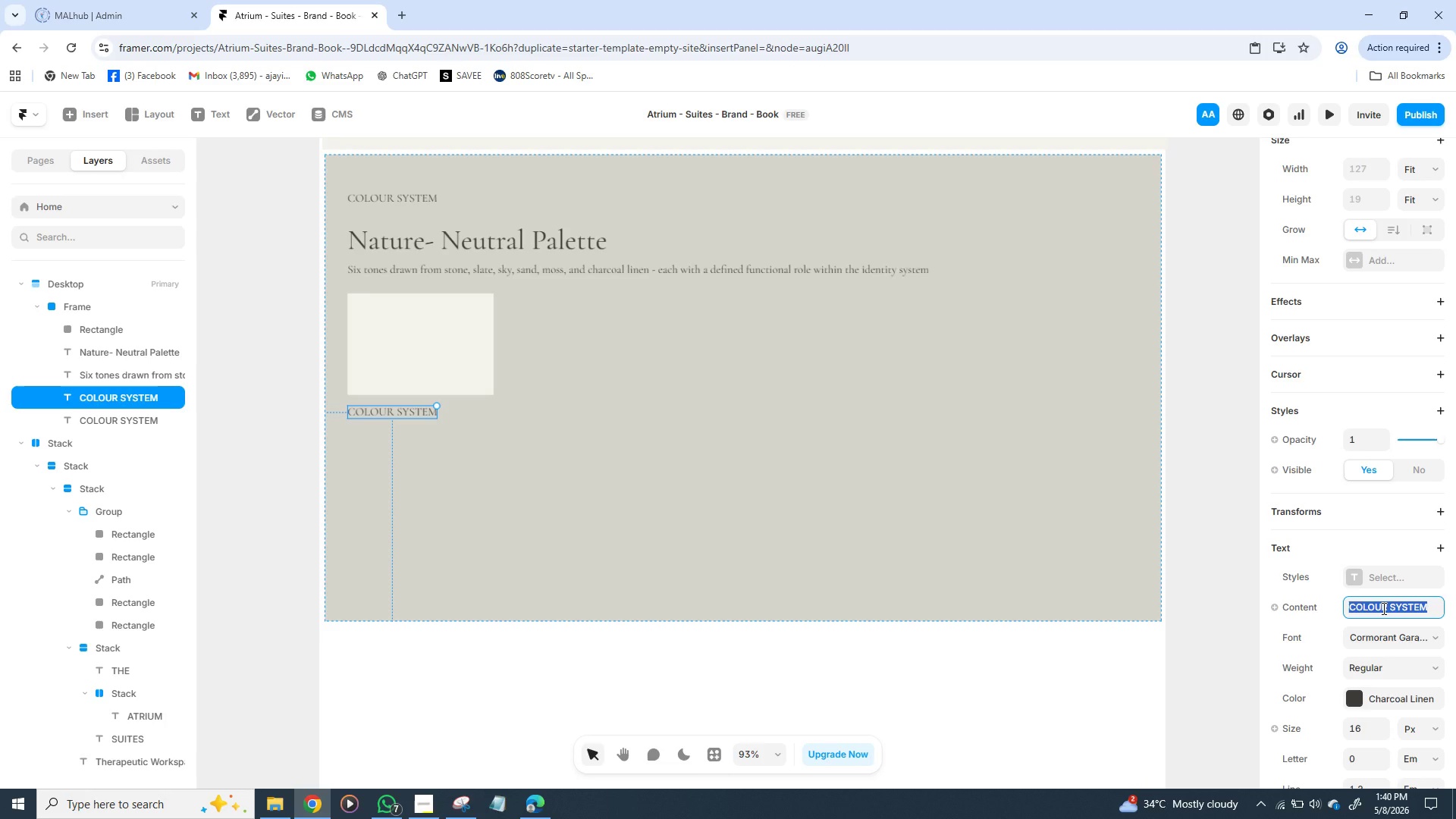 
type(STONE)
 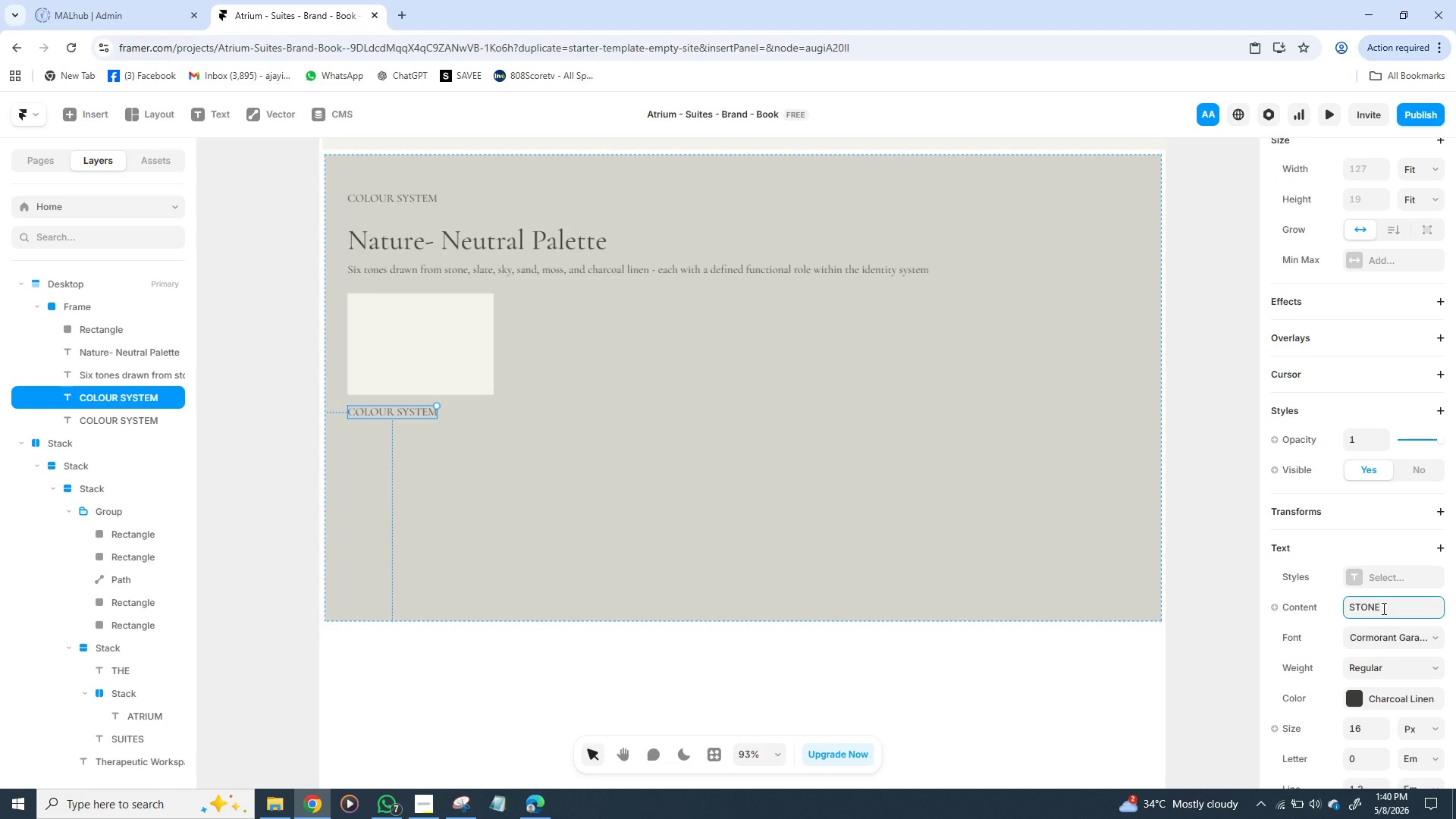 
type( WI)
key(Backspace)
type(HITE)
 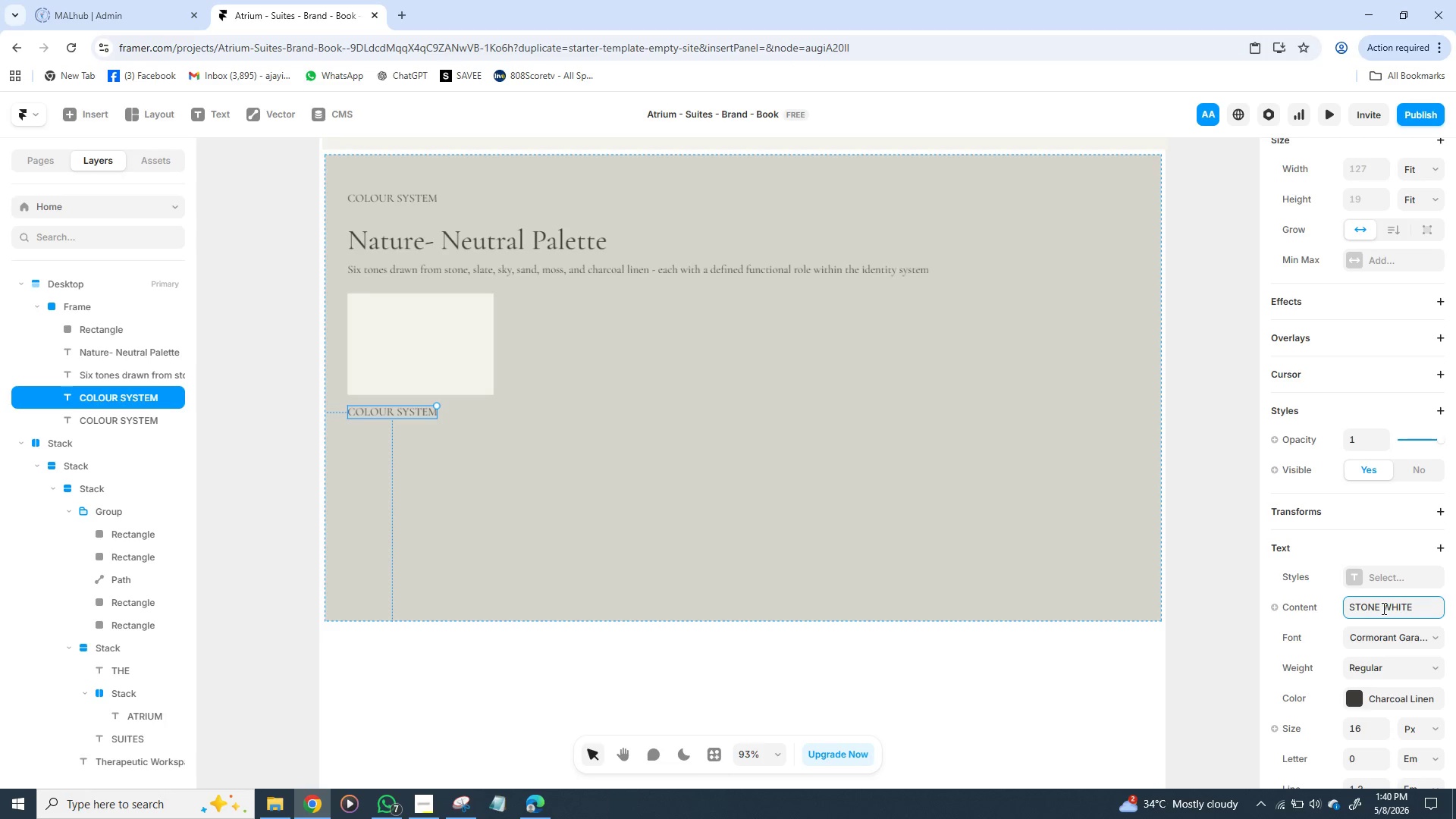 
wait(6.36)
 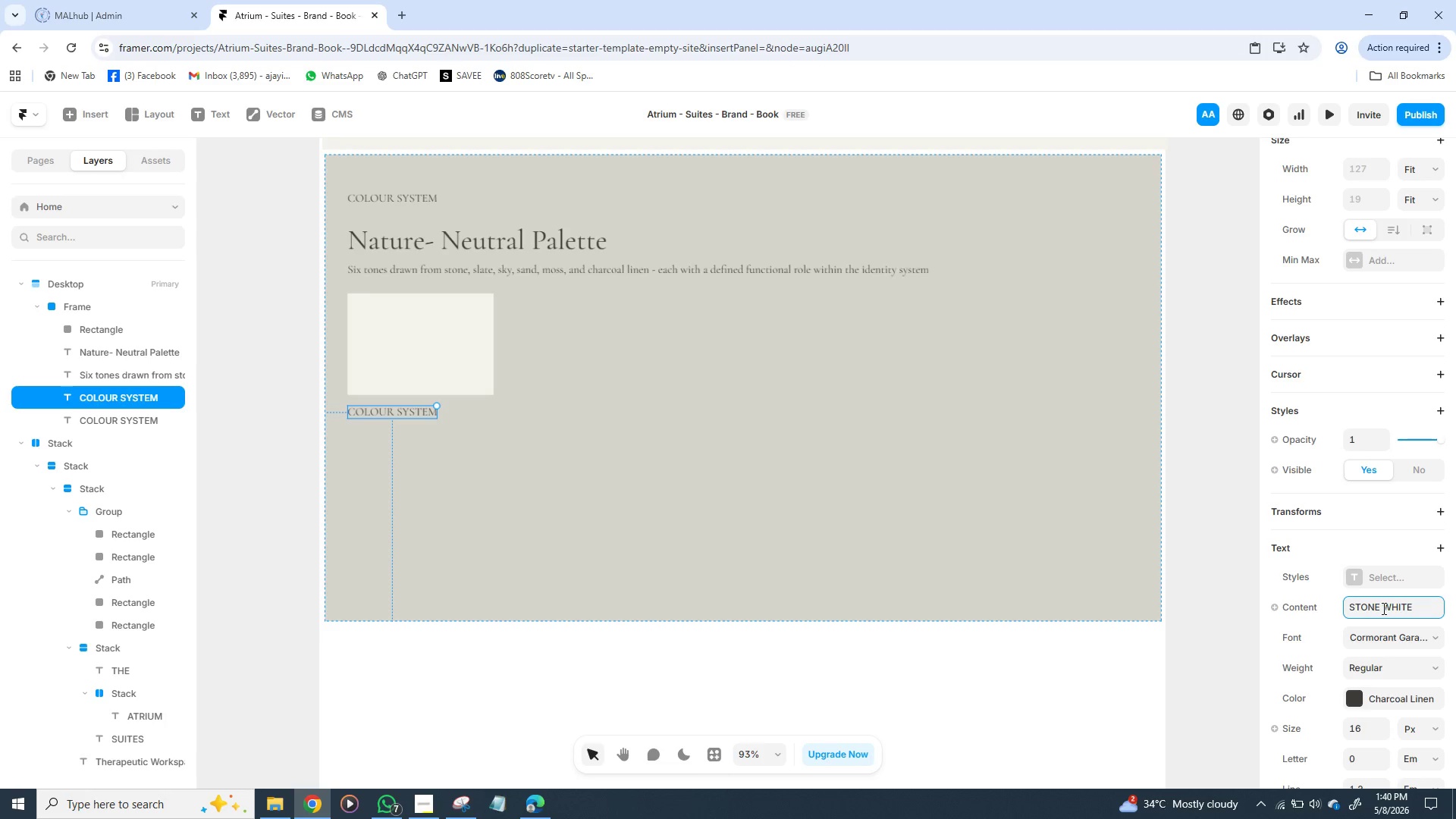 
key(Enter)
 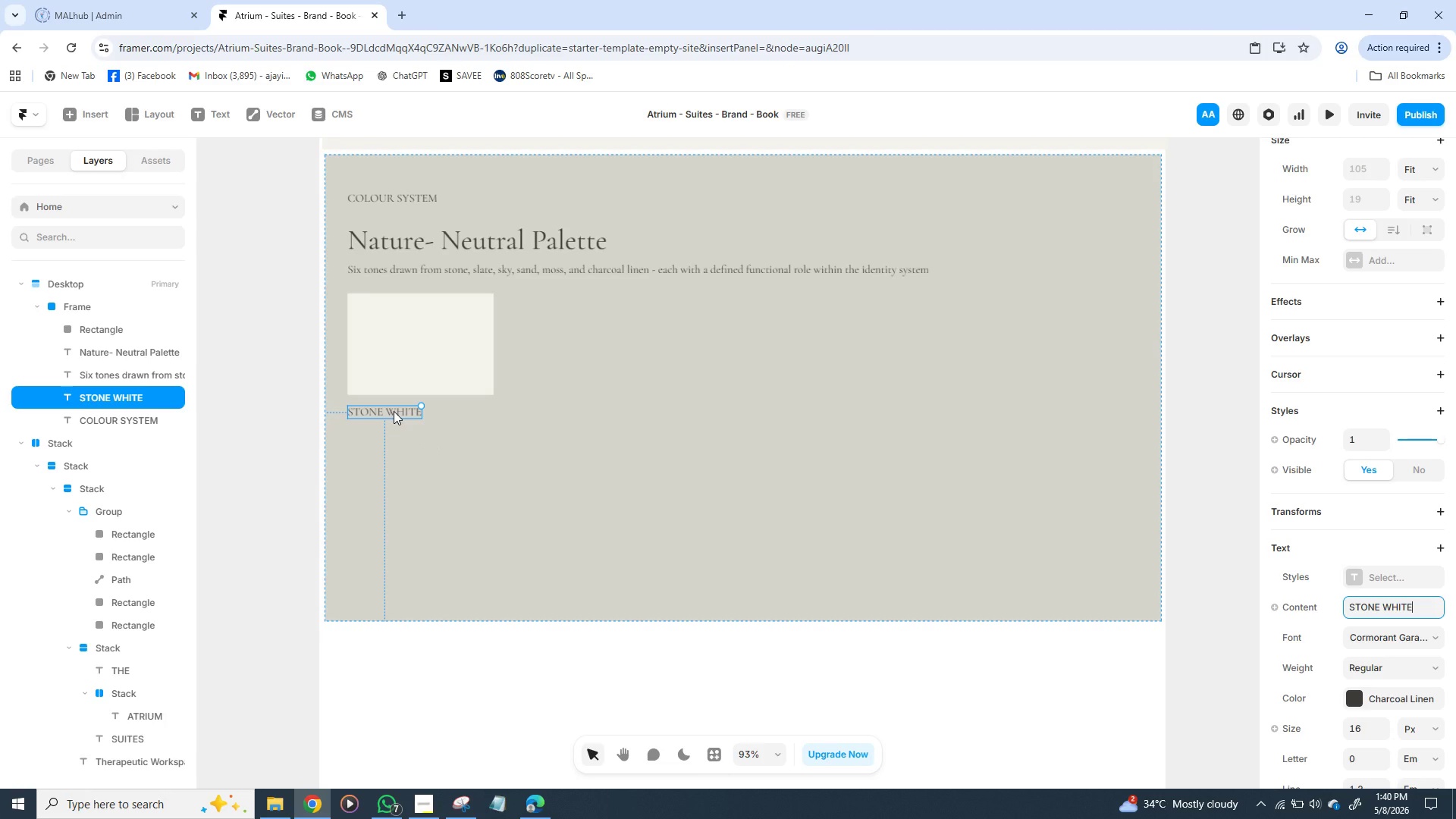 
wait(5.97)
 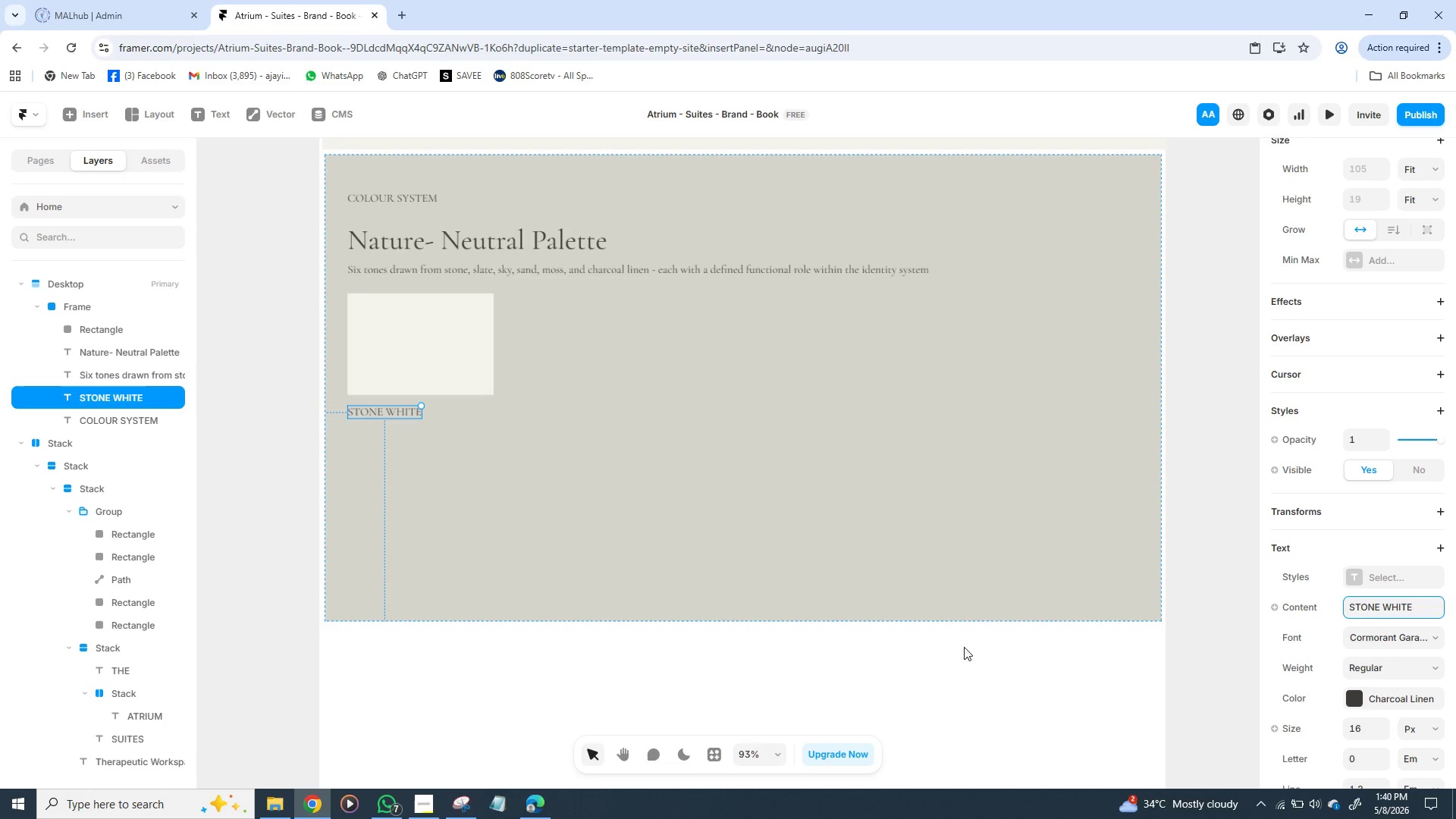 
key(Control+D)
 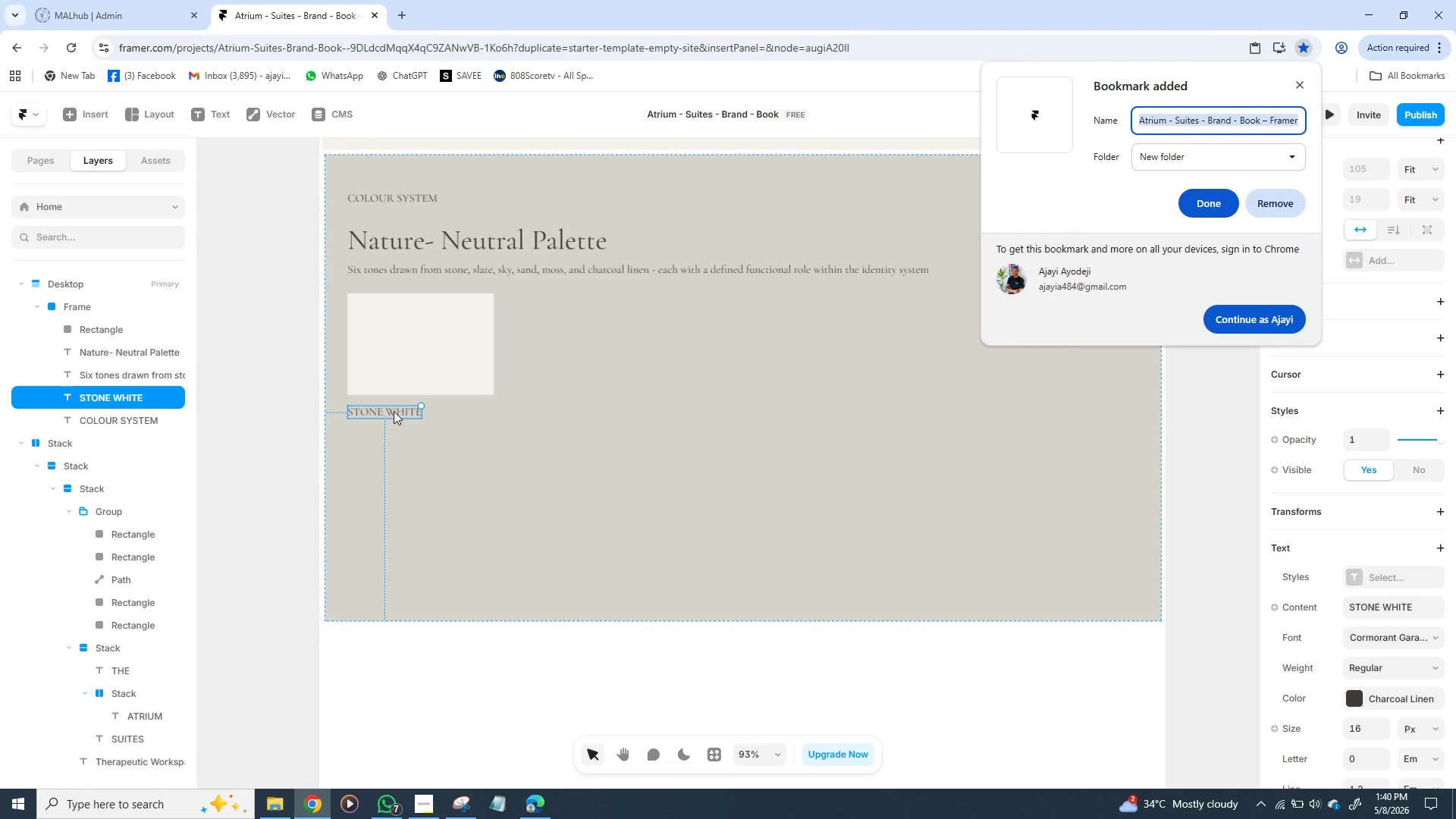 
left_click([394, 411])
 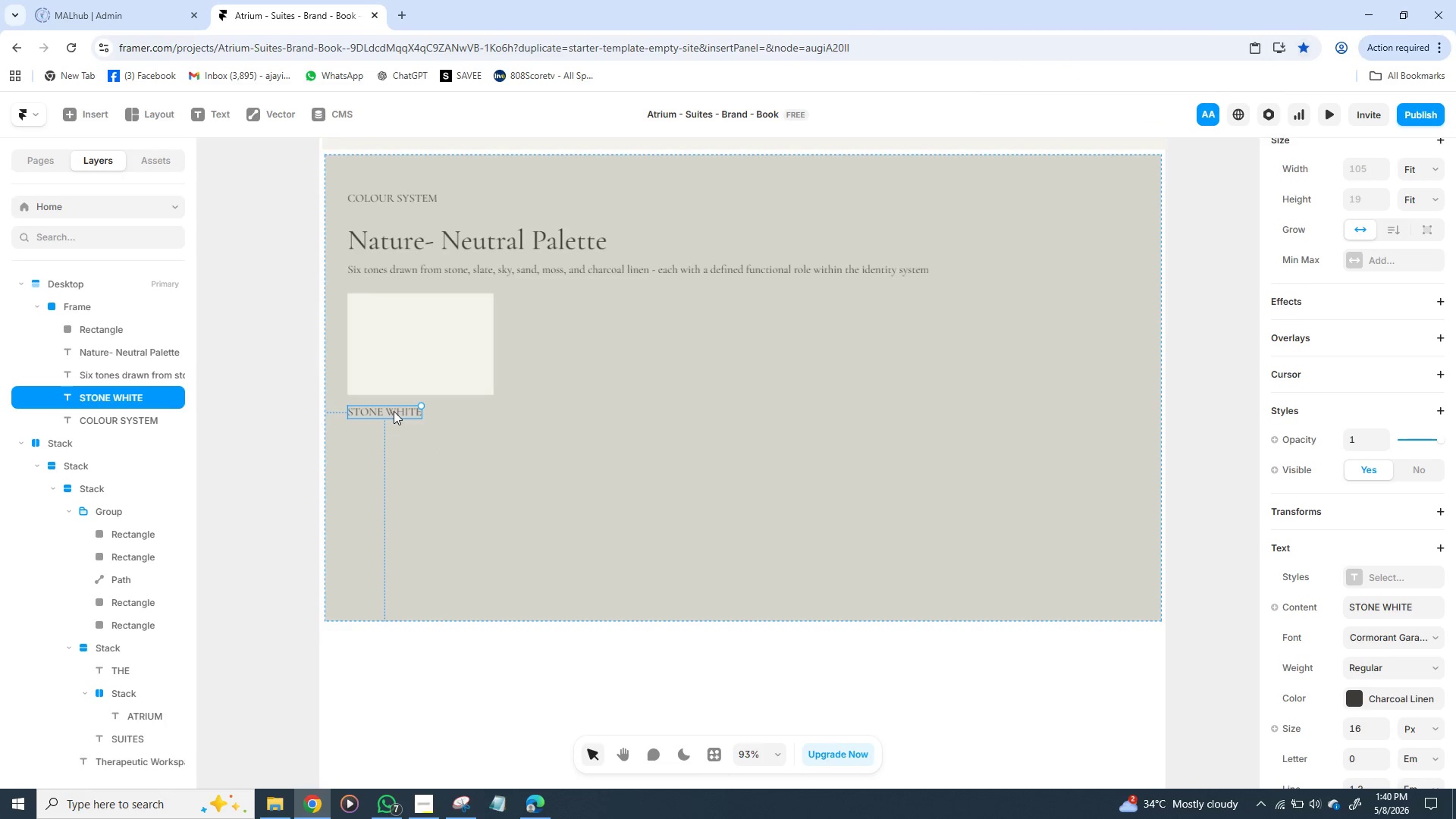 
left_click([394, 411])
 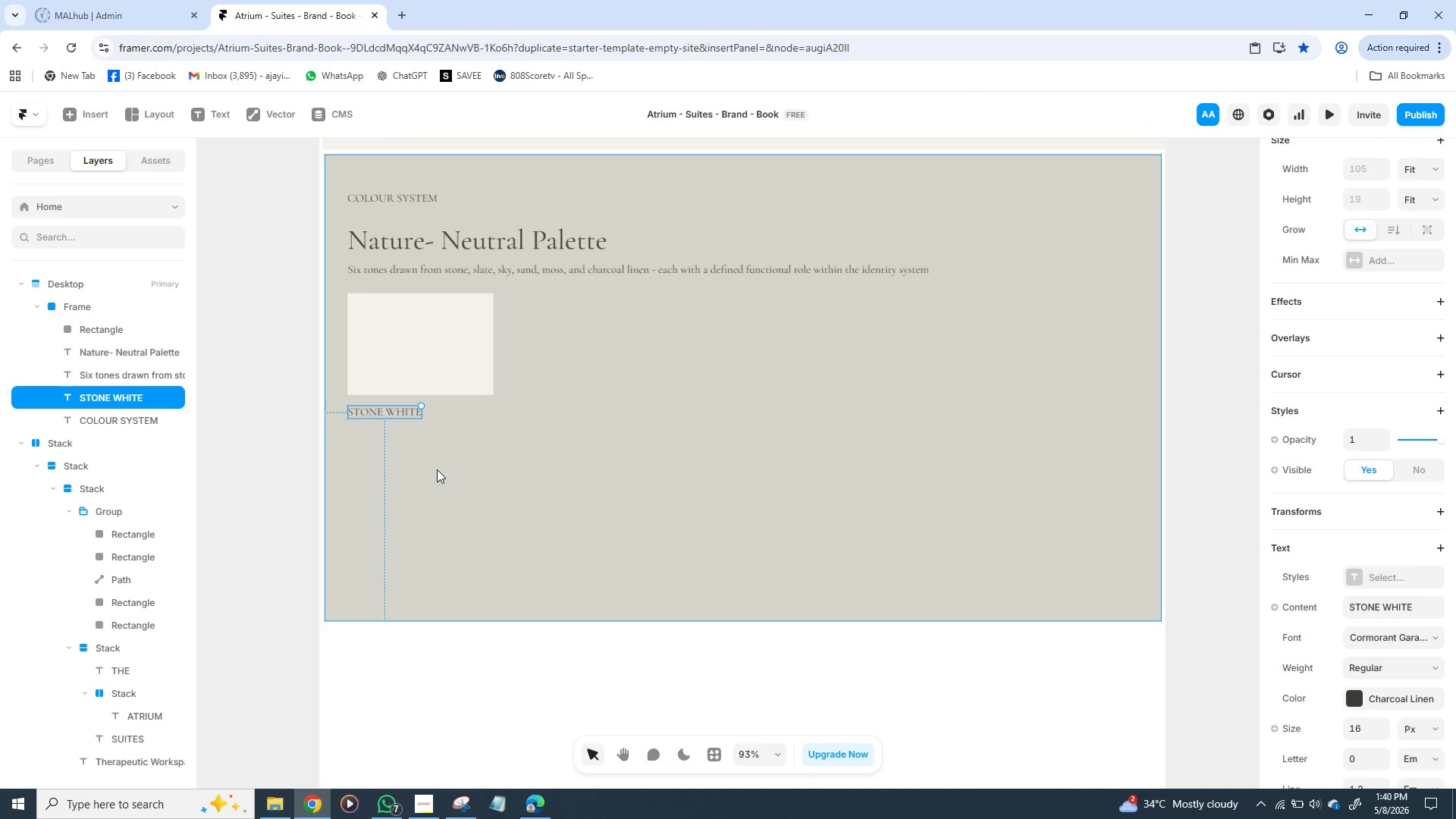 
left_click([437, 469])
 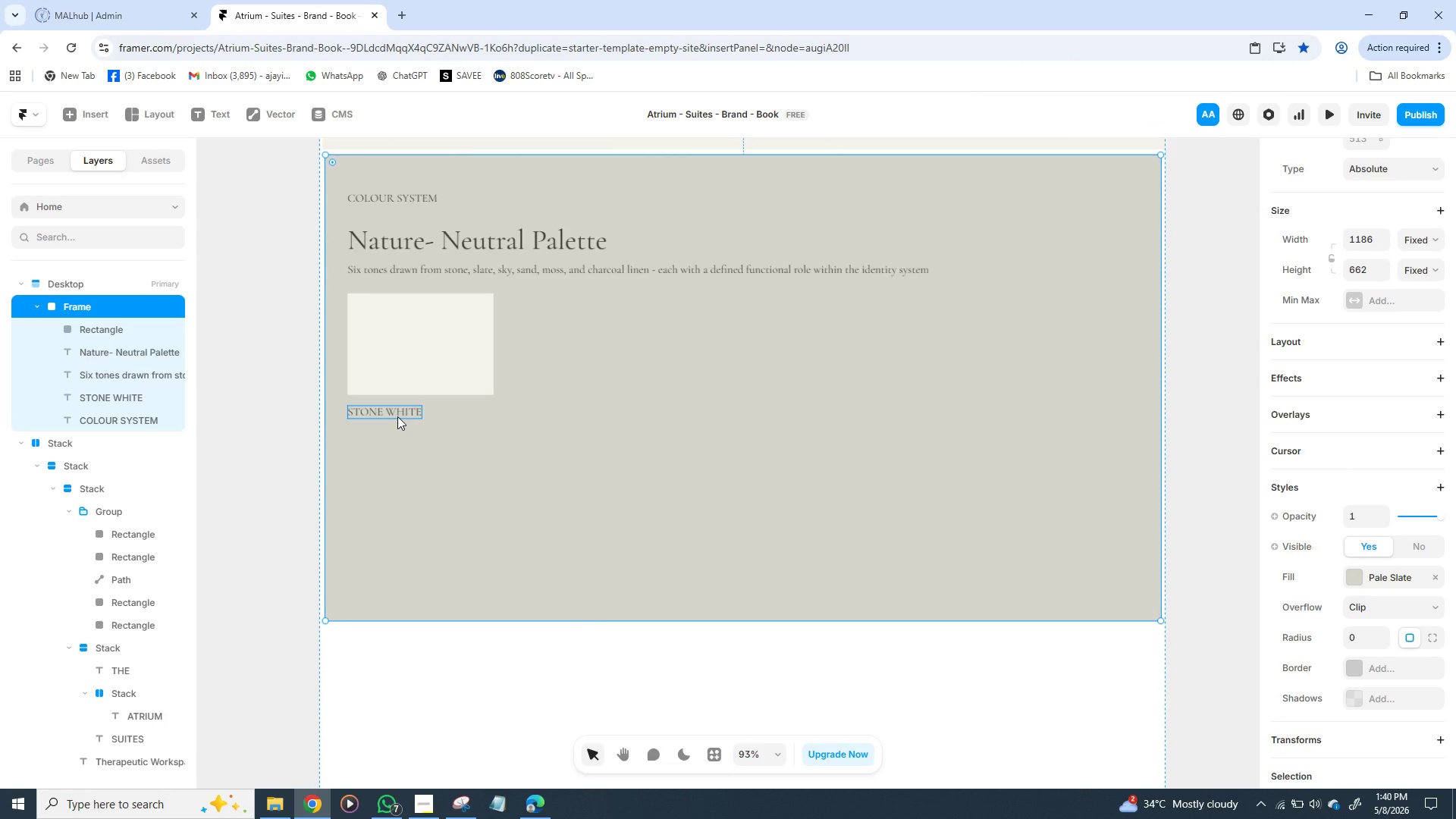 
left_click([397, 416])
 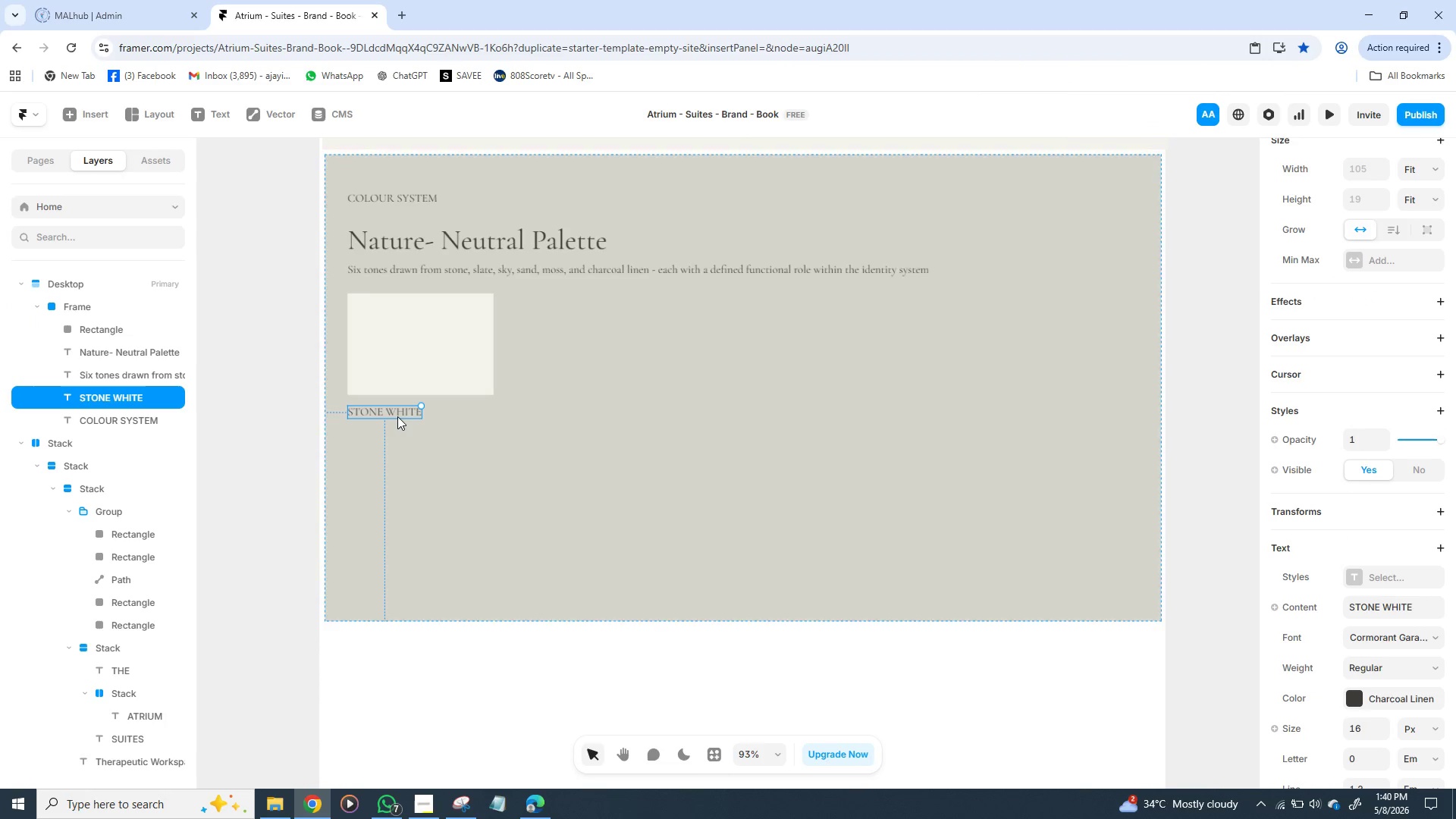 
key(Control+D)
 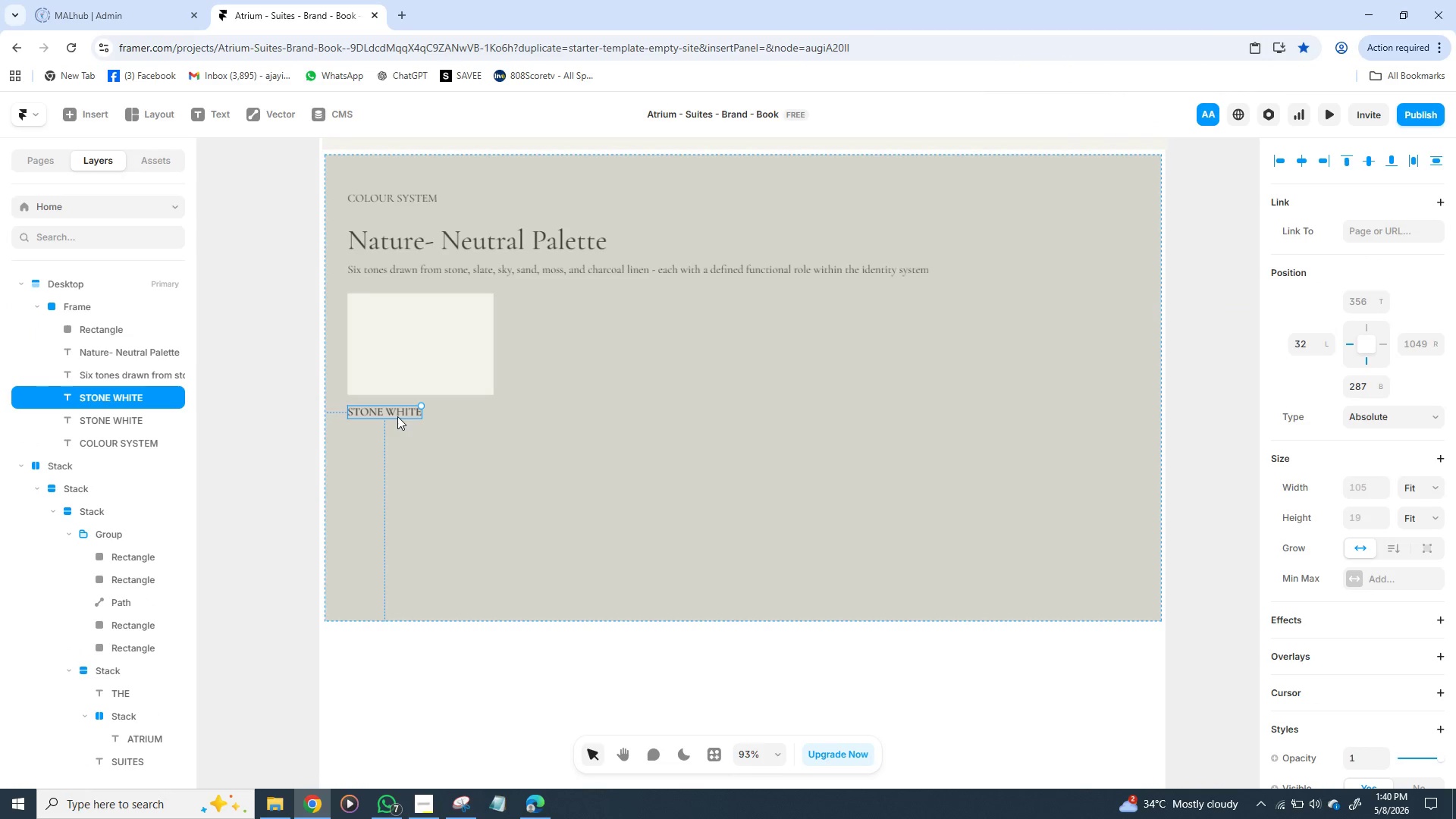 
left_click_drag(start_coordinate=[397, 416], to_coordinate=[395, 438])
 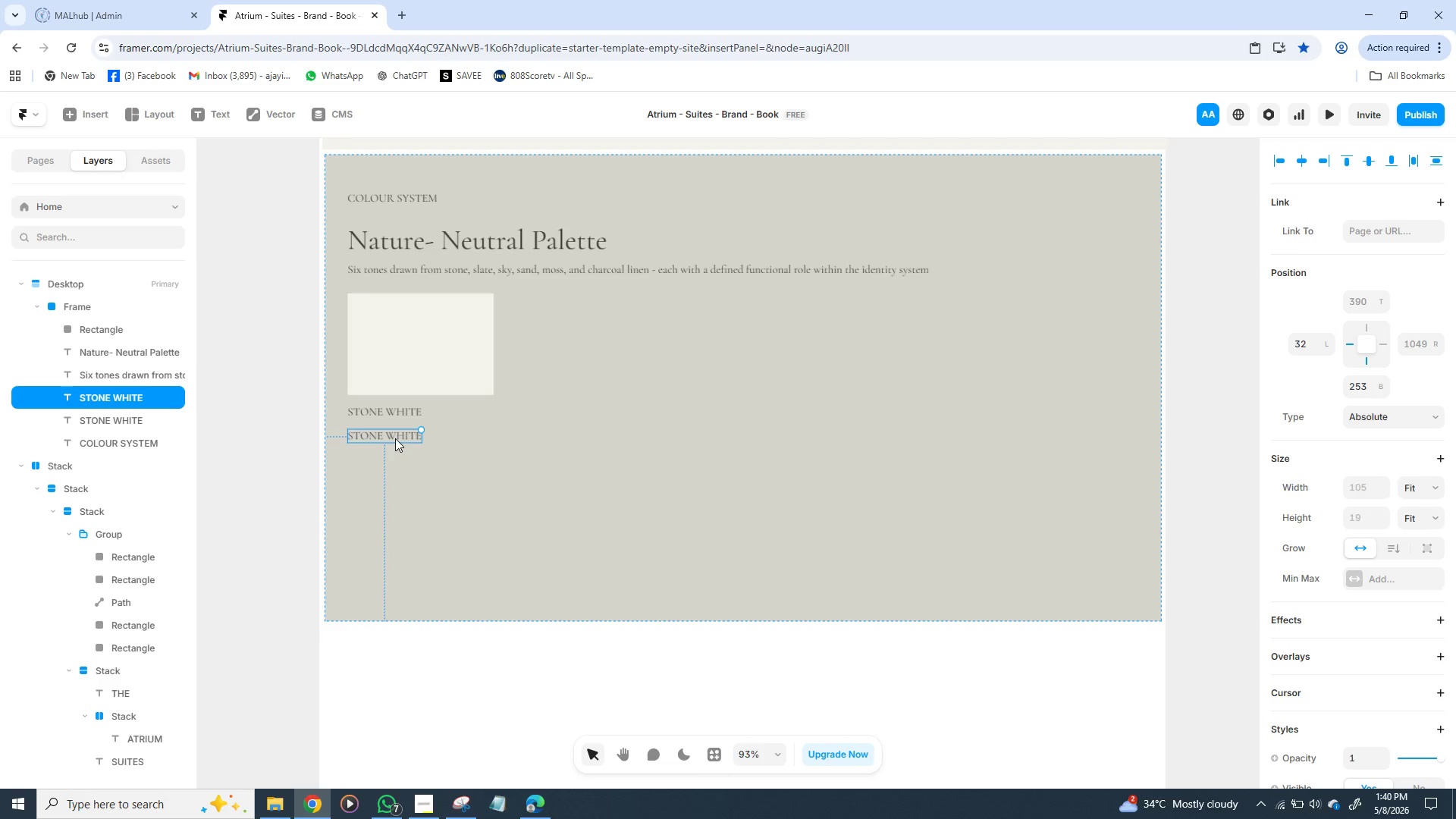 
double_click([395, 438])
 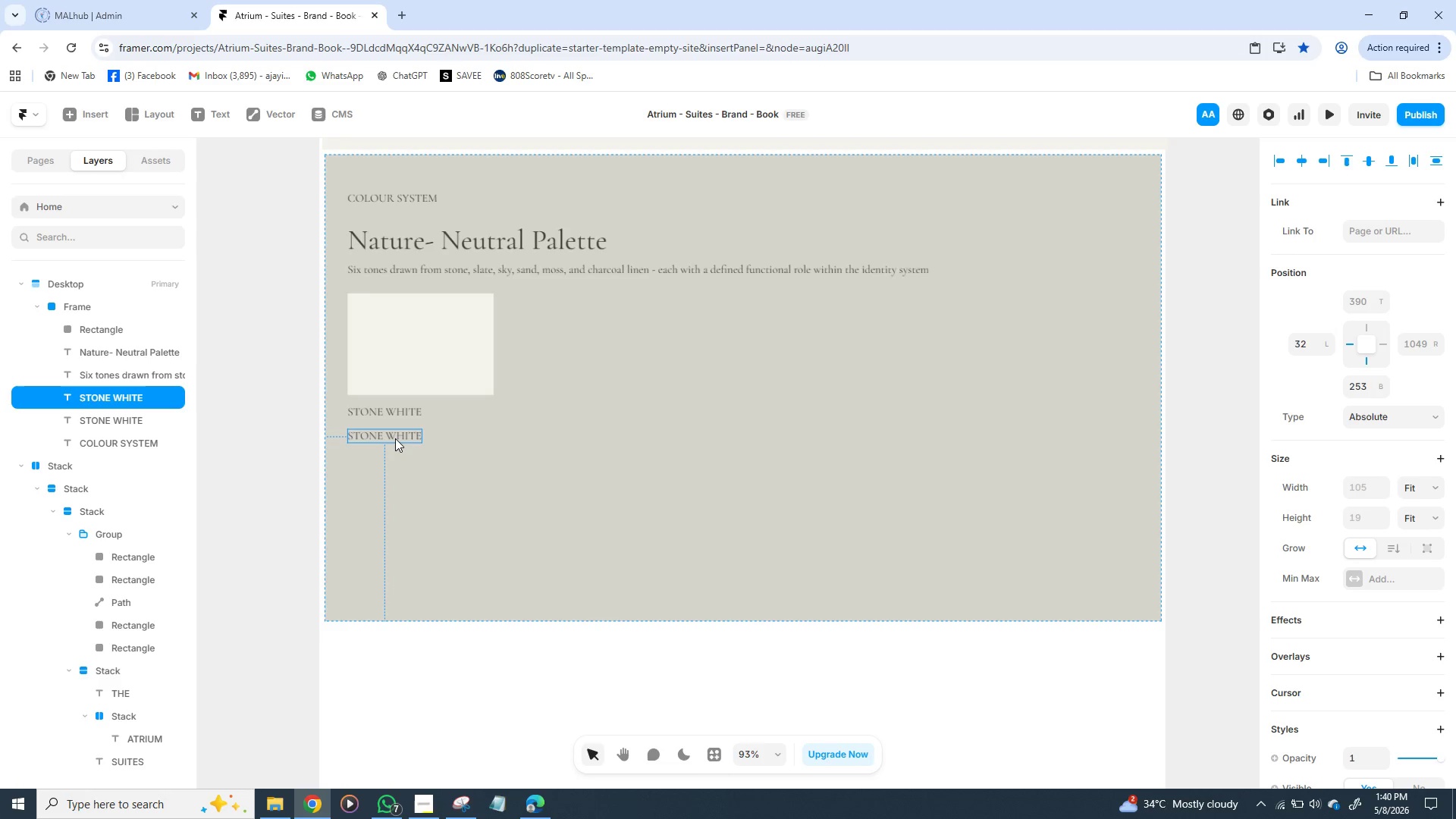 
triple_click([395, 438])
 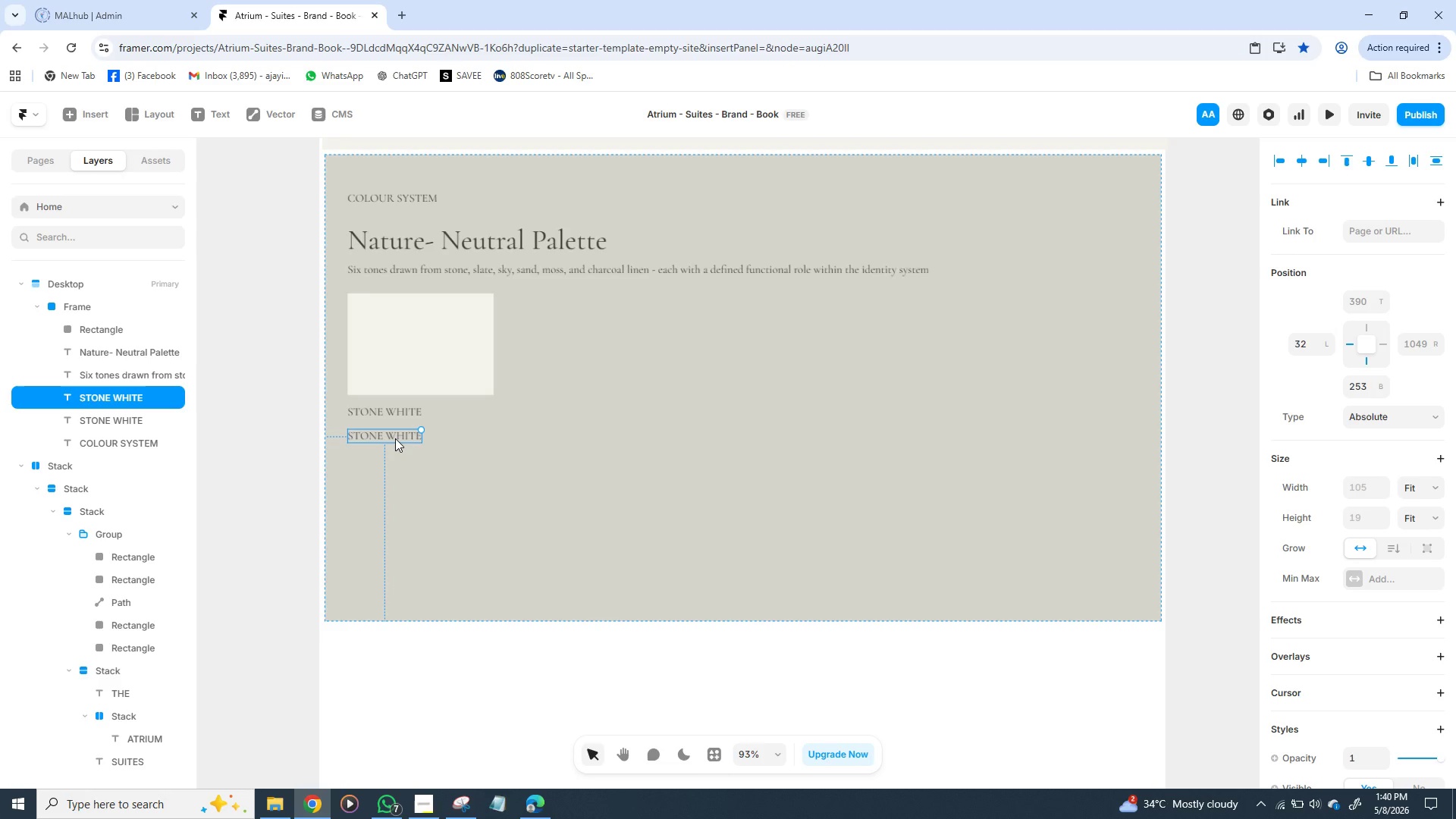 
double_click([395, 438])
 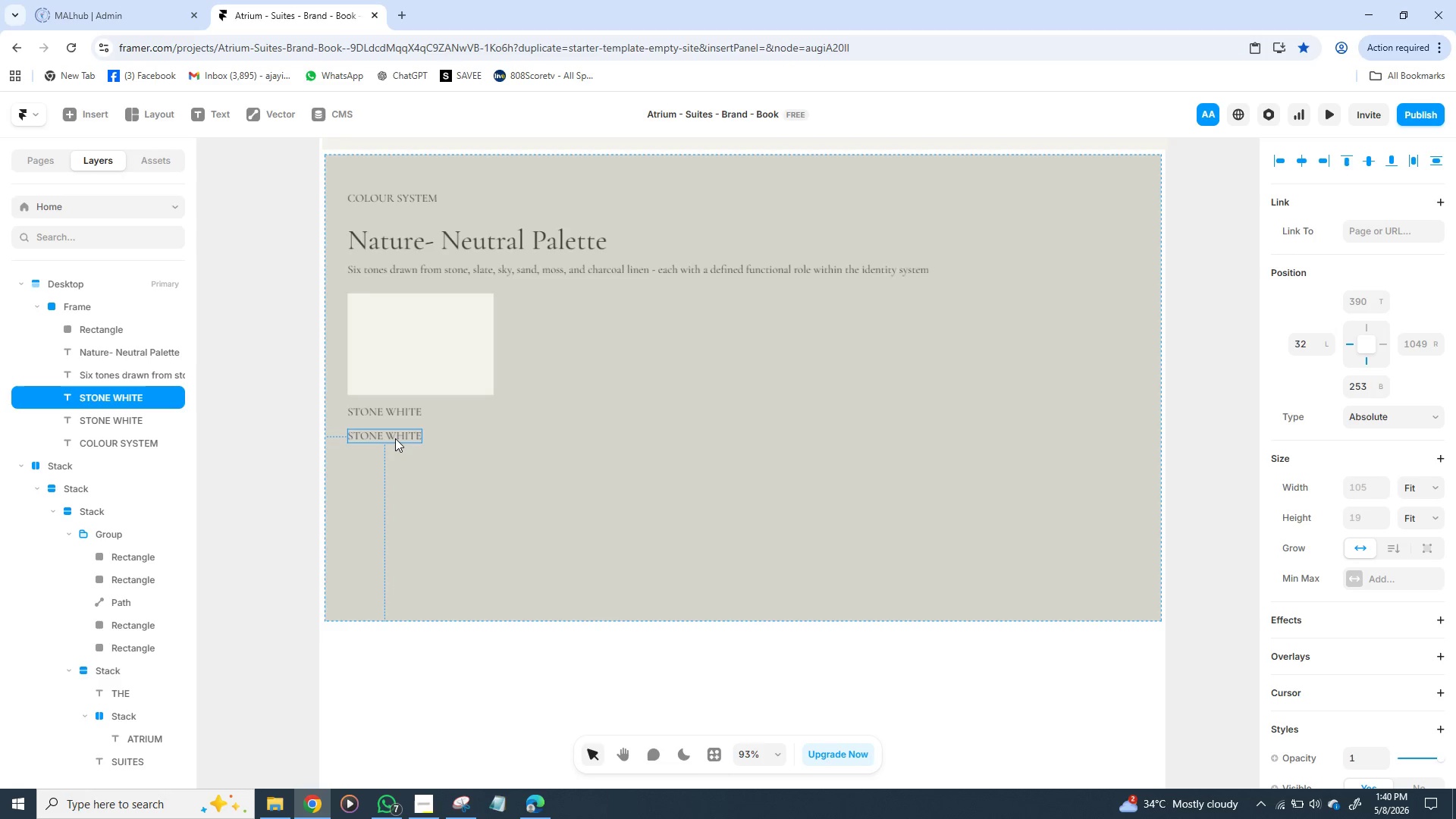 
triple_click([395, 438])
 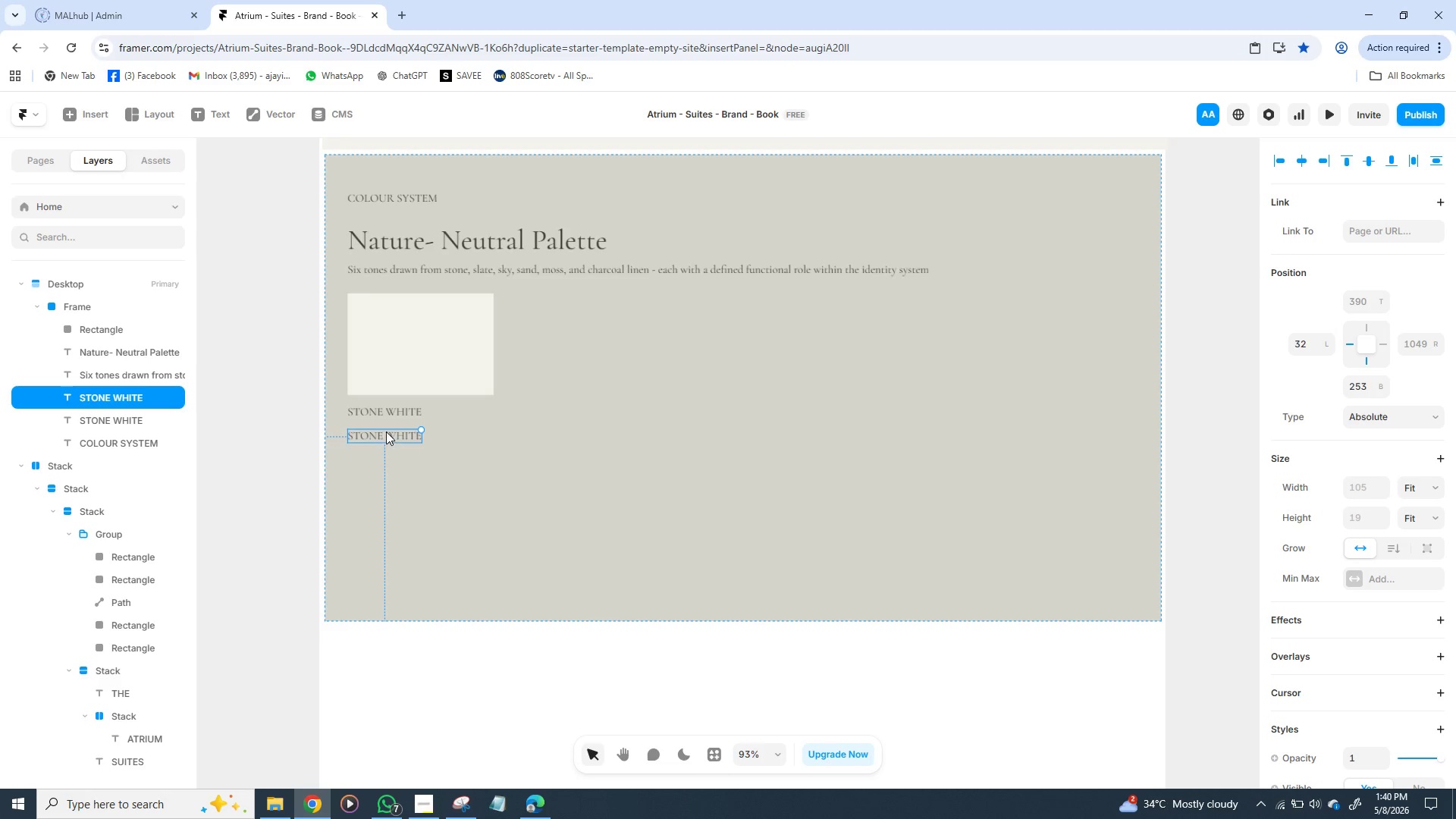 
double_click([386, 431])
 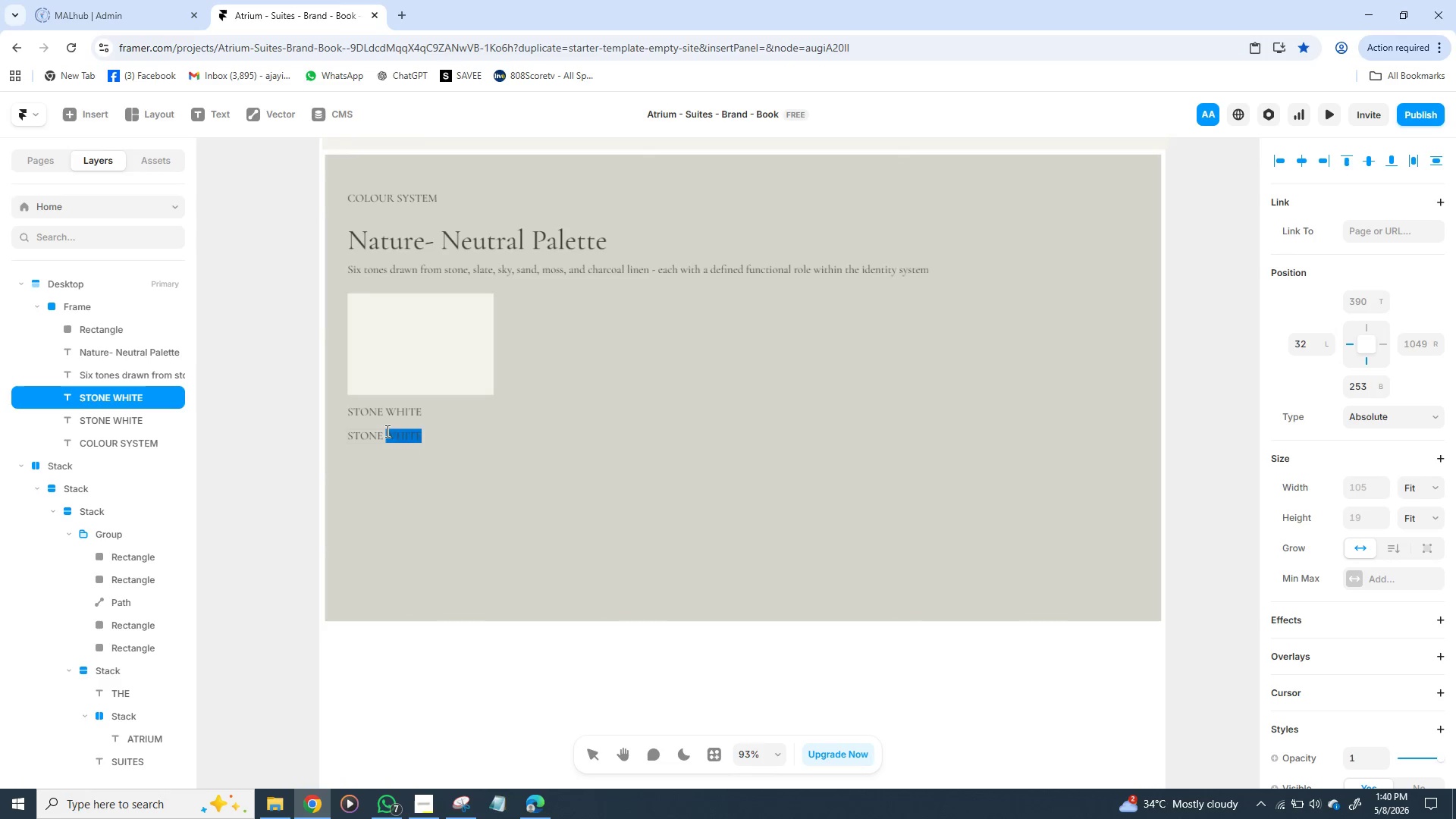 
double_click([386, 431])
 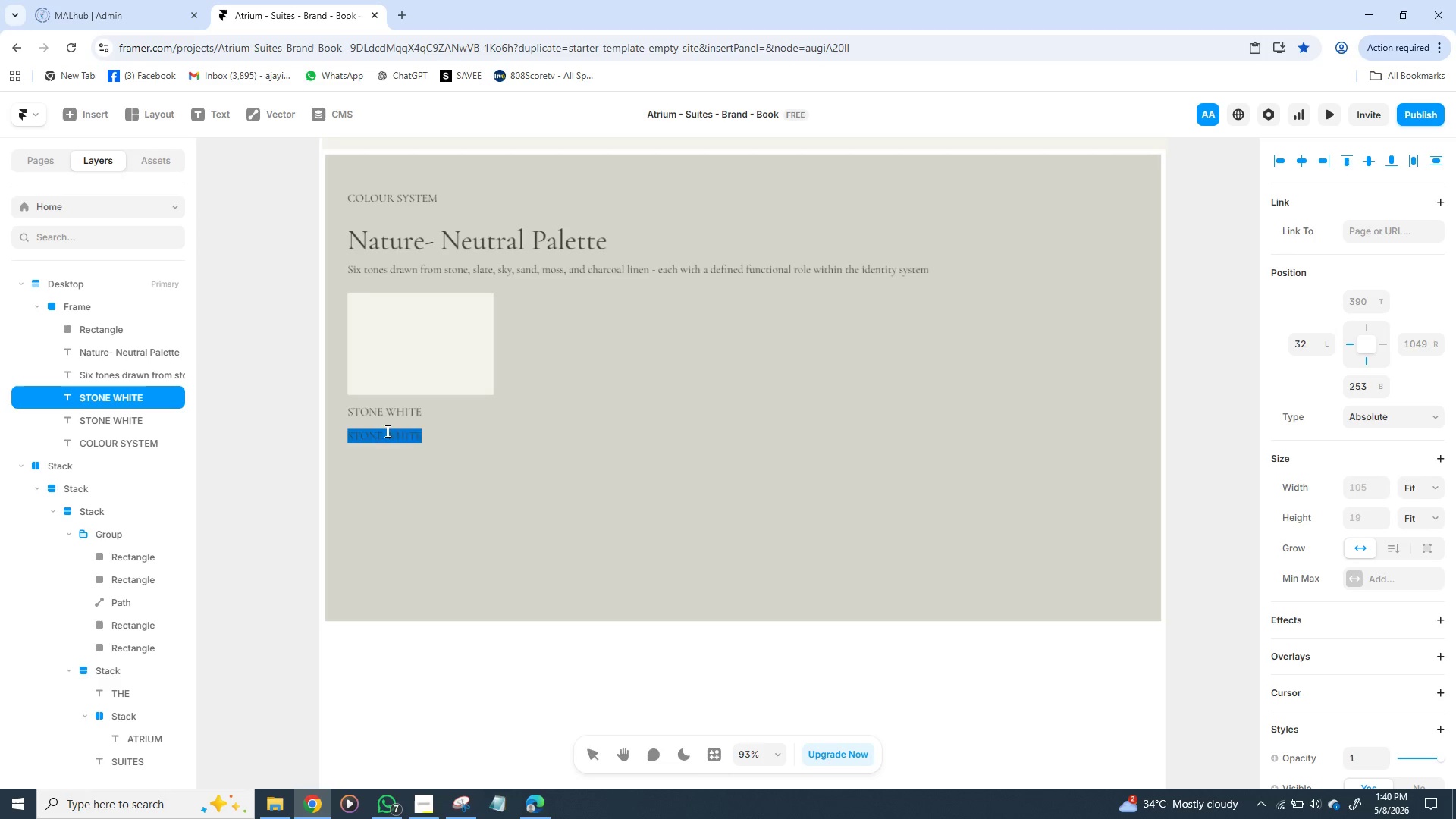 
triple_click([386, 431])
 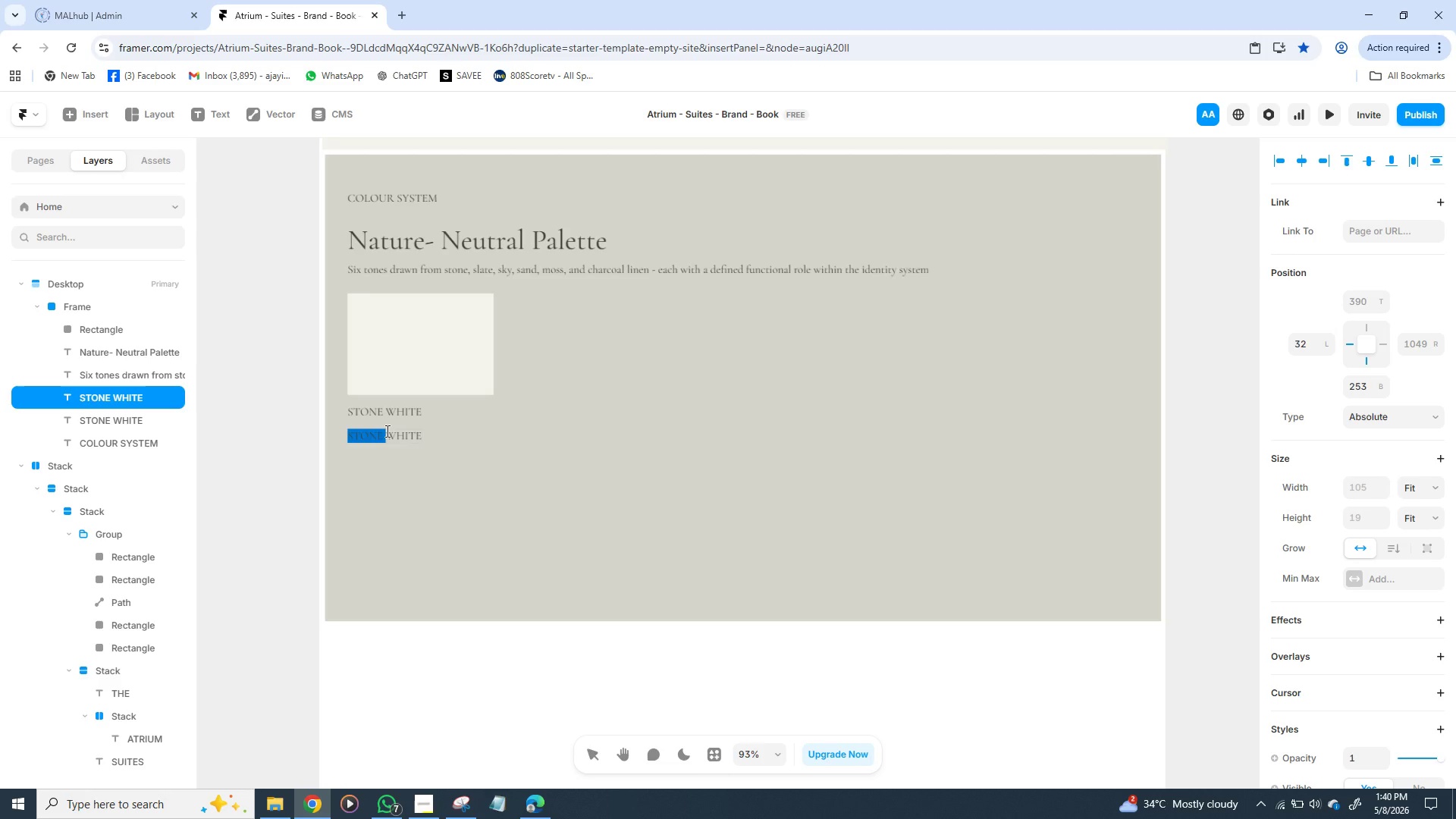 
triple_click([386, 431])
 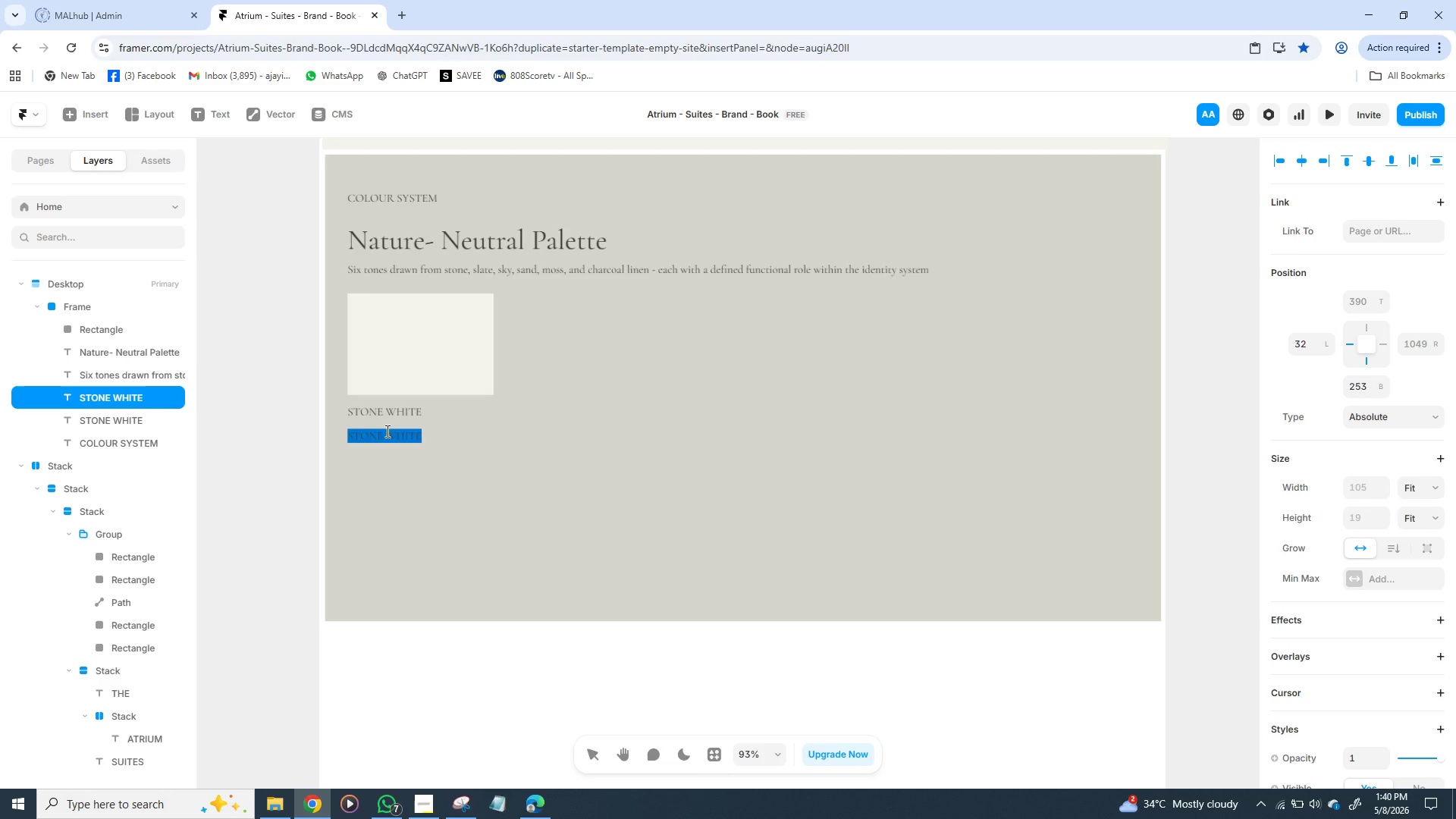 
triple_click([386, 431])
 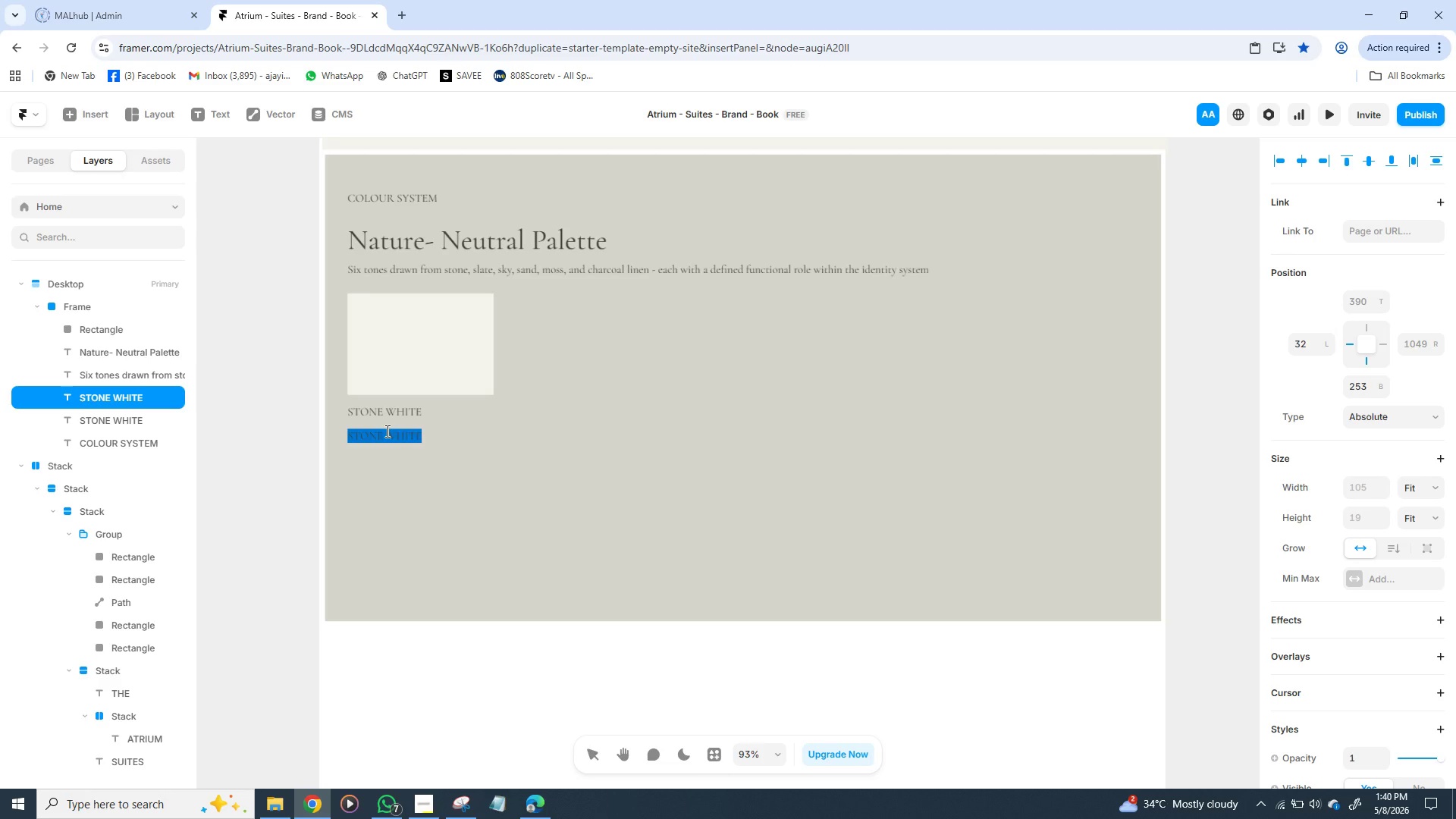 
triple_click([386, 431])
 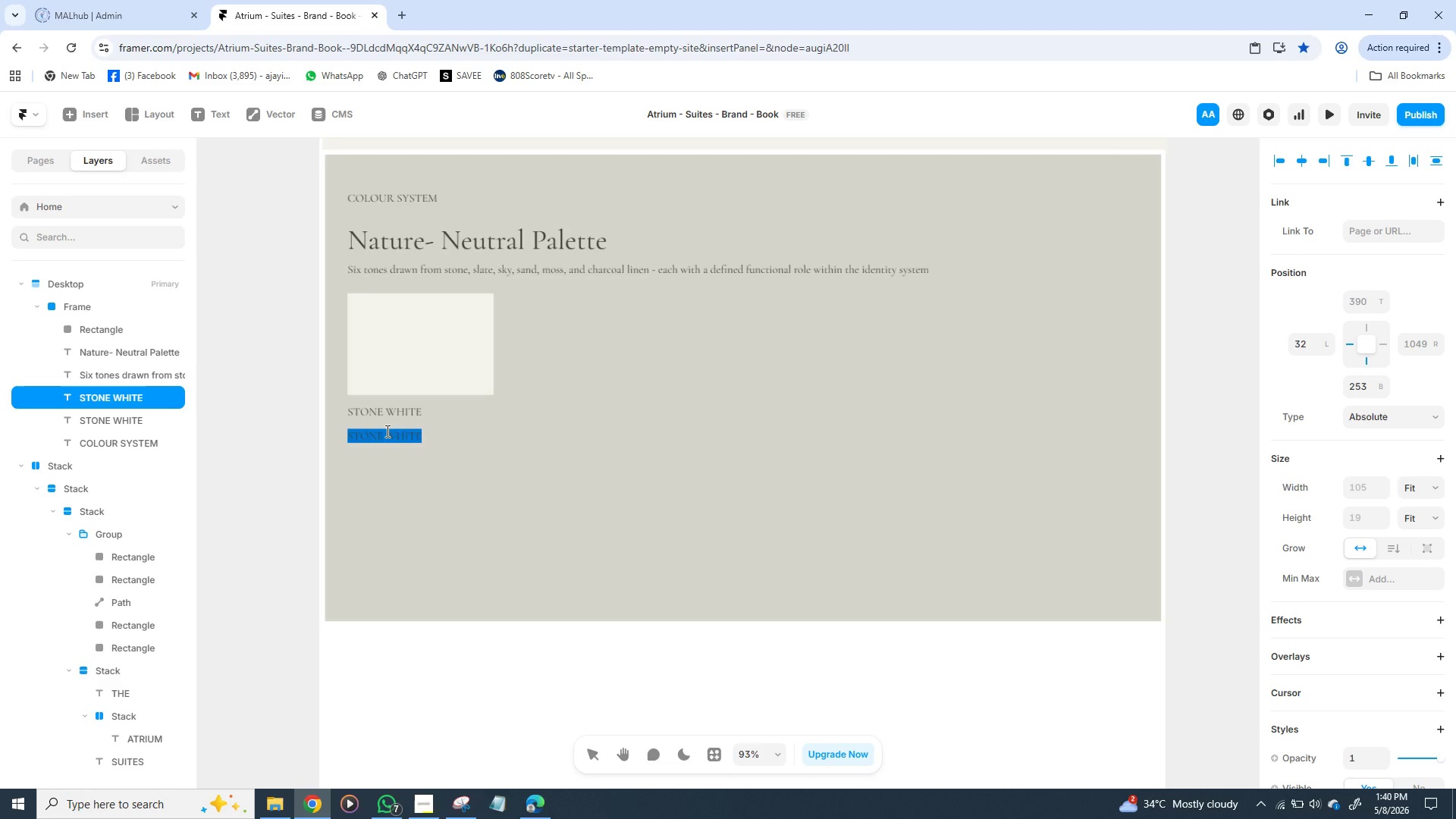 
hold_key(key=ShiftLeft, duration=1.5)
 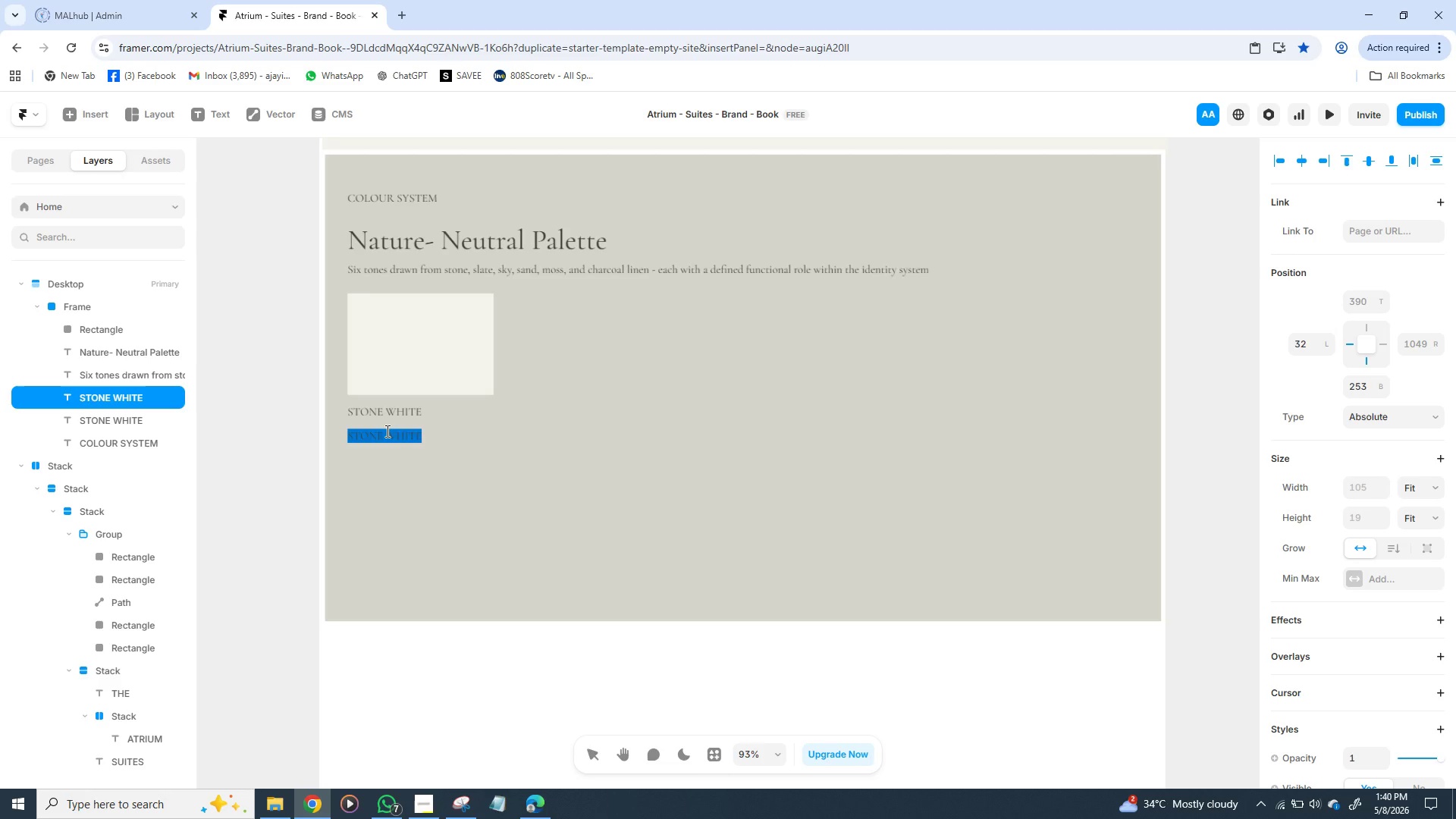 
hold_key(key=ShiftLeft, duration=1.53)
 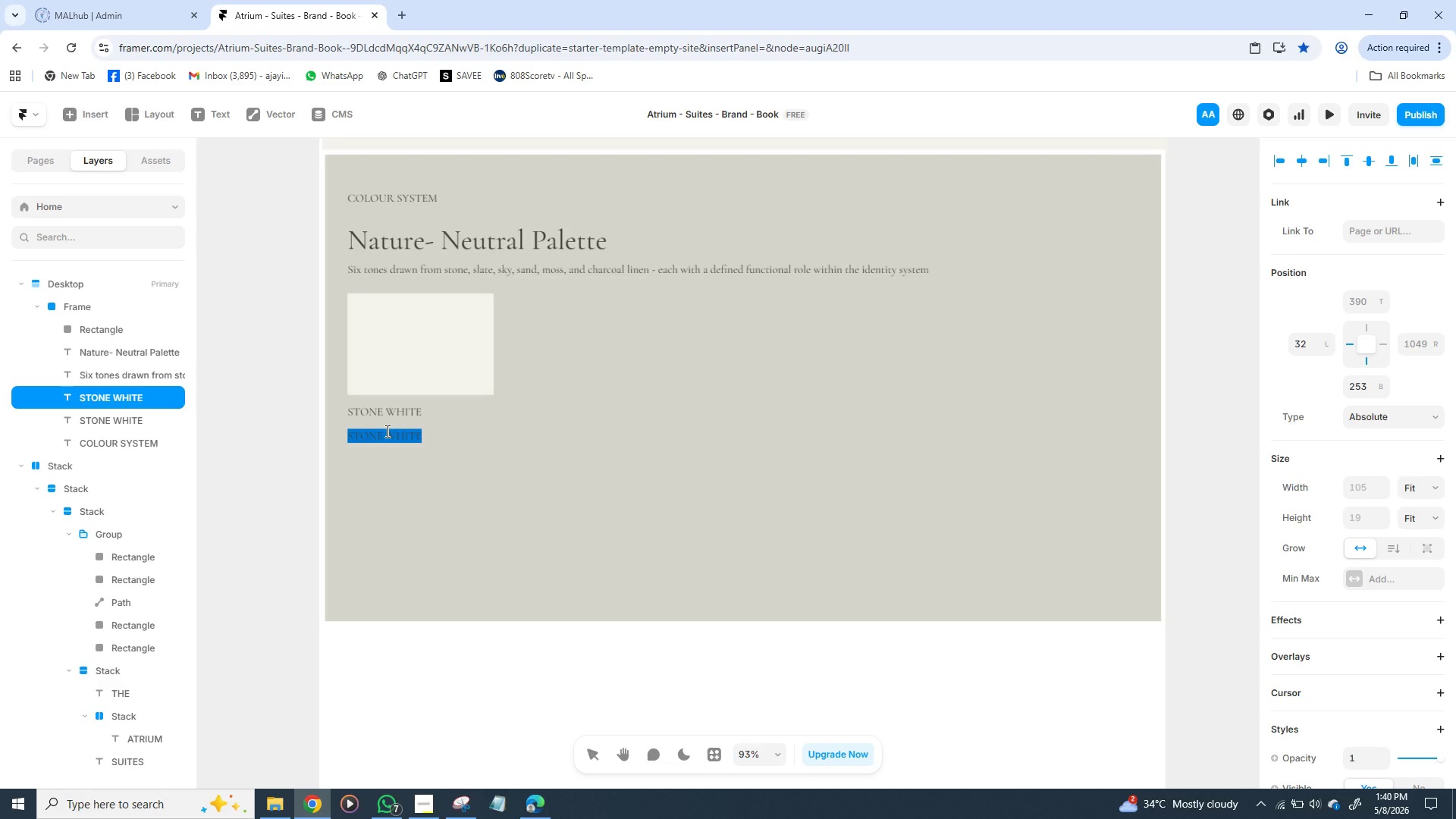 
hold_key(key=ShiftLeft, duration=1.52)
 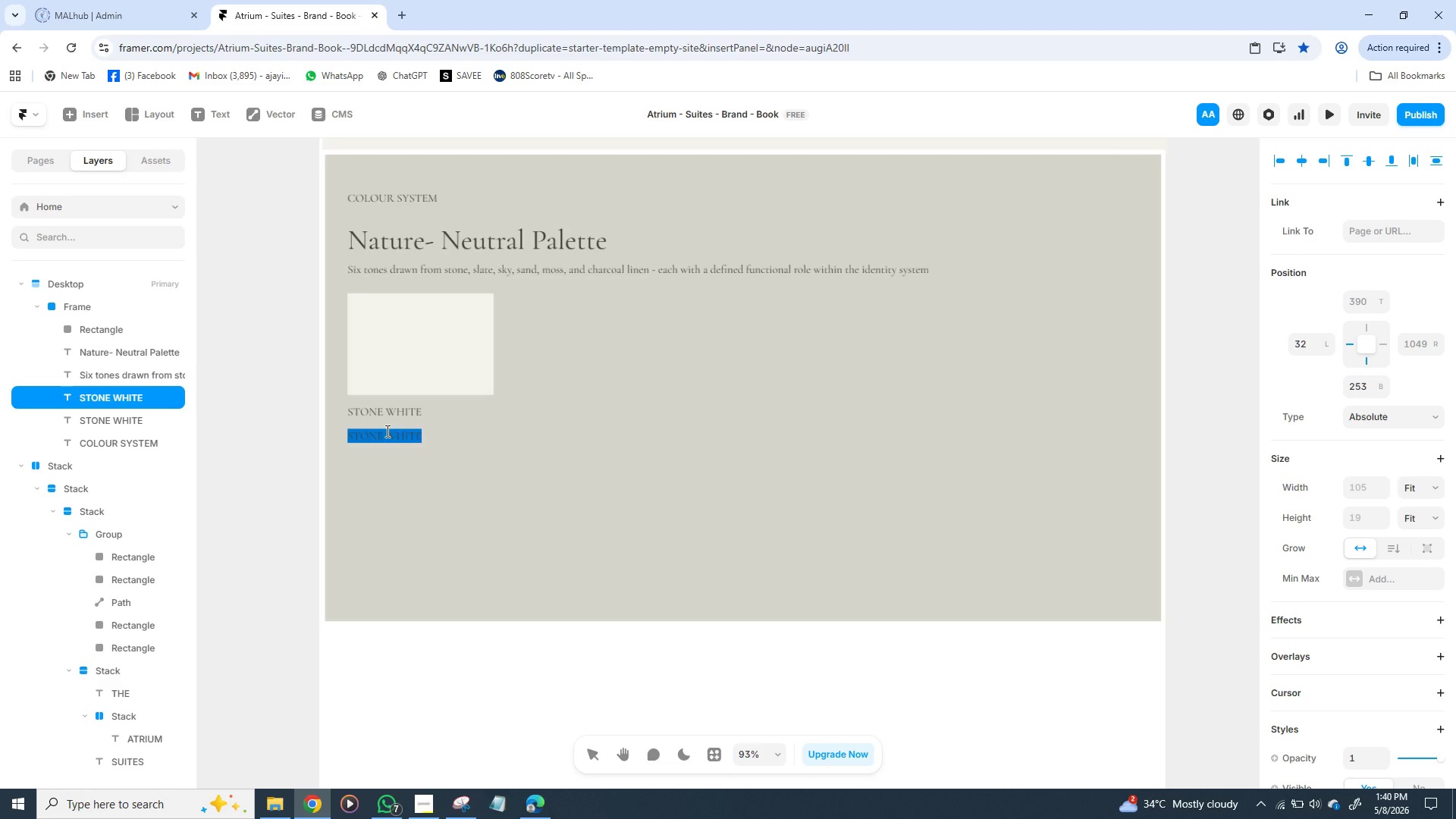 
hold_key(key=ShiftLeft, duration=1.51)
 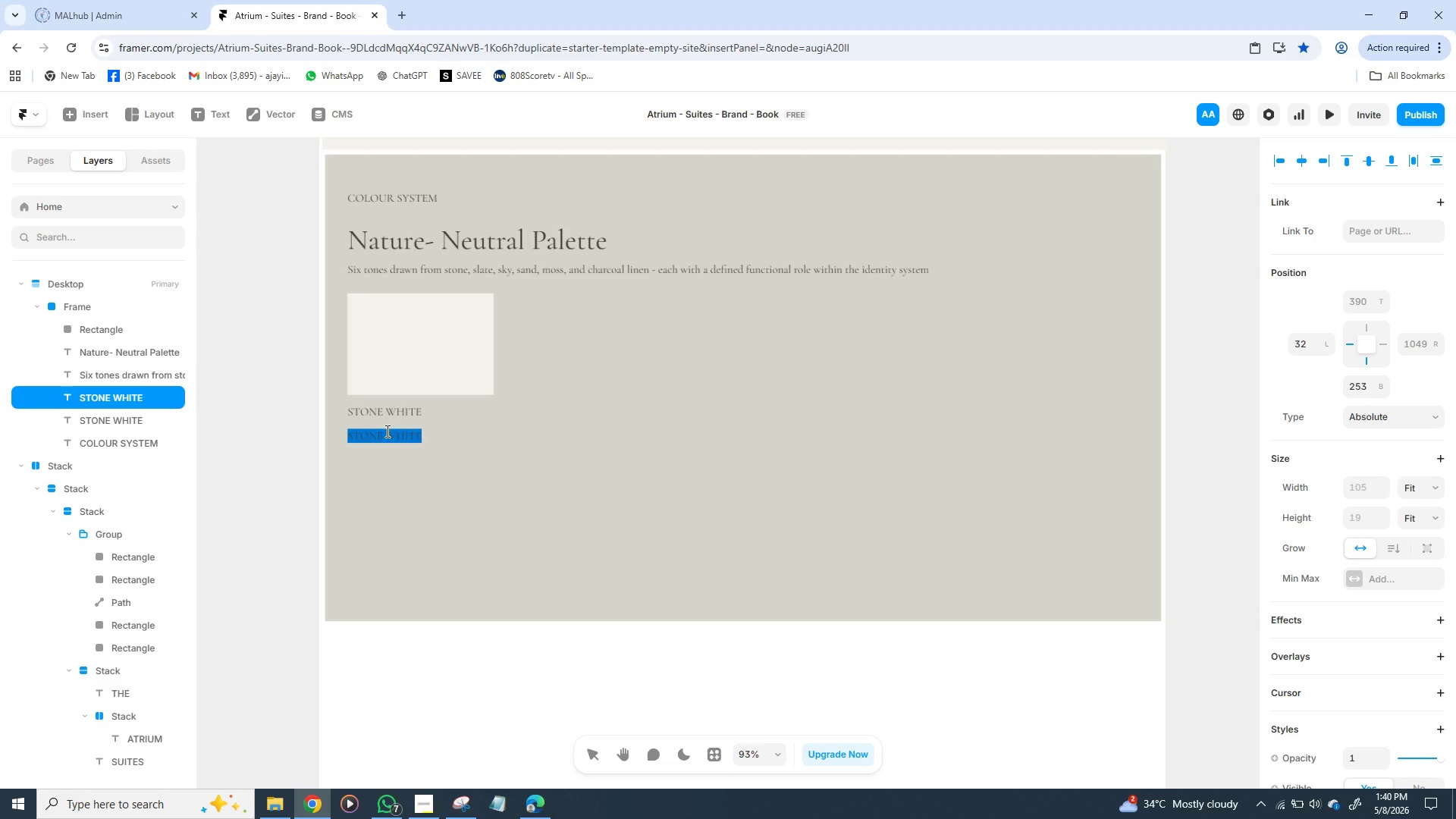 
key(Shift+3)
 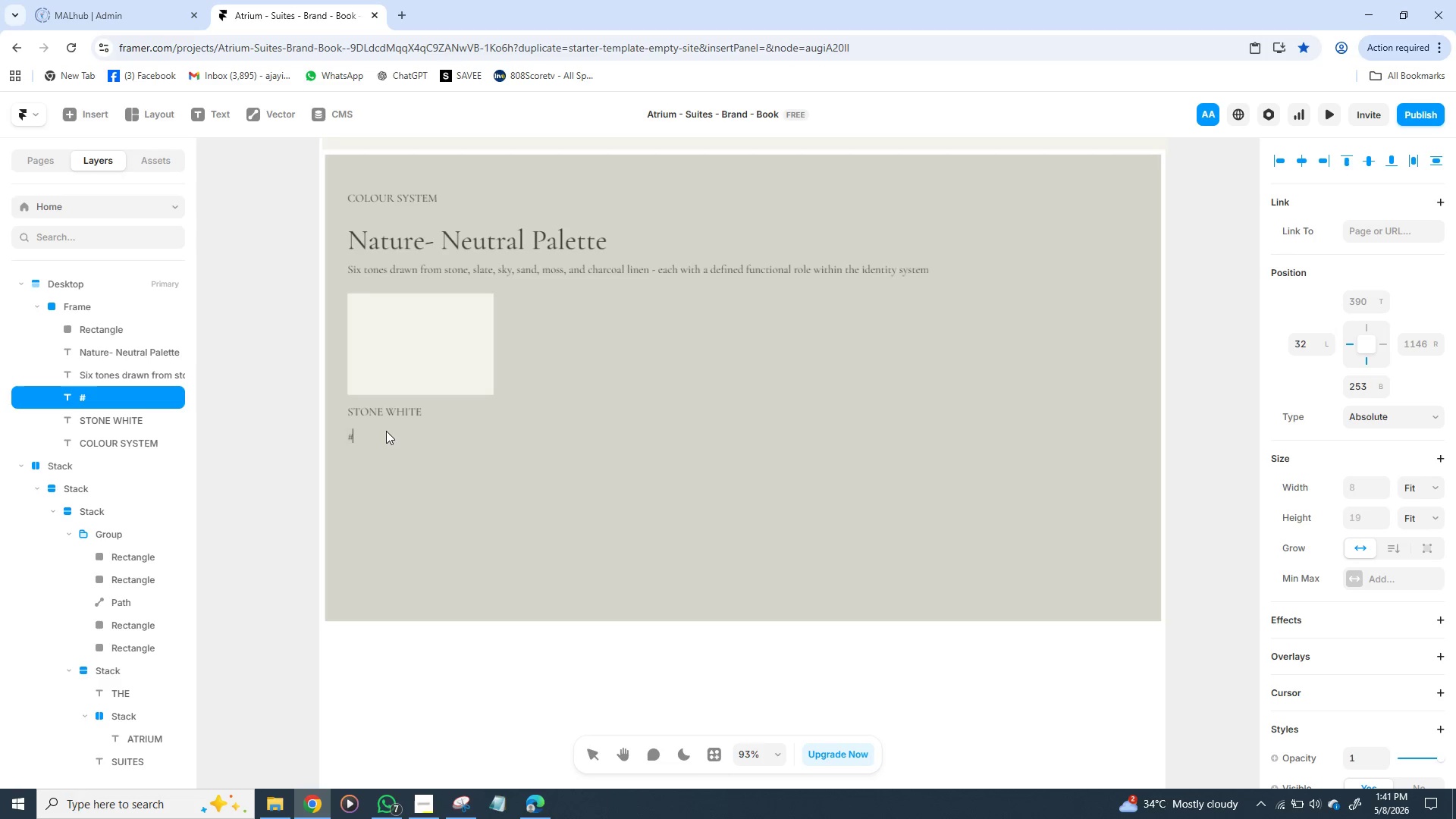 
key(F)
 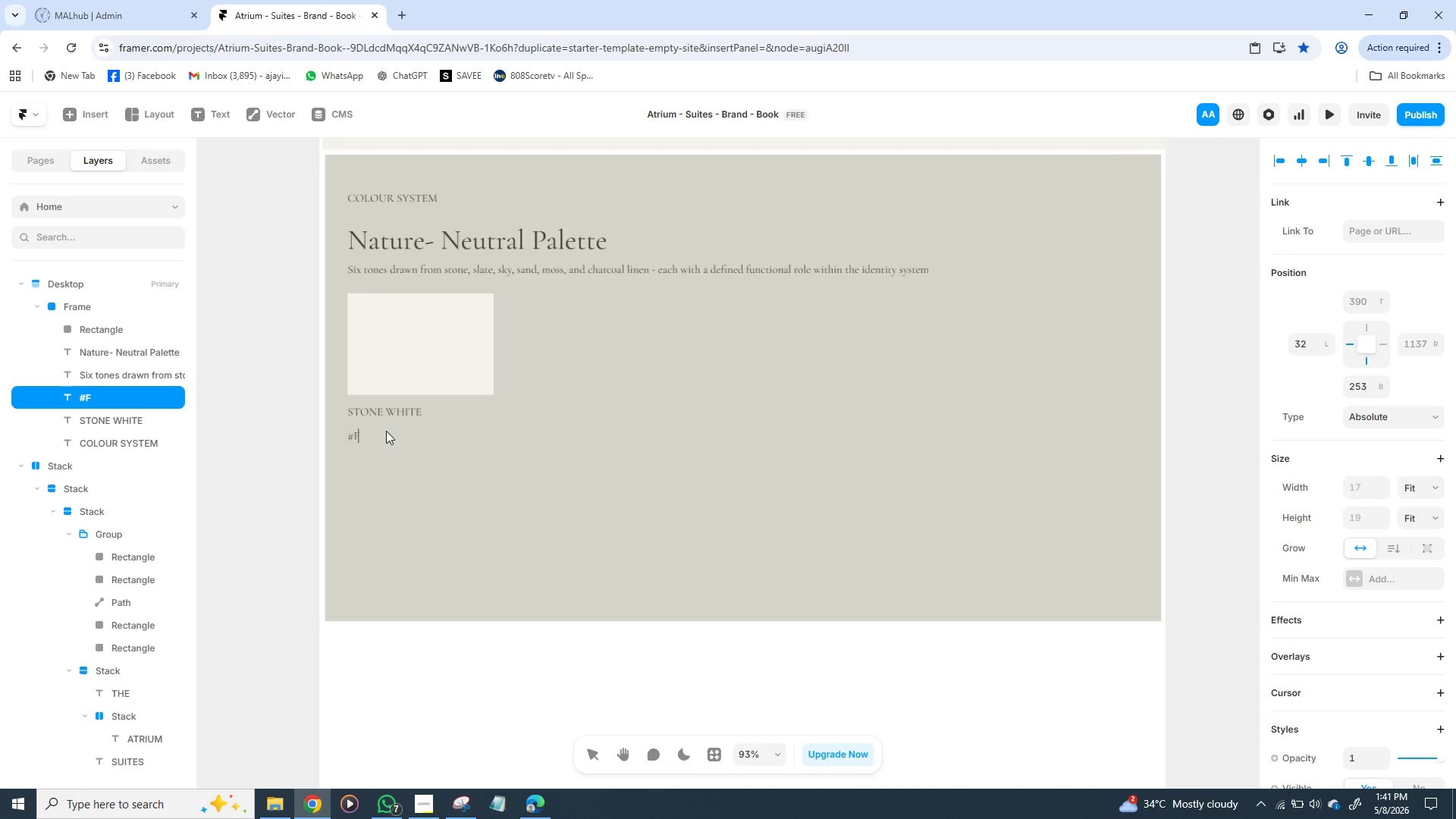 
key(5)
 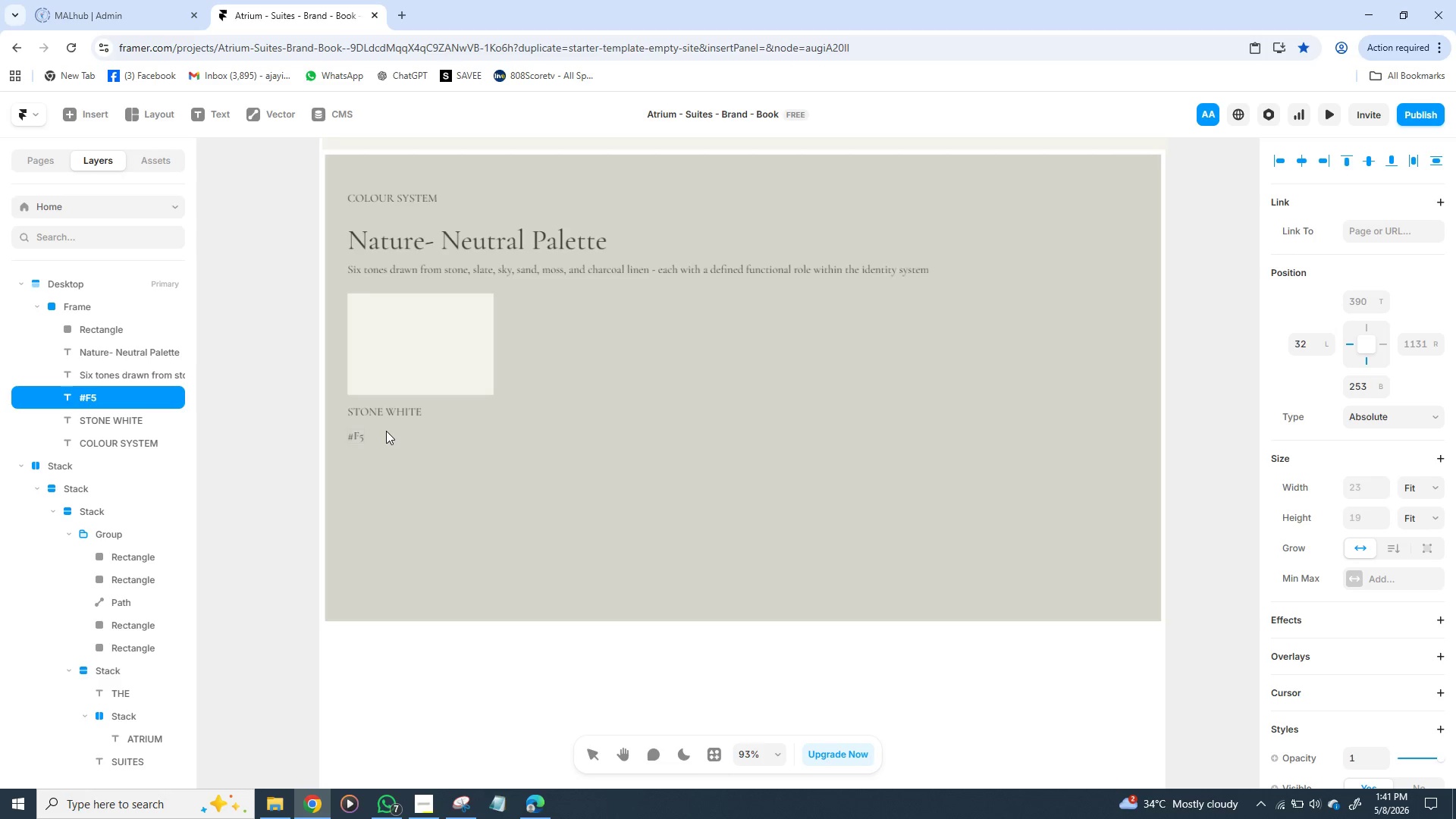 
wait(9.01)
 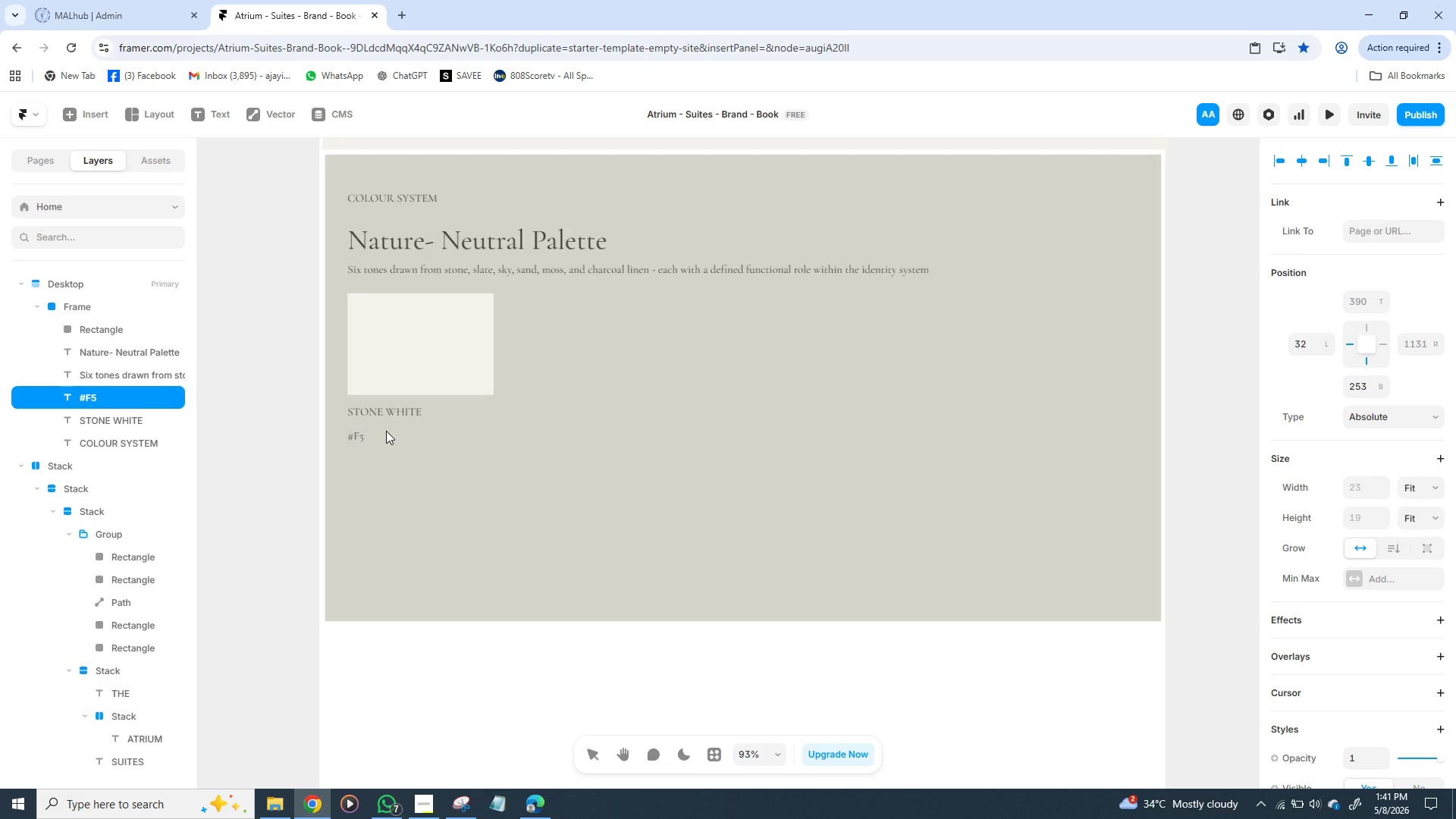 
type(F2EE)
 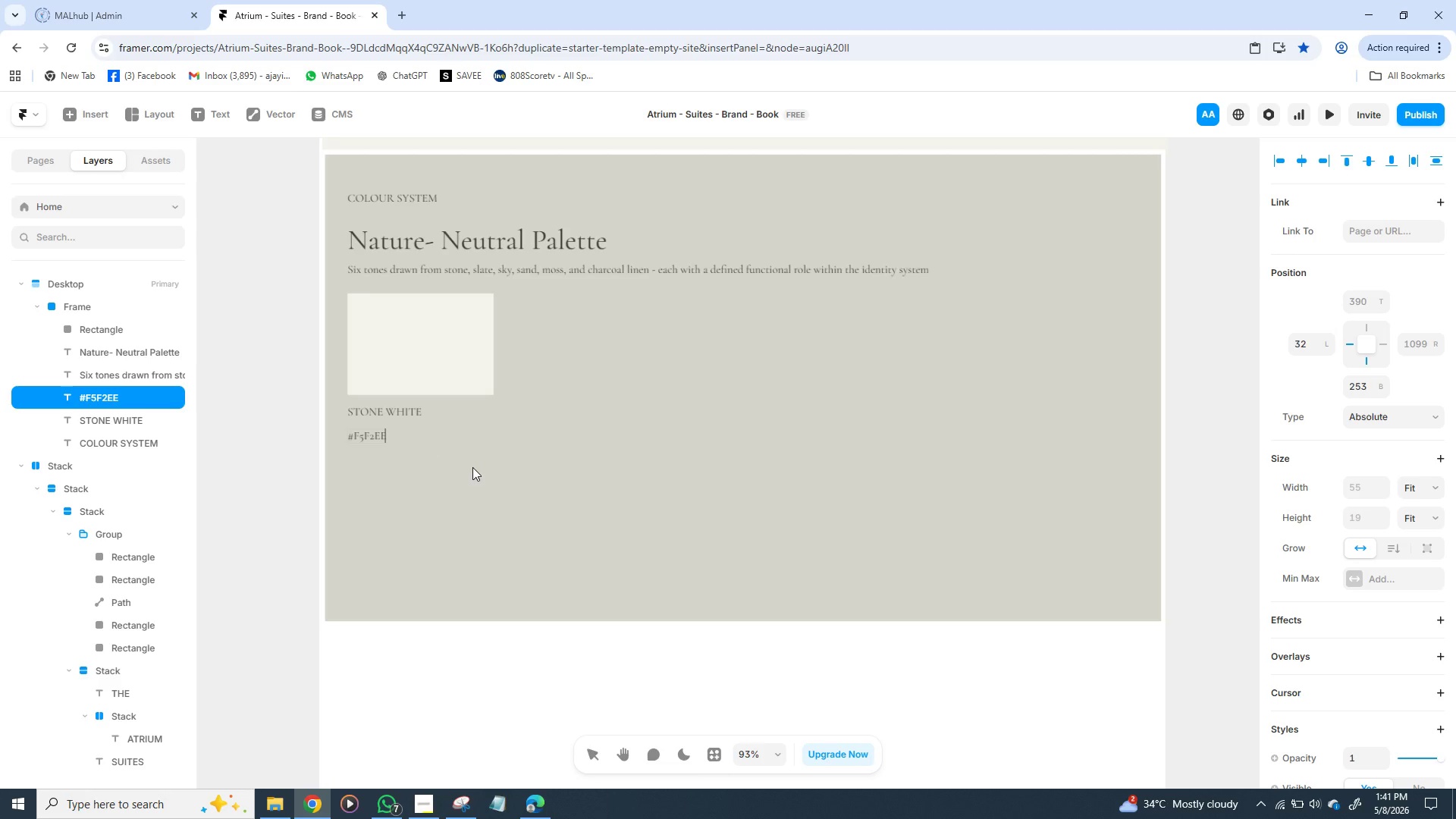 
left_click([472, 467])
 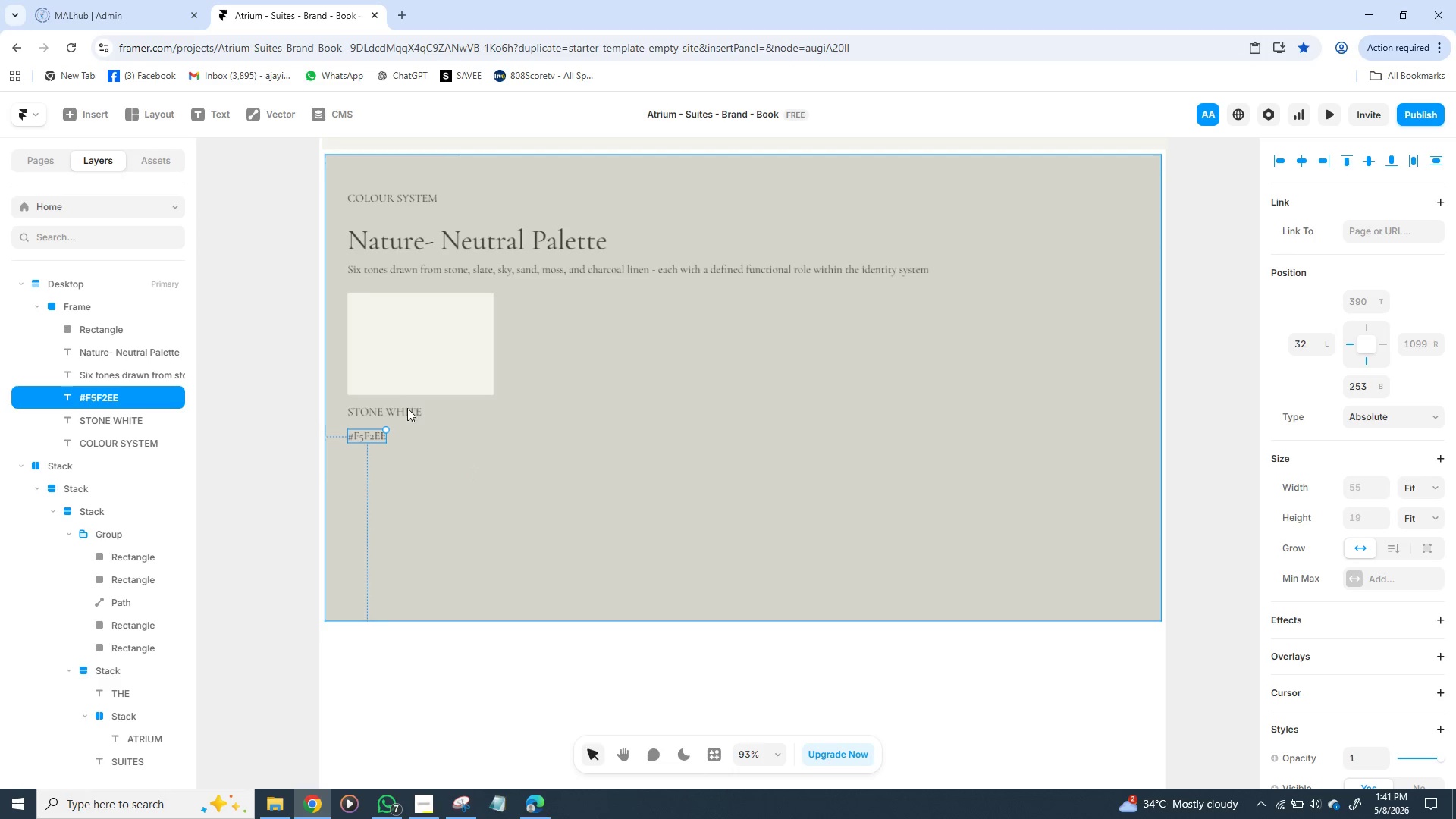 
left_click([407, 410])
 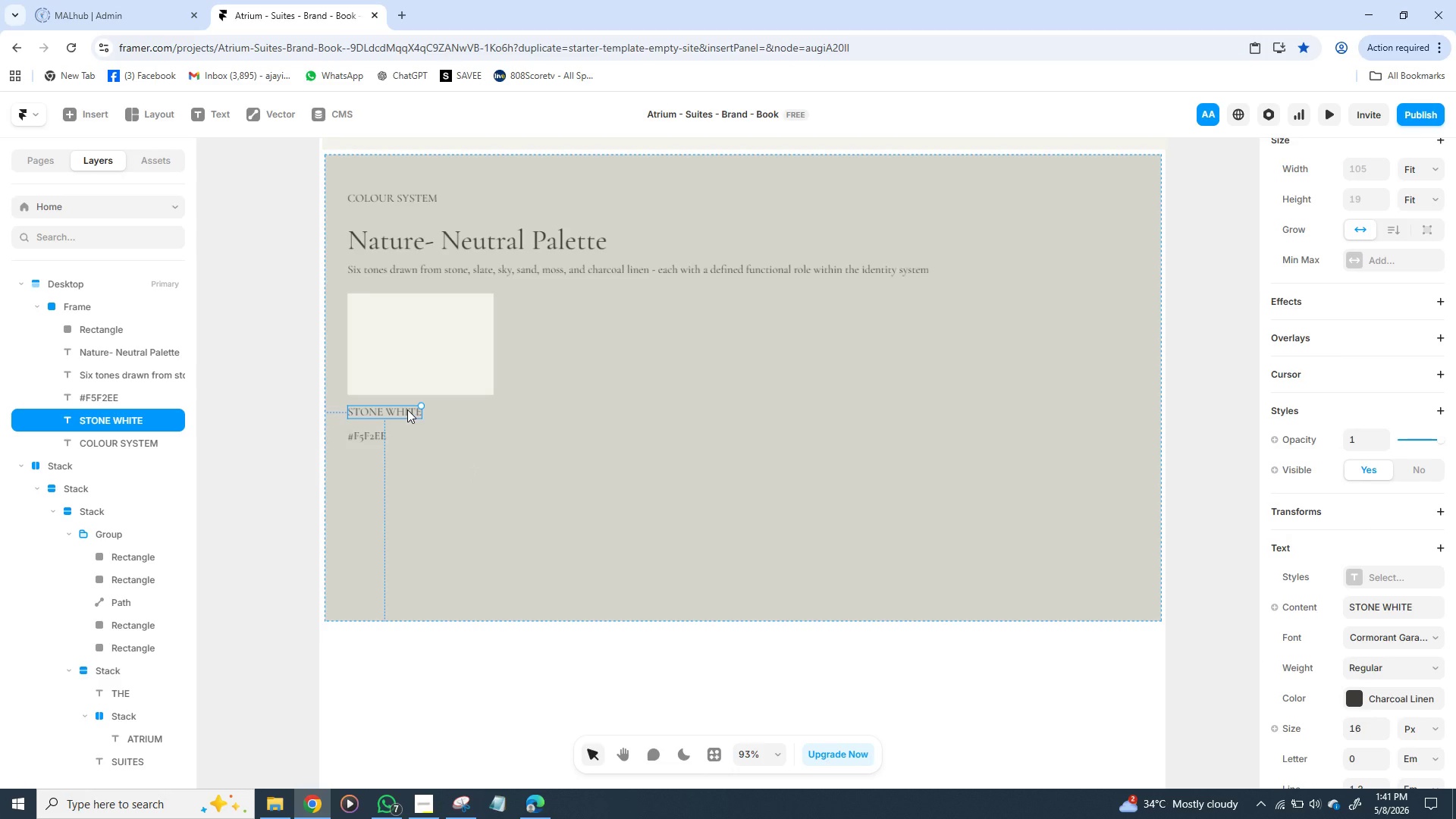 
hold_key(key=ShiftLeft, duration=1.44)
left_click([375, 435])
 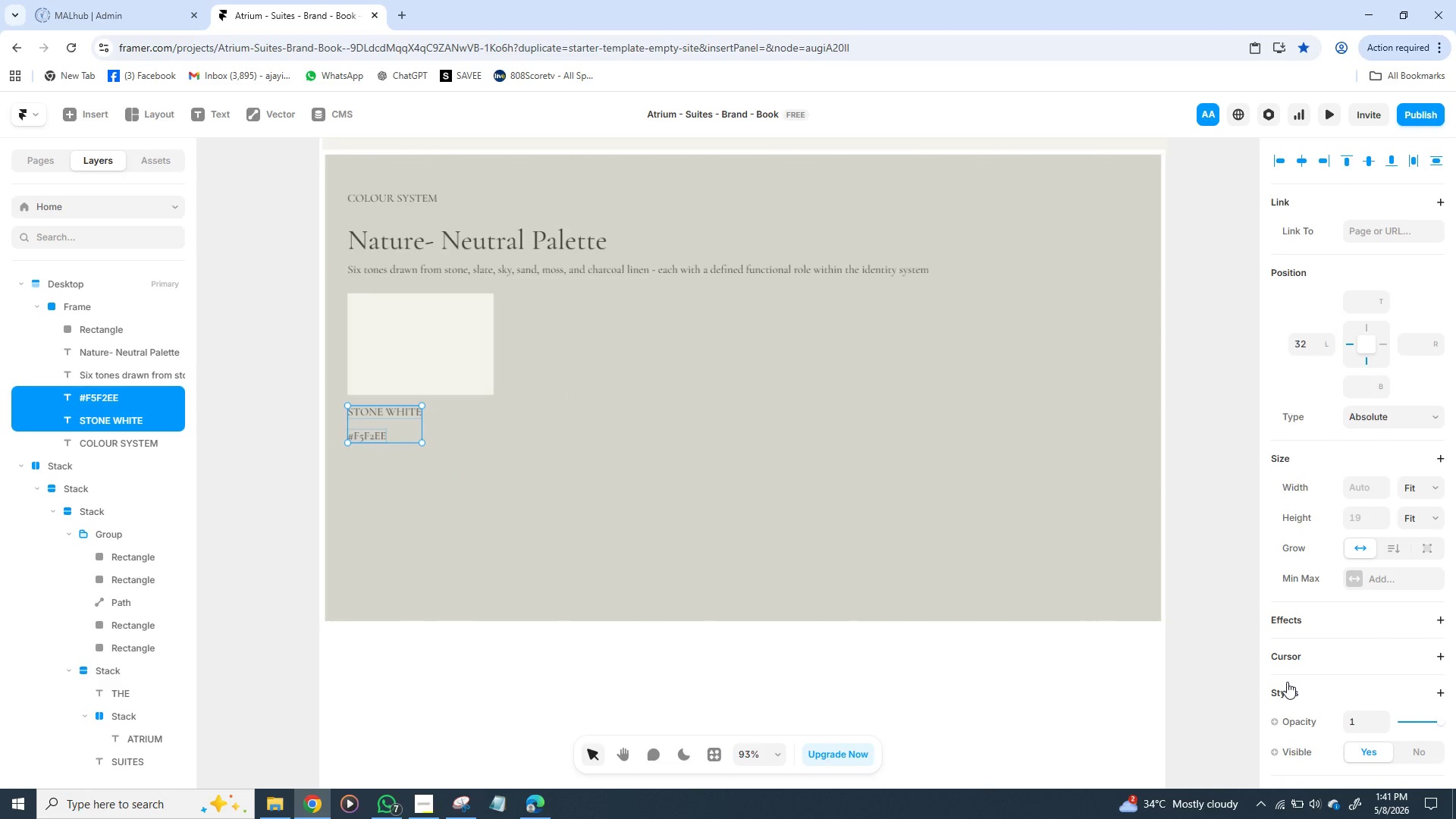 
mouse_move([1342, 672])
 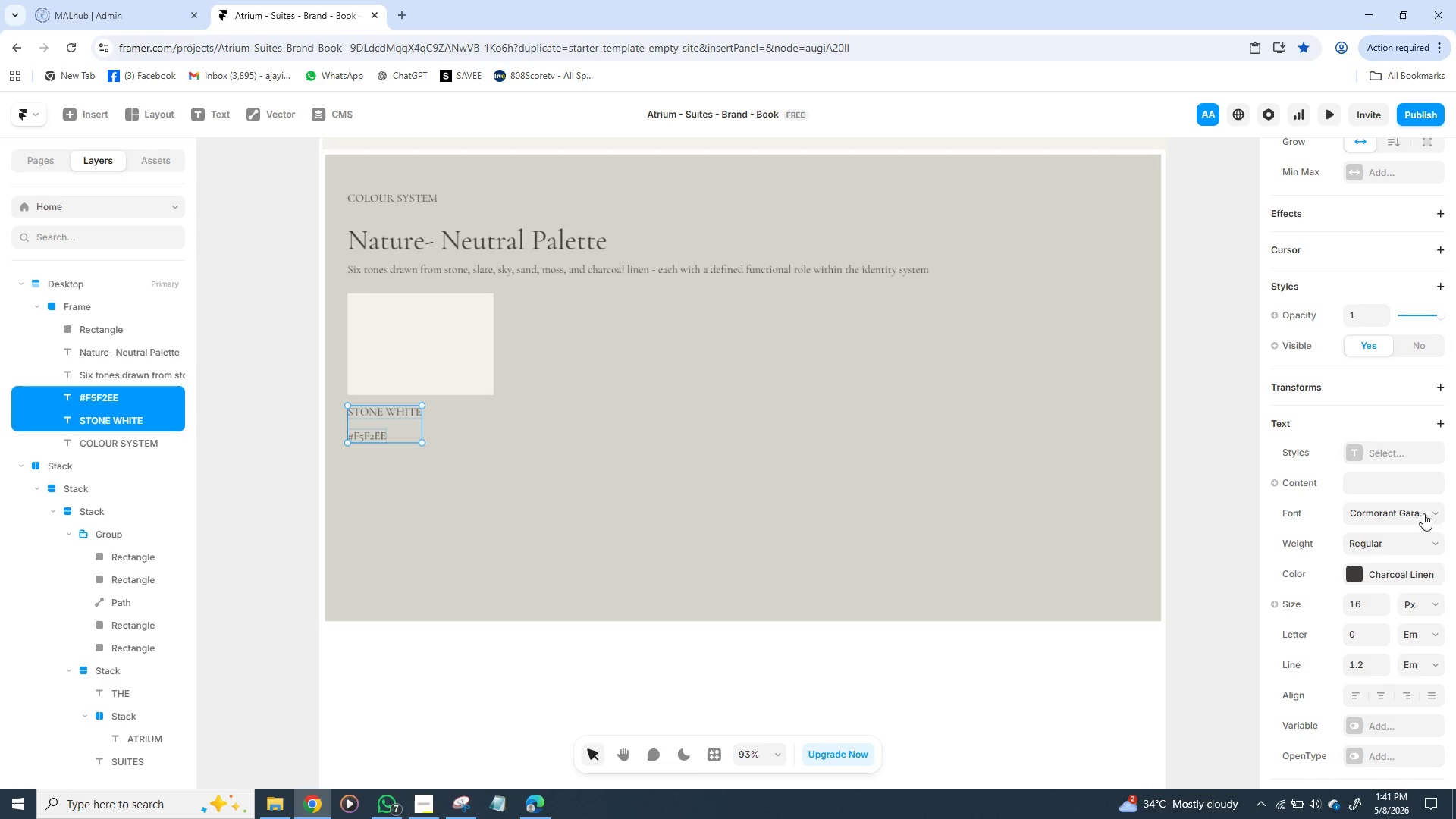 
left_click([1432, 512])
 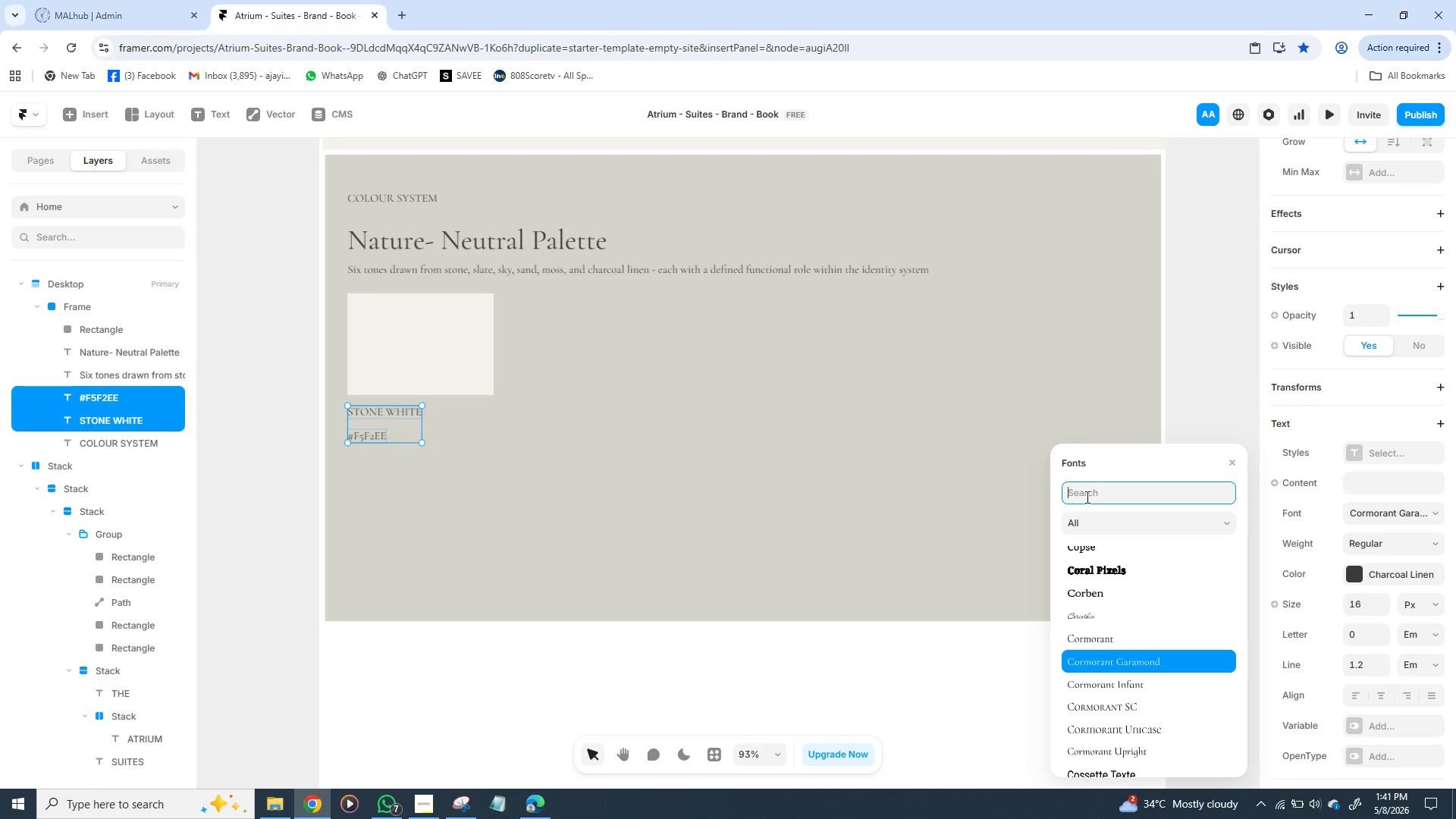 
type(DM)
 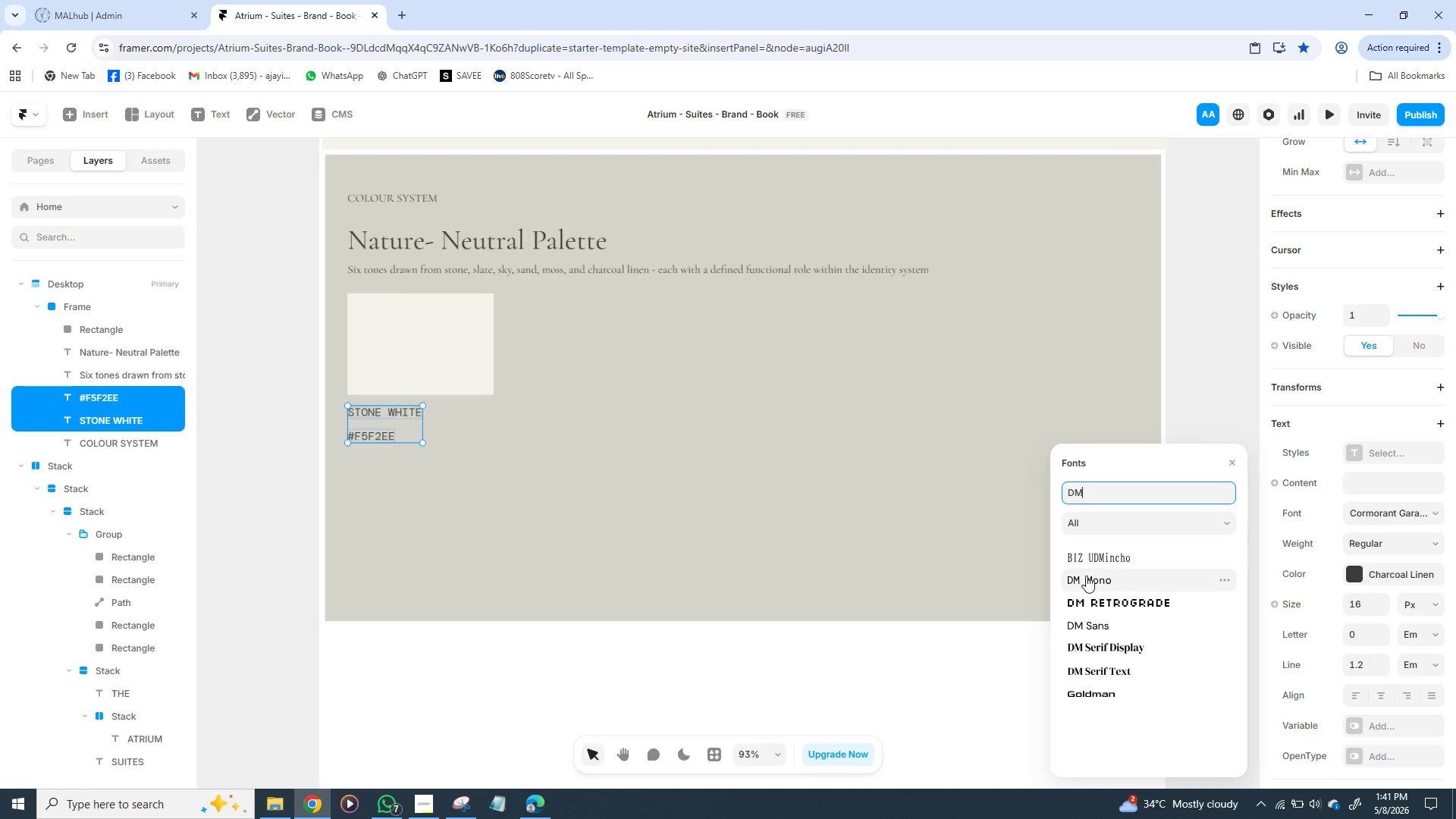 
left_click([1087, 576])
 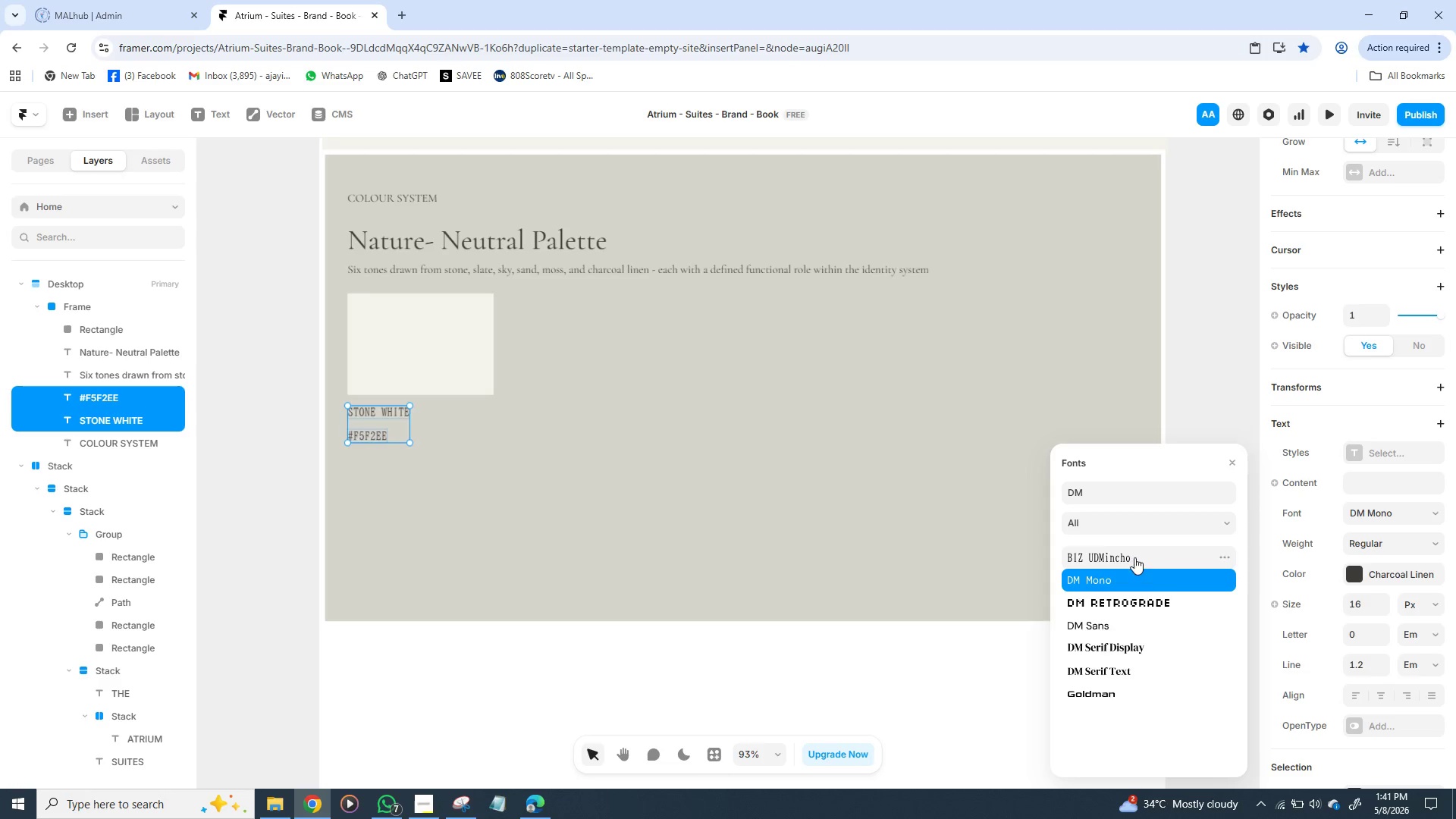 
left_click([969, 482])
 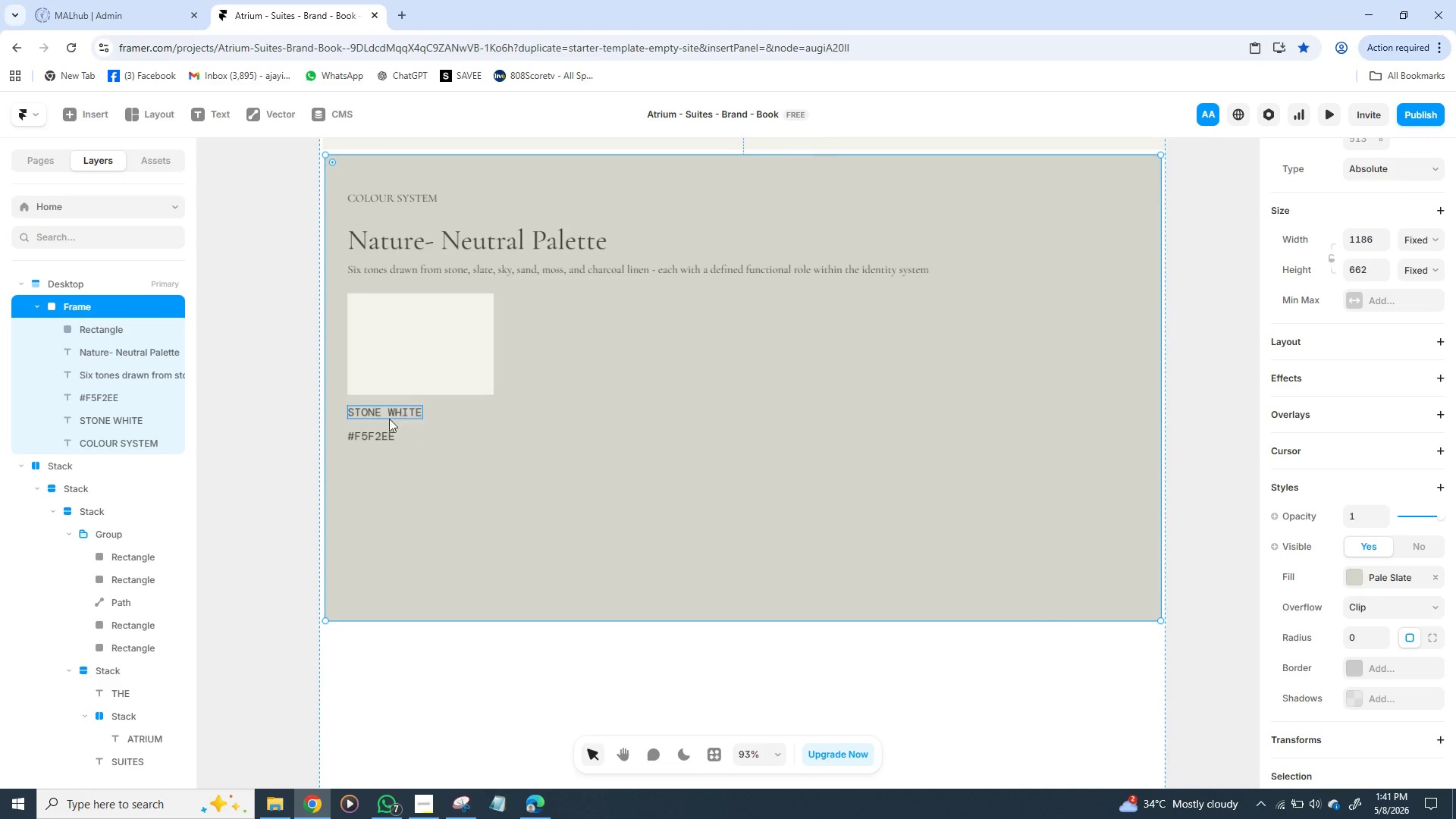 
left_click([378, 425])
 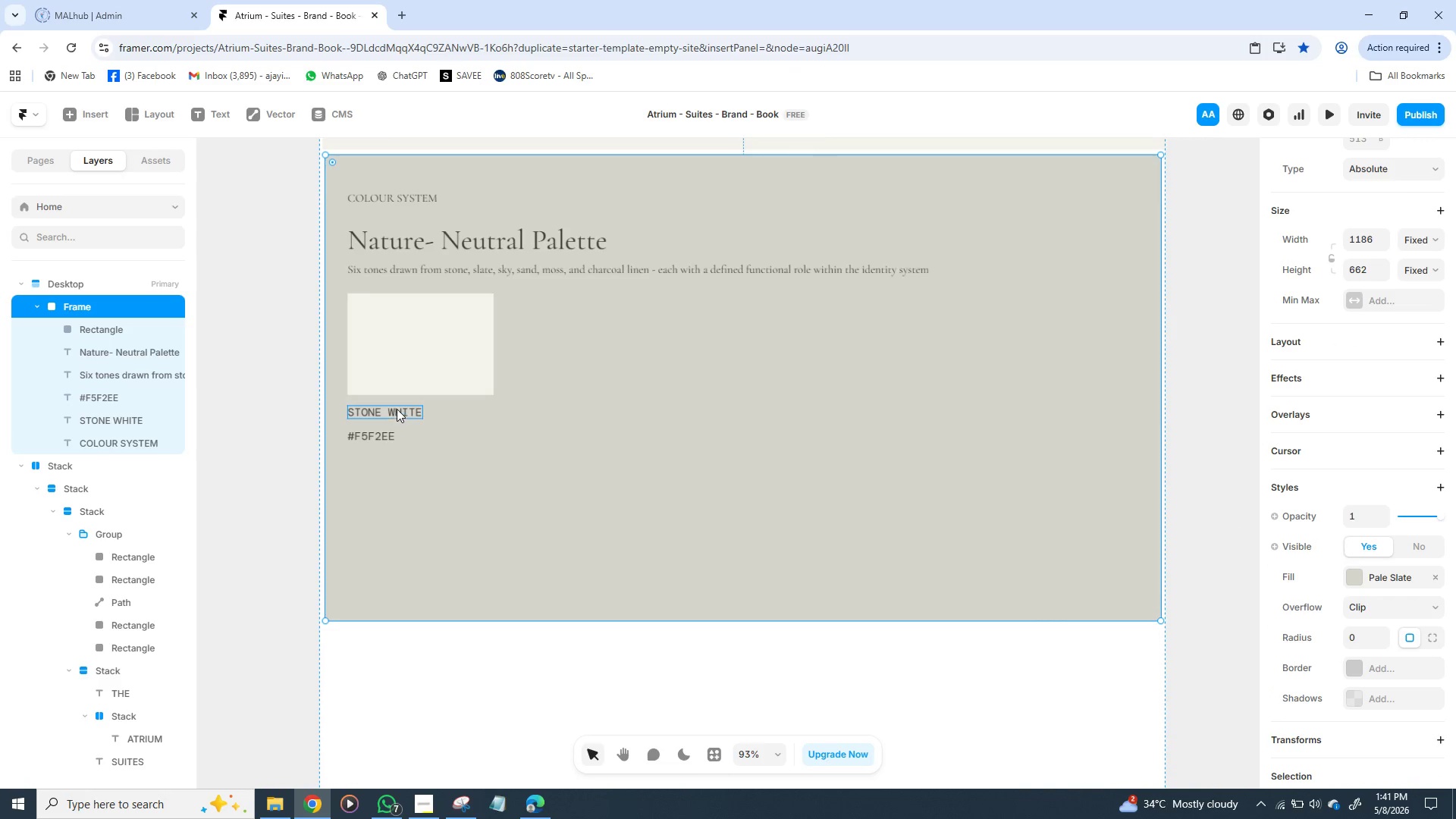 
left_click([397, 409])
 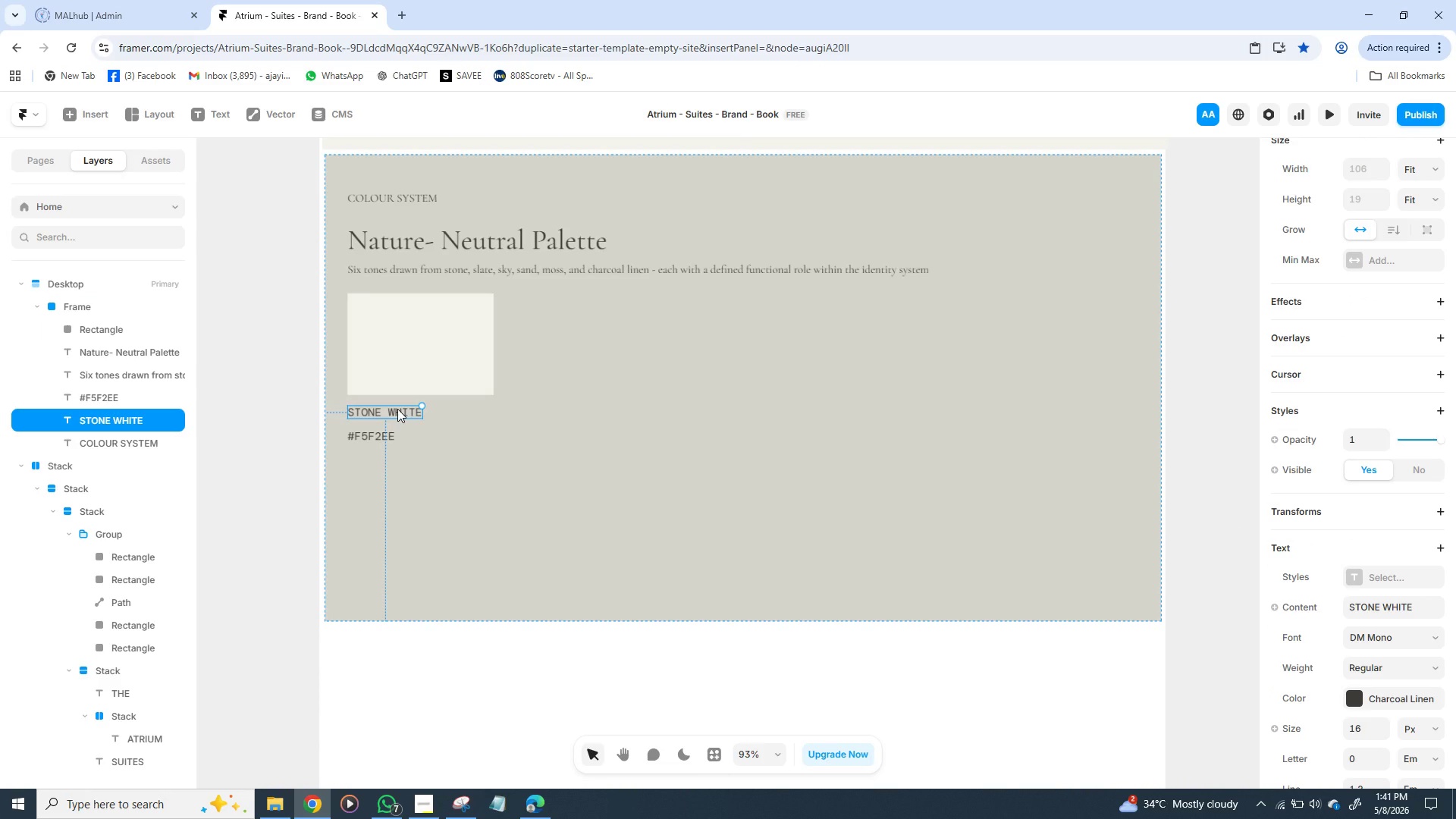 
hold_key(key=ShiftLeft, duration=1.12)
left_click([379, 442])
 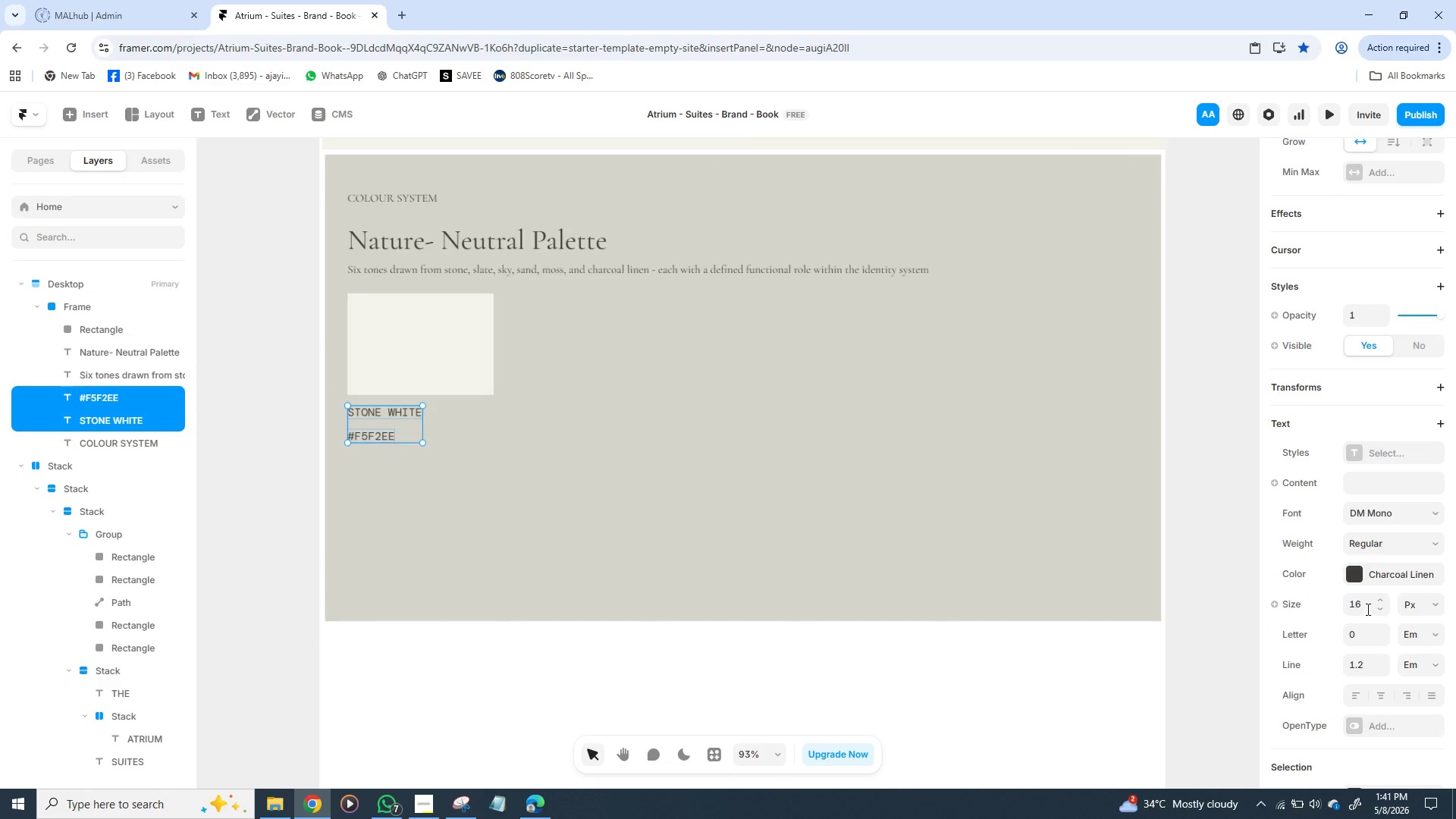 
left_click([1367, 607])
 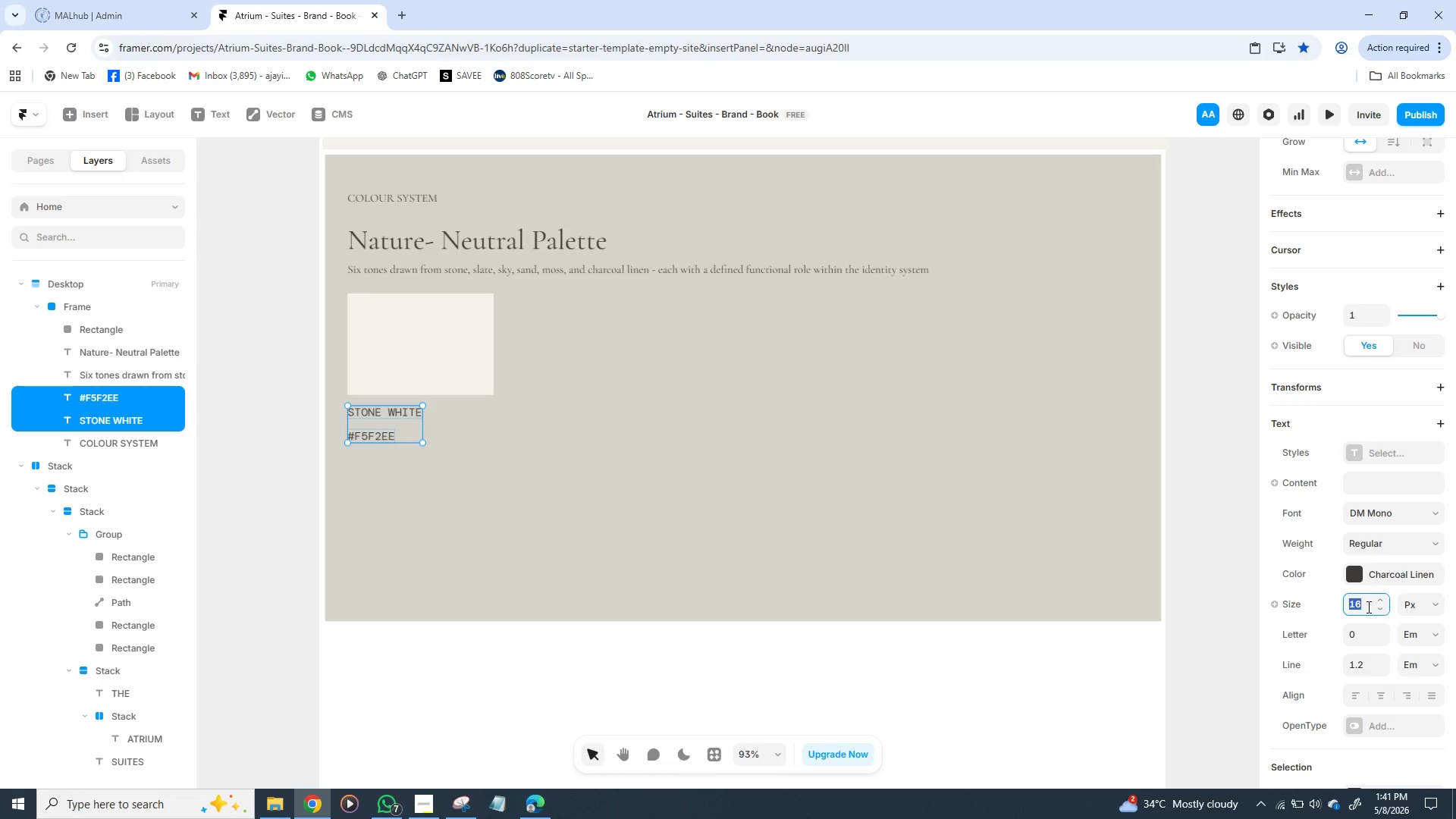 
type(14)
 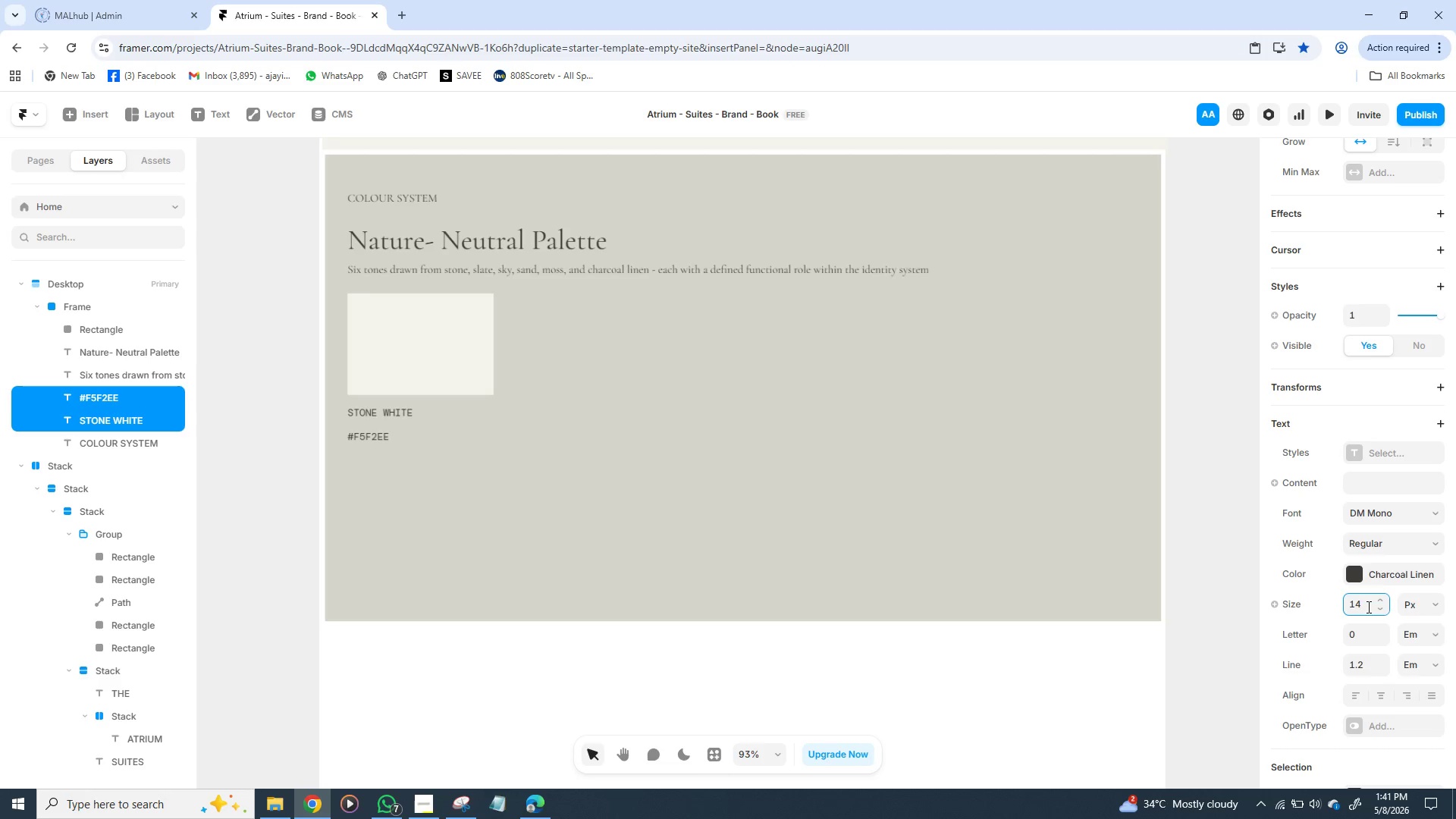 
key(Enter)
 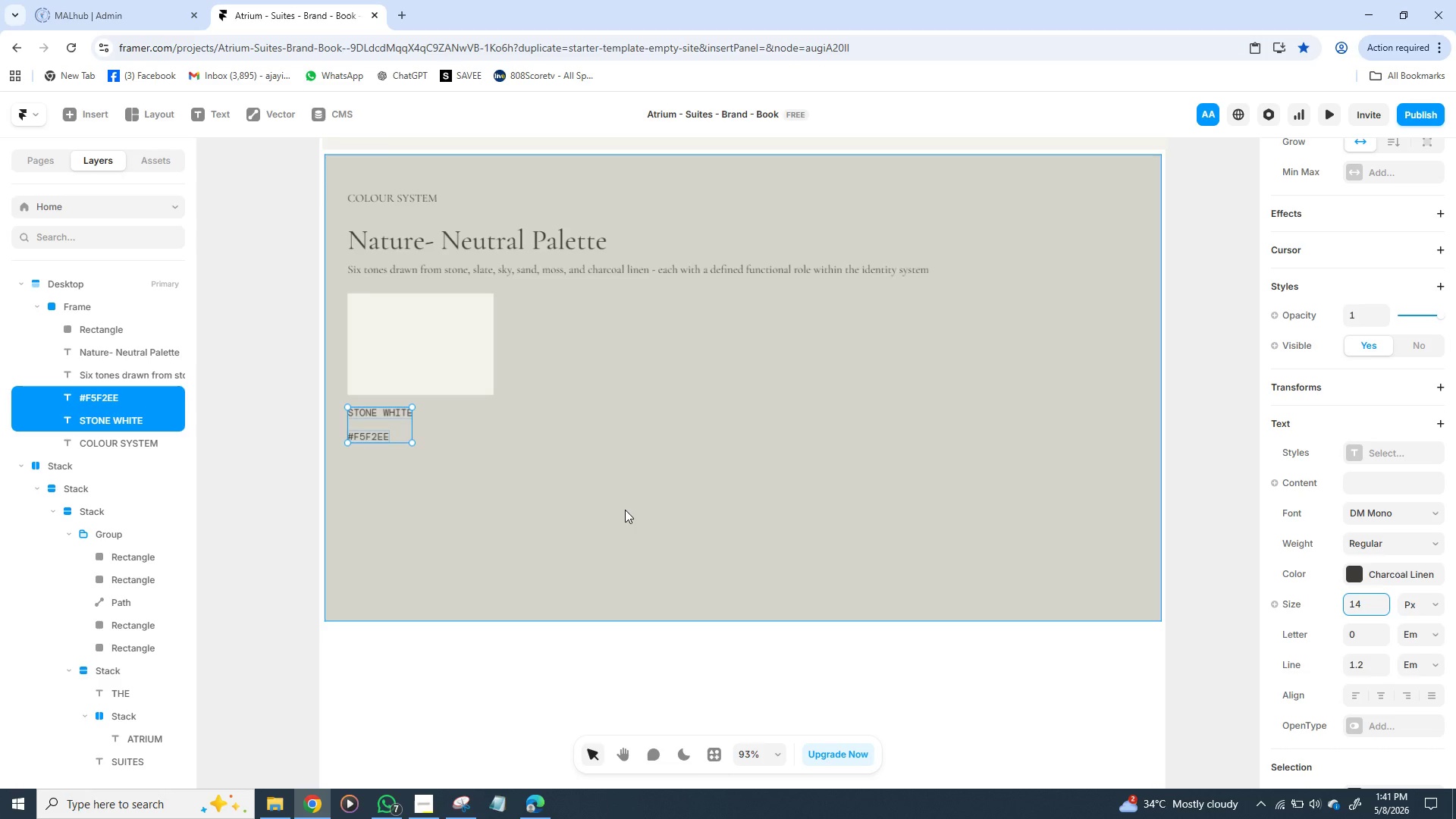 
hold_key(key=ArrowRight, duration=0.67)
 